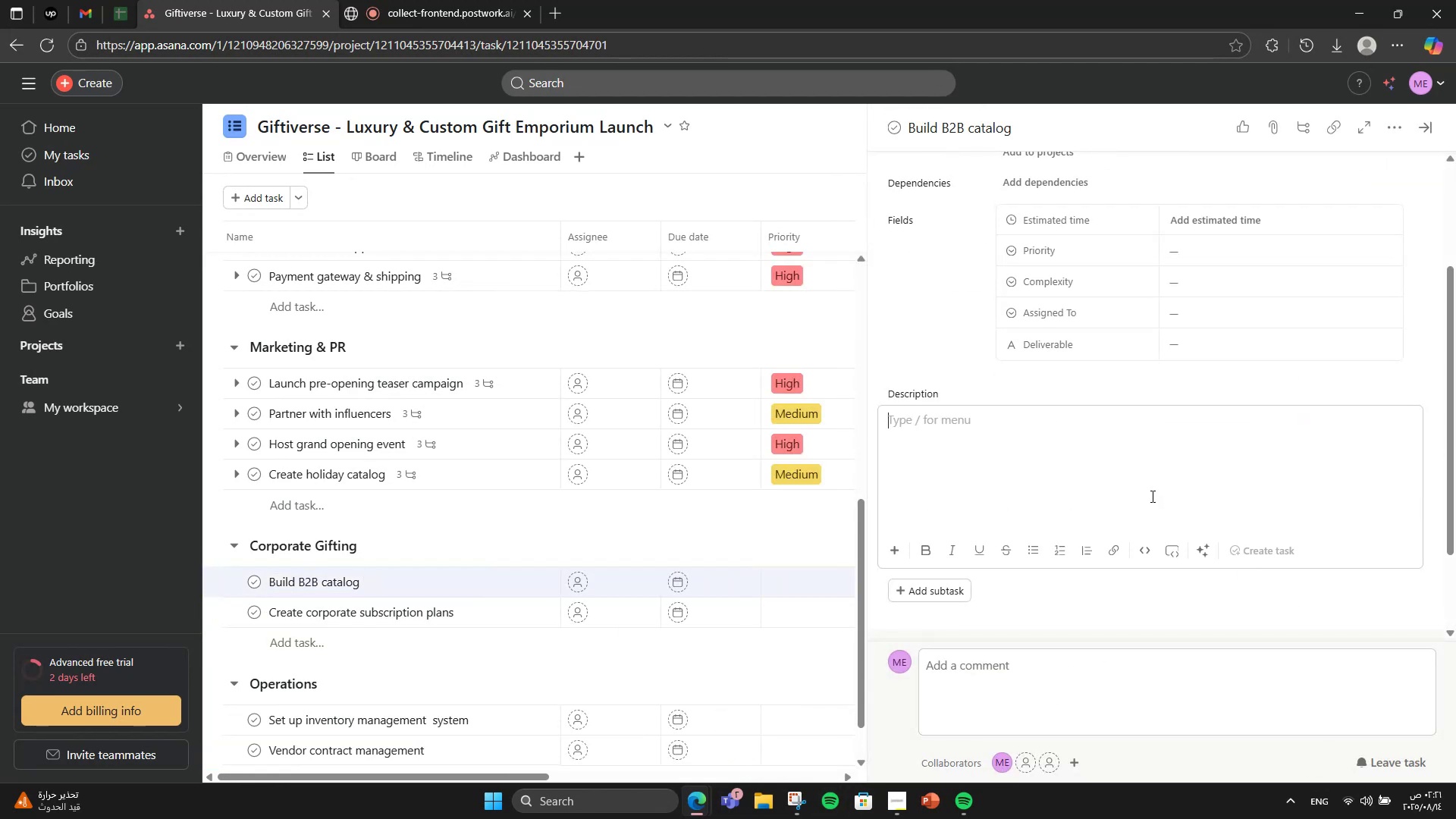 
type(Create a product catalog tailored for corporate clients.)
 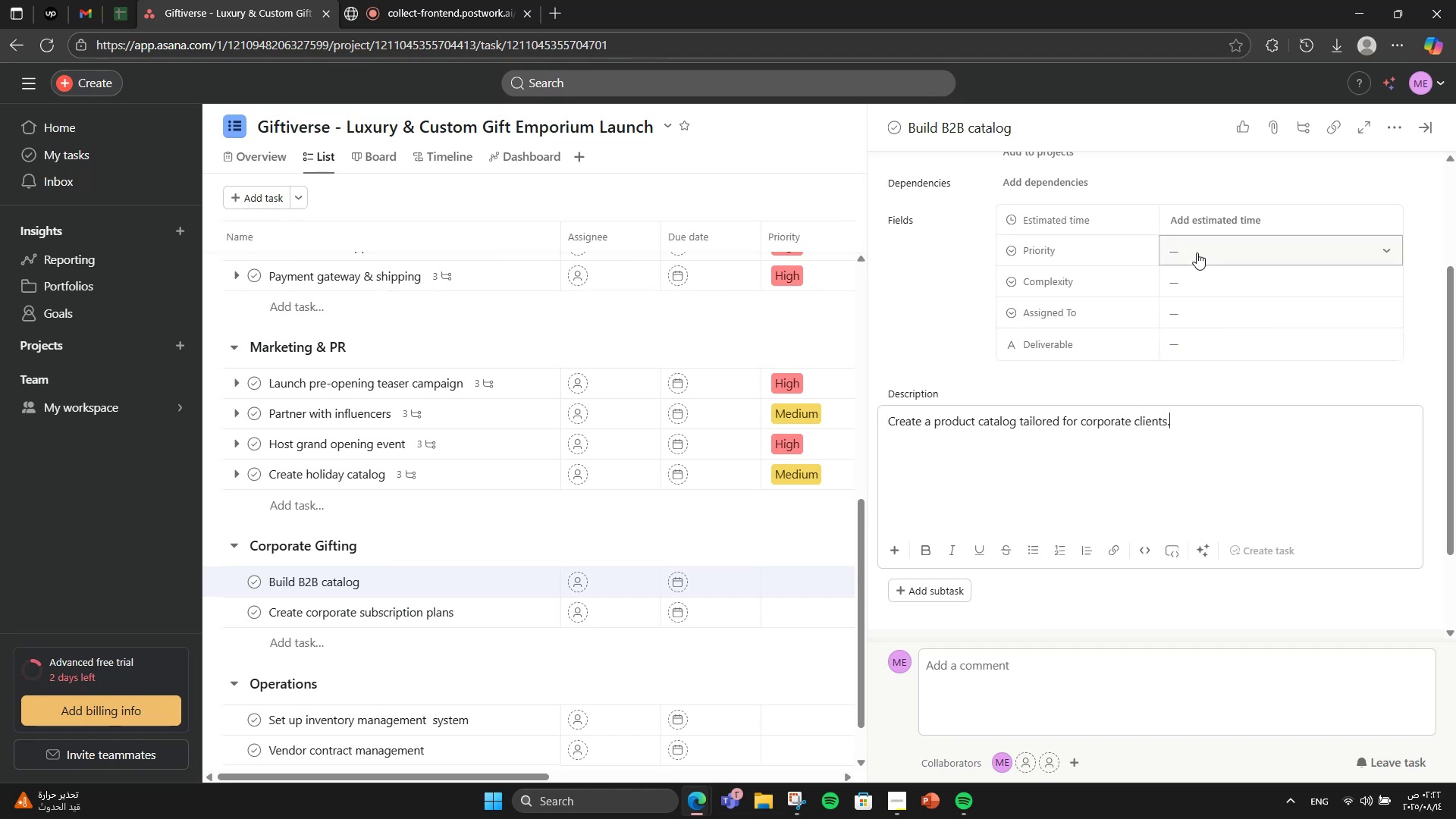 
left_click([1183, 337])
 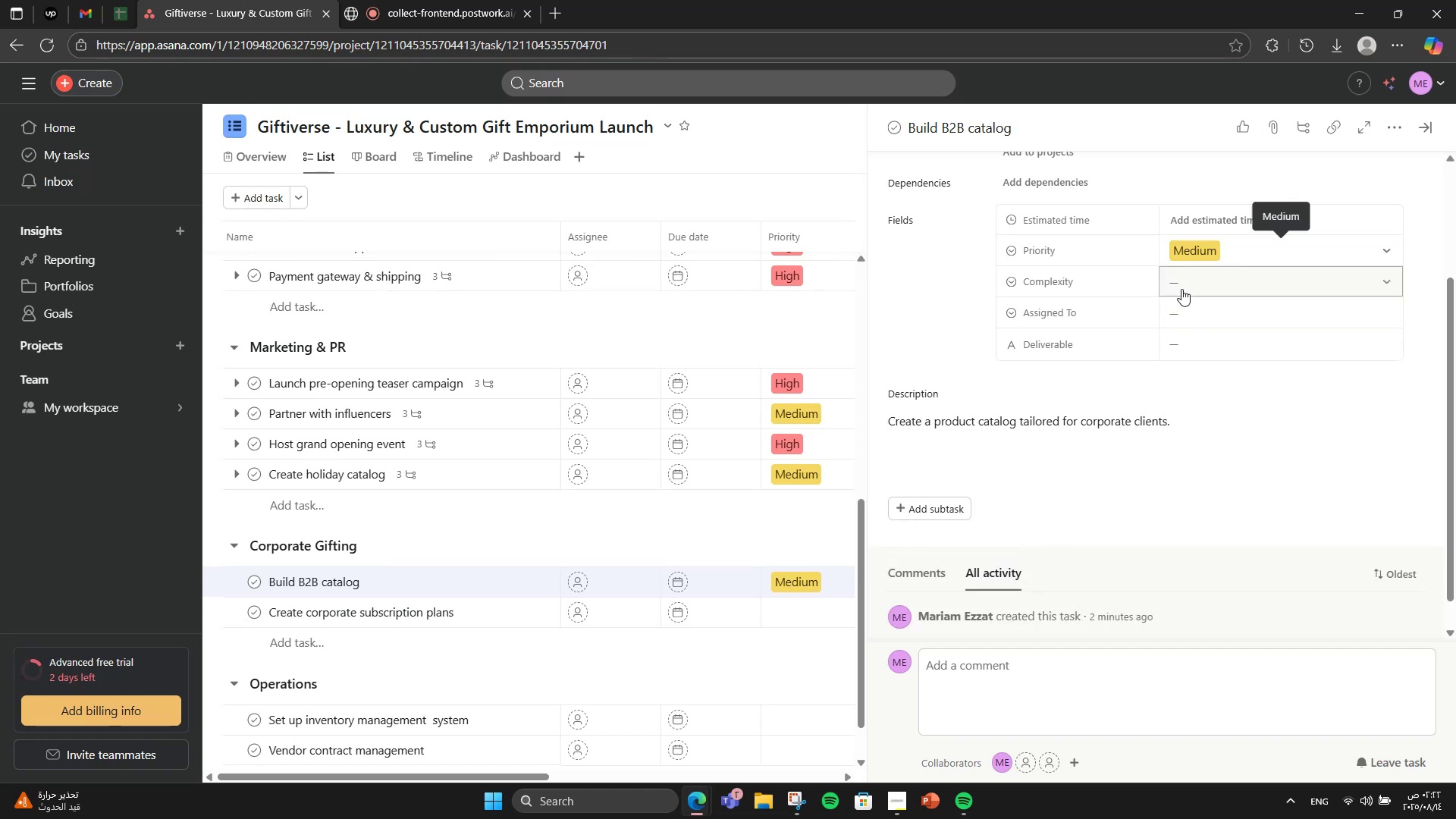 
left_click([1181, 288])
 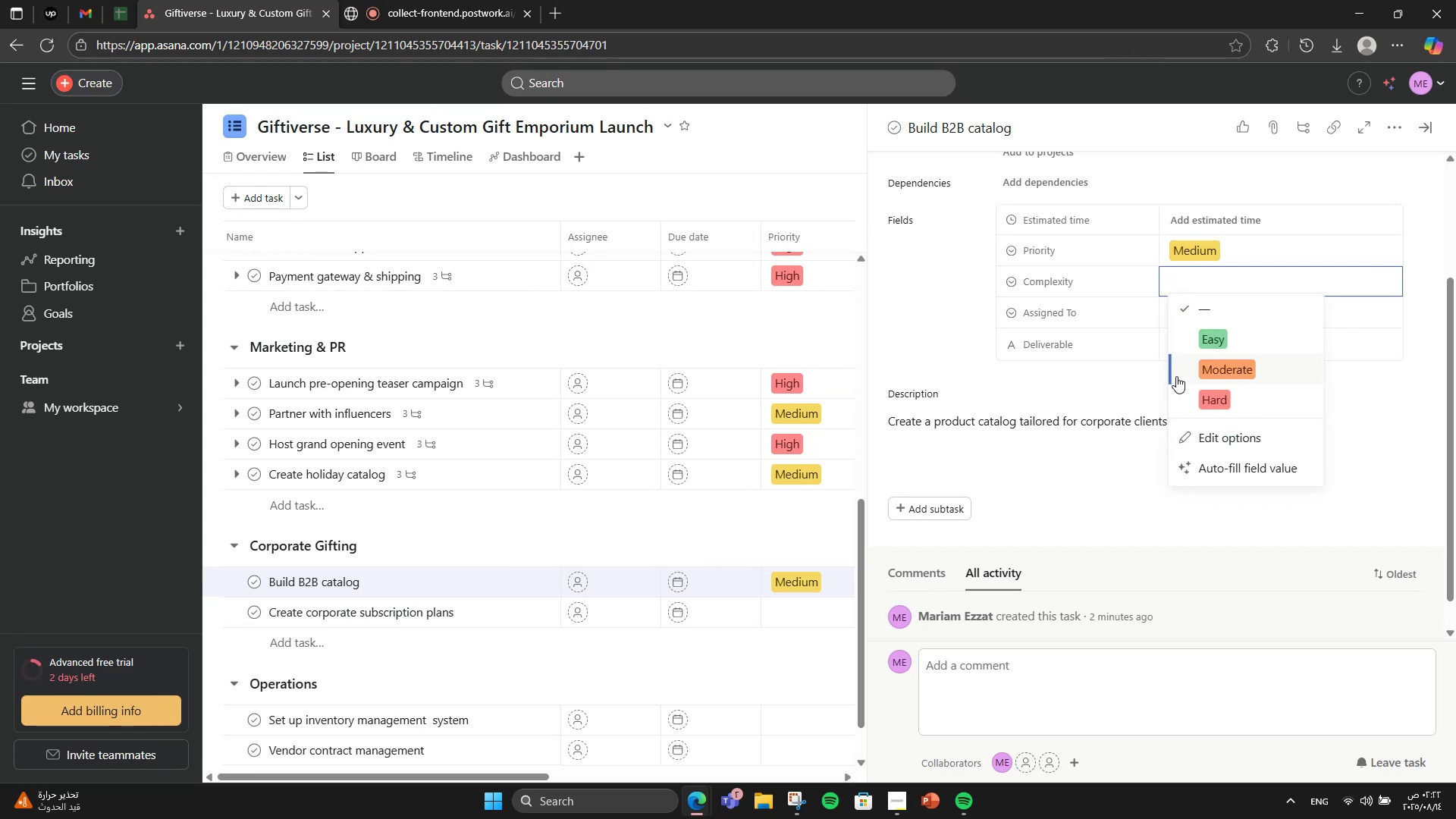 
left_click([1176, 378])
 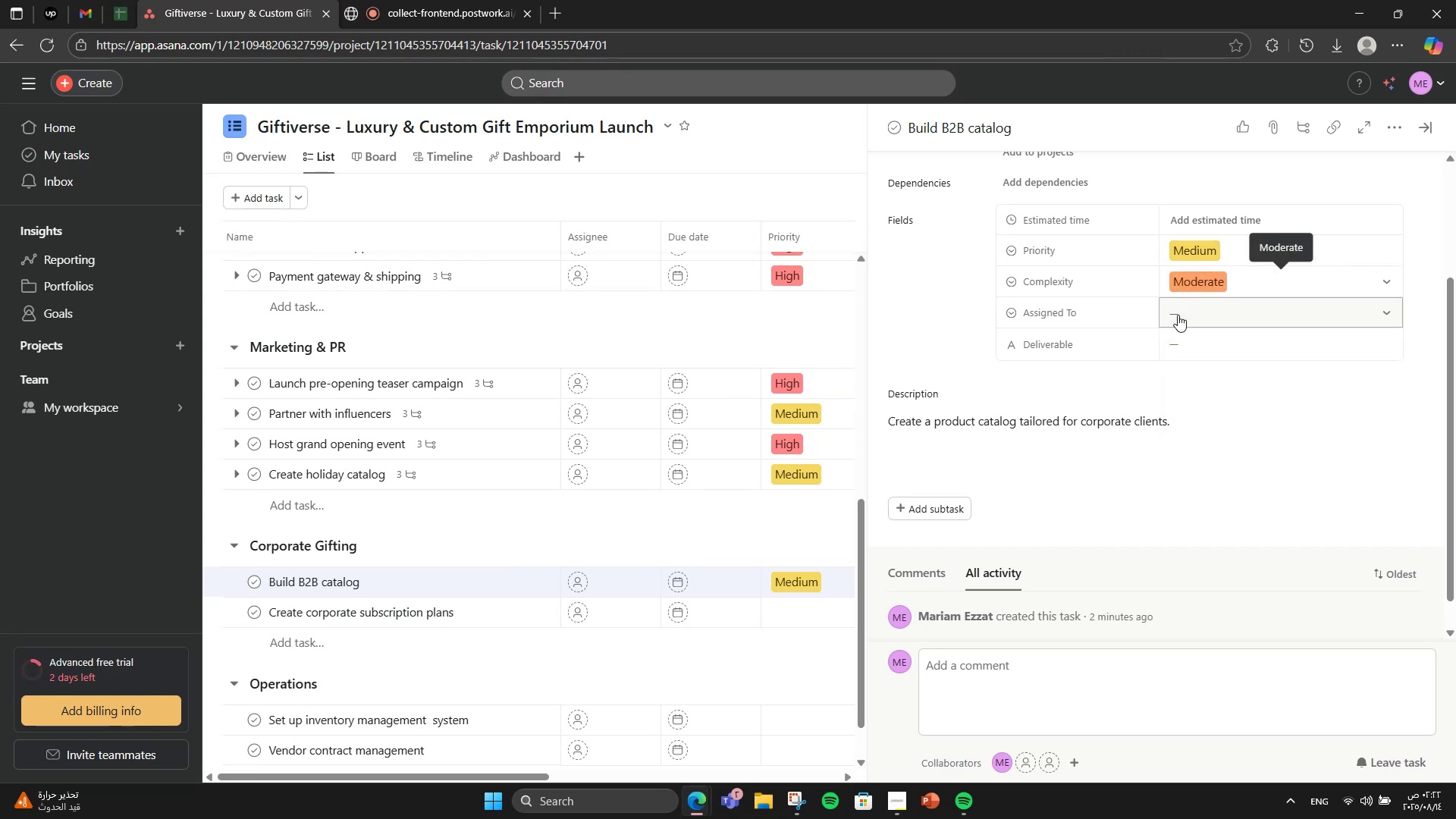 
left_click([1178, 315])
 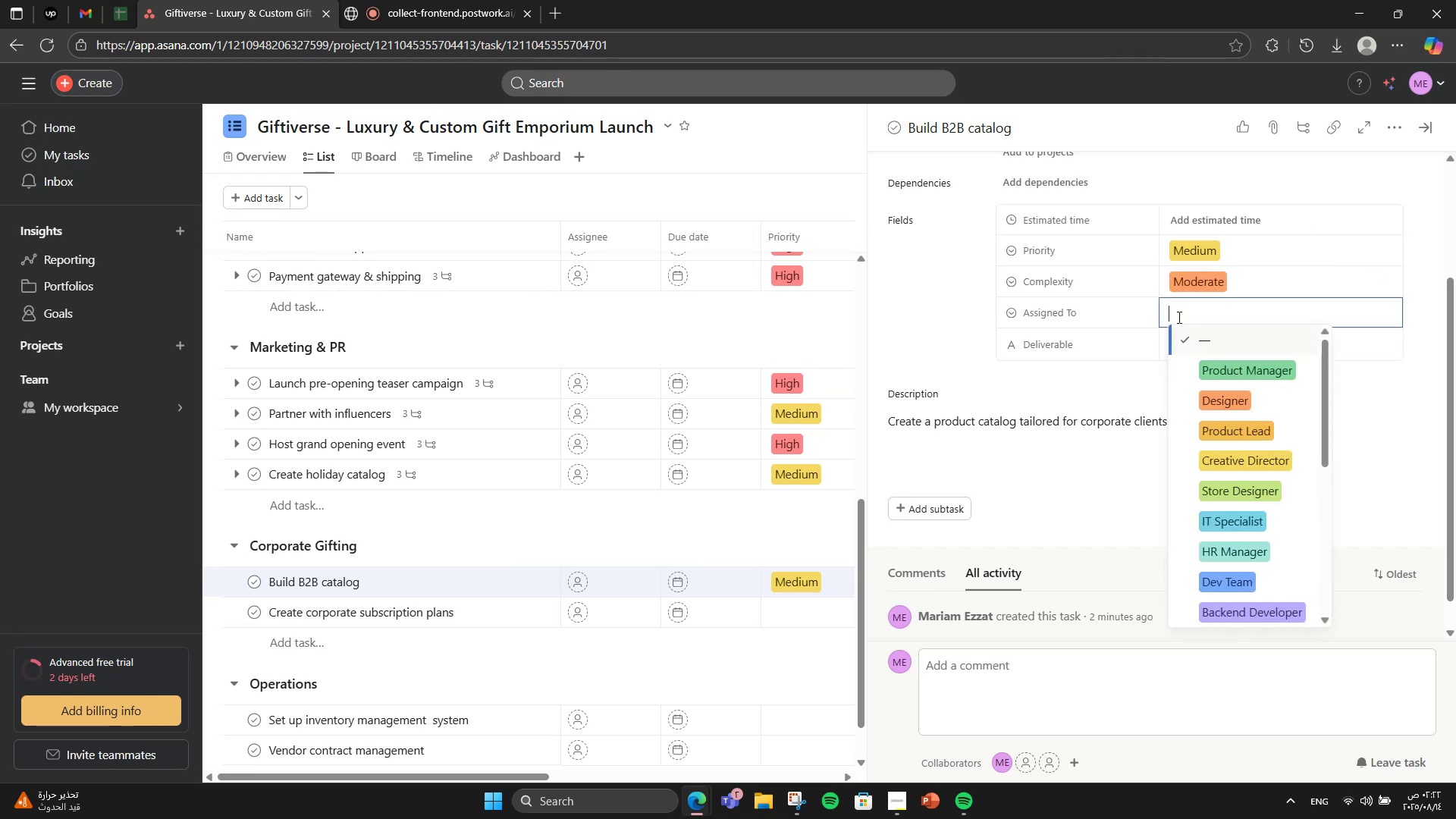 
mouse_move([1059, 293])
 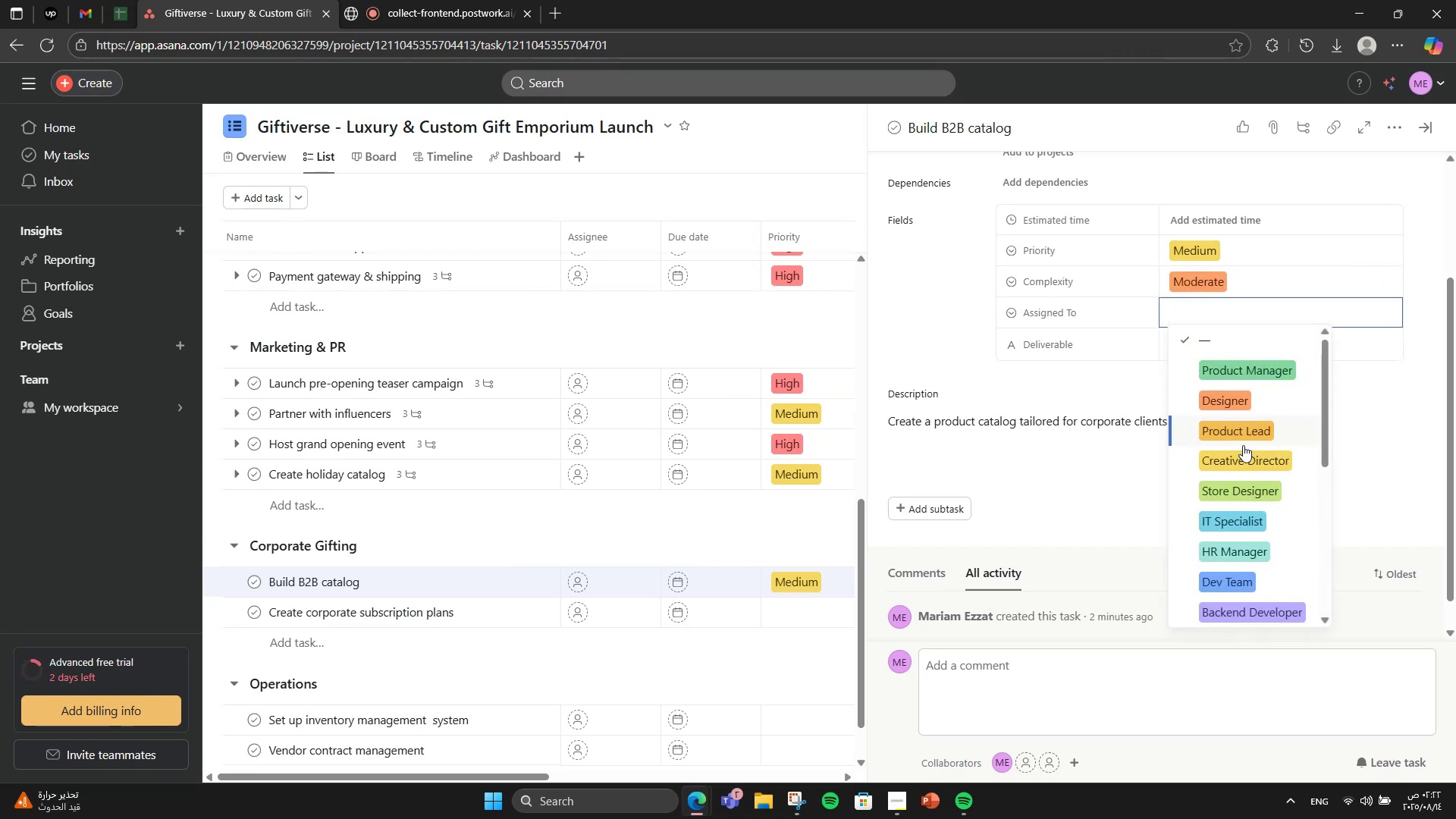 
scroll: coordinate [1268, 532], scroll_direction: down, amount: 3.0
 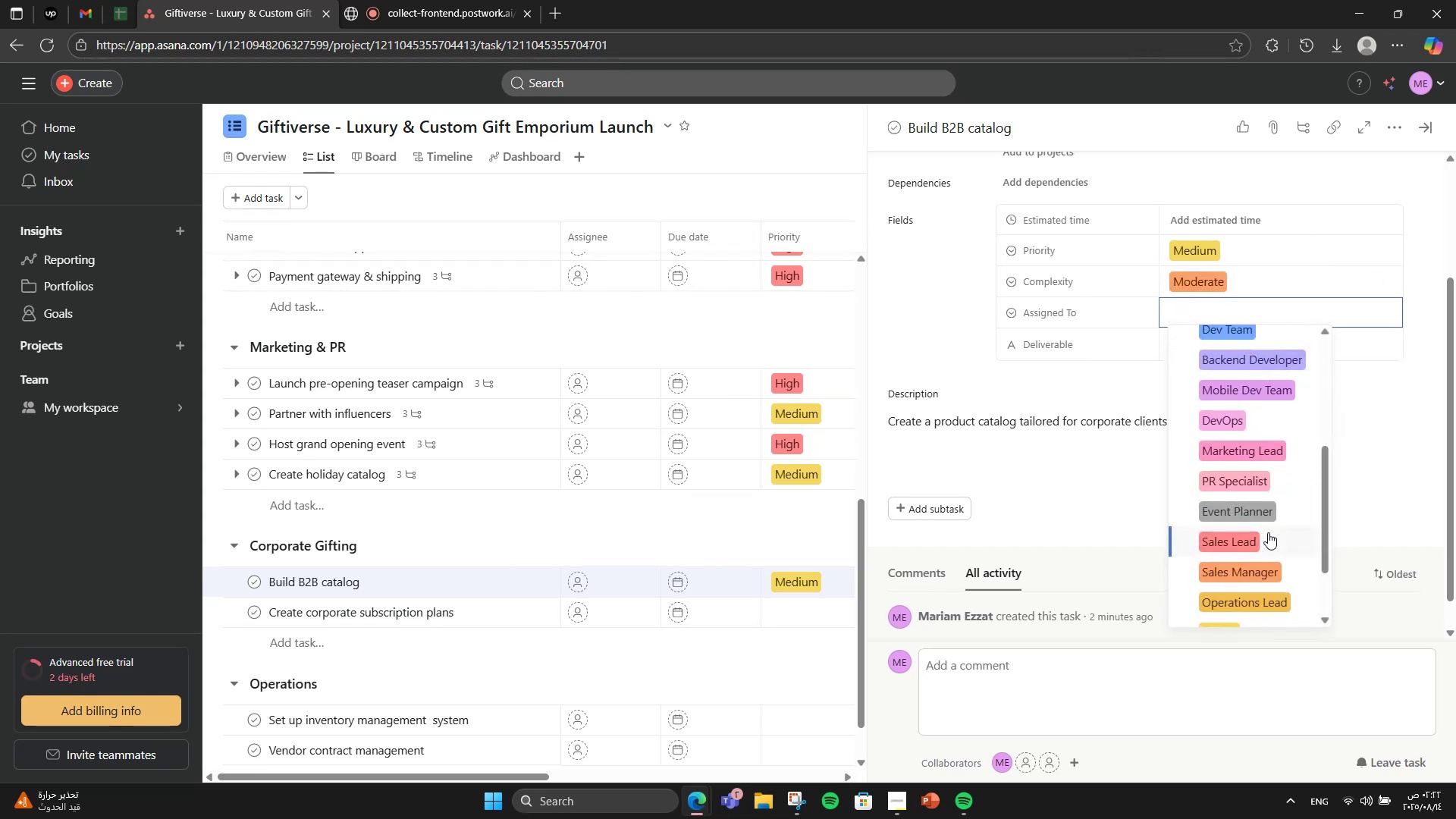 
left_click([1268, 532])
 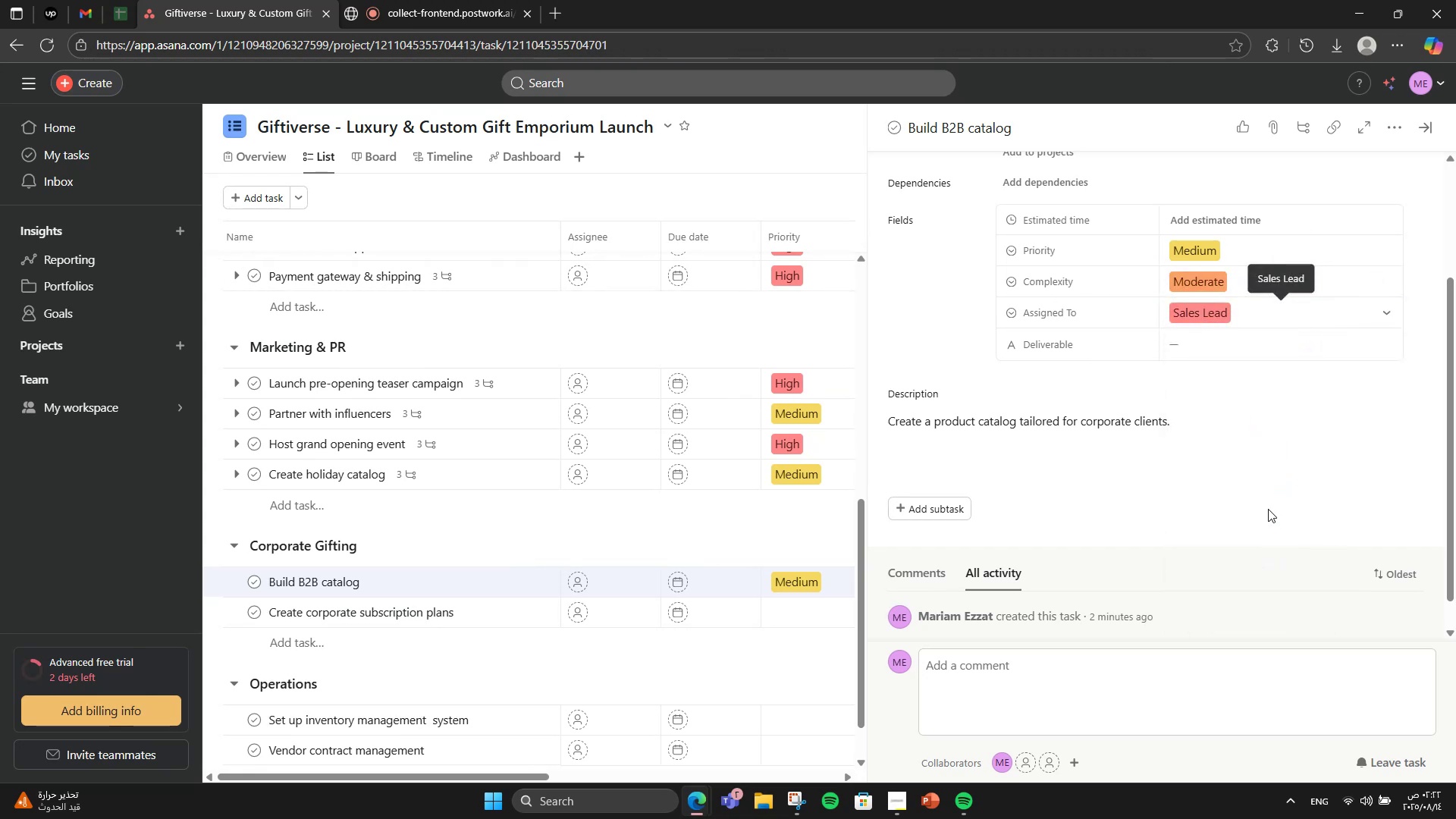 
left_click([1228, 347])
 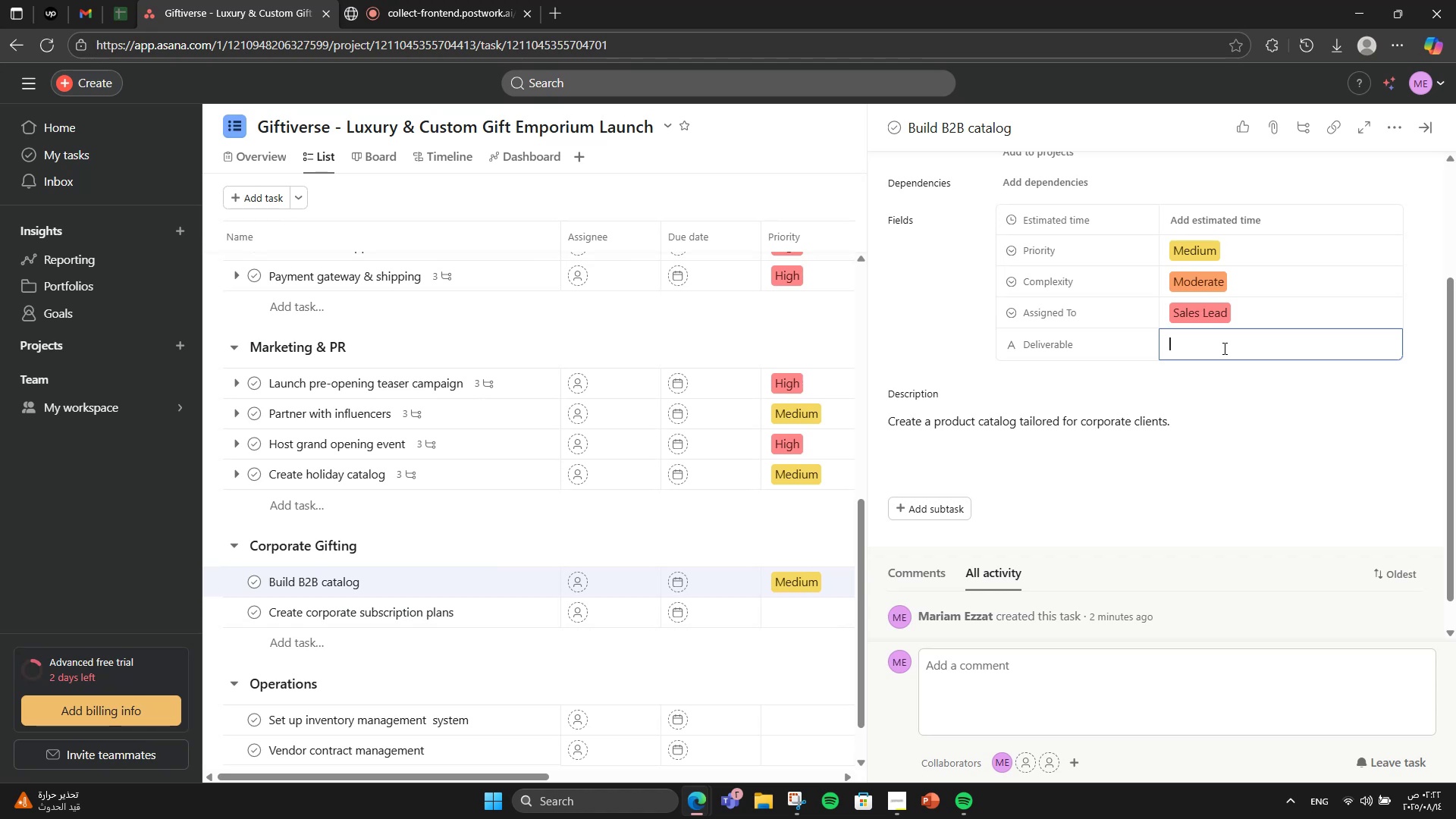 
type(Corporat e)
key(Backspace)
key(Backspace)
type(e Catalog PDF)
 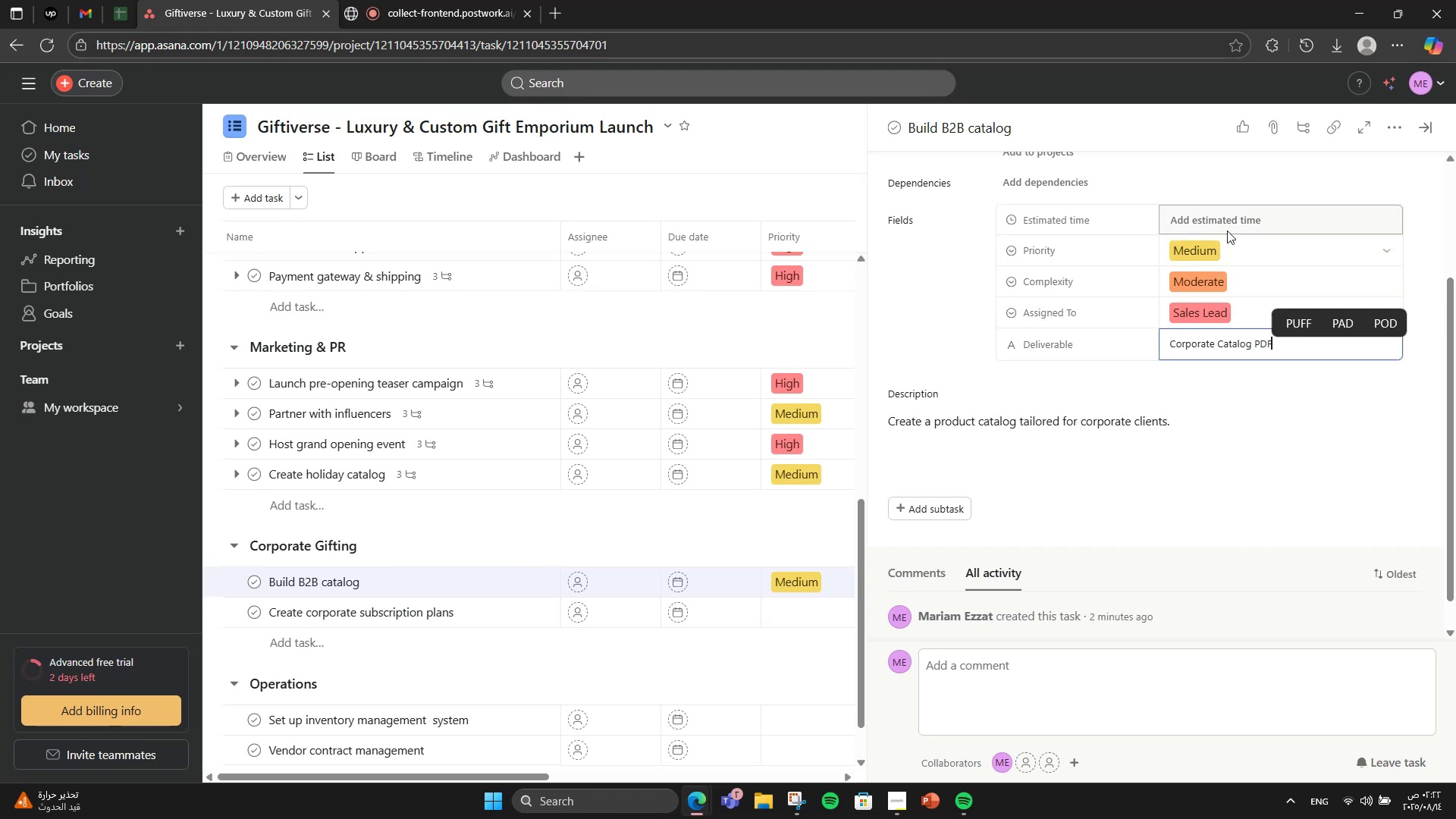 
double_click([1239, 221])
 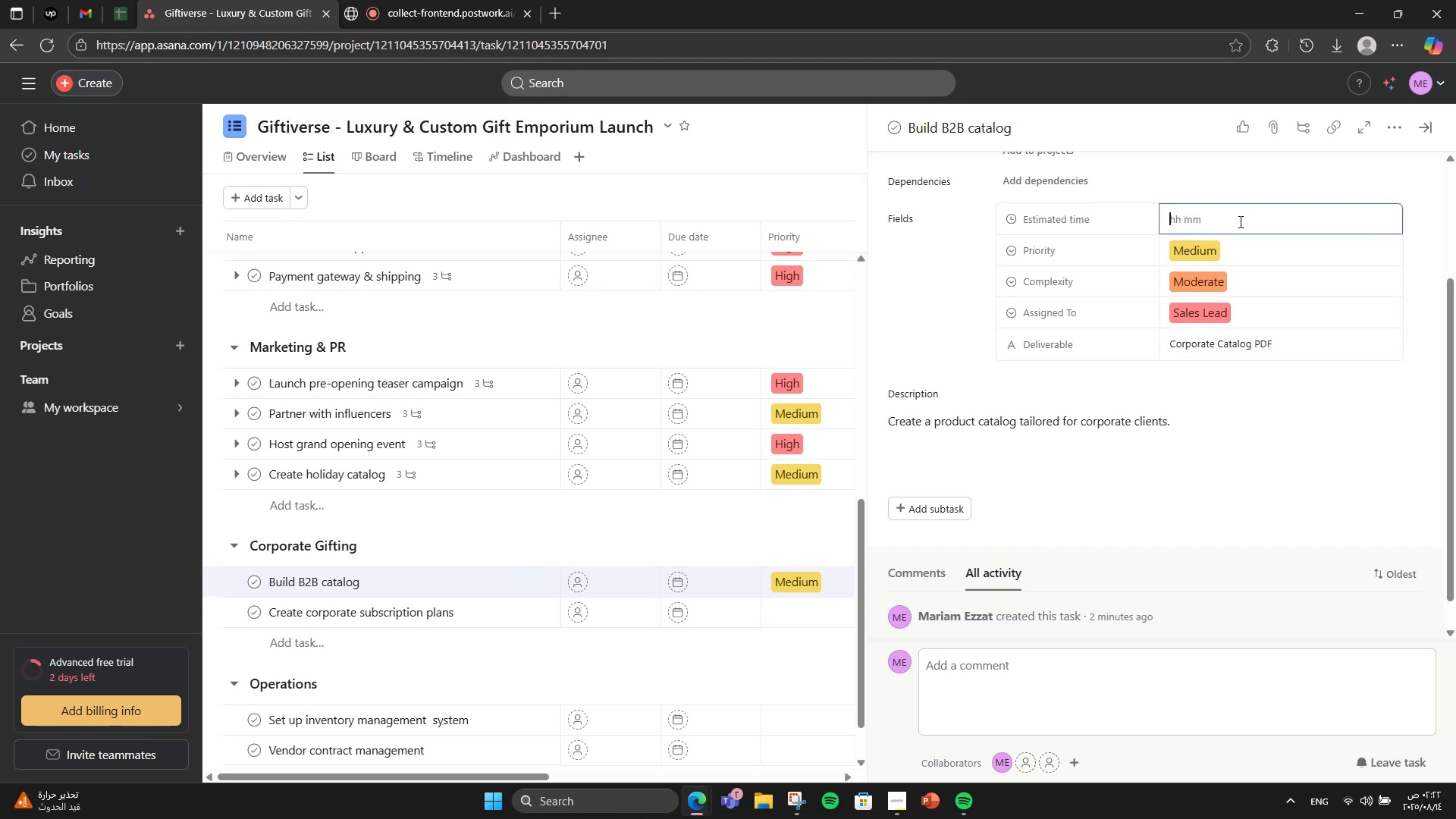 
key(Numpad5)
 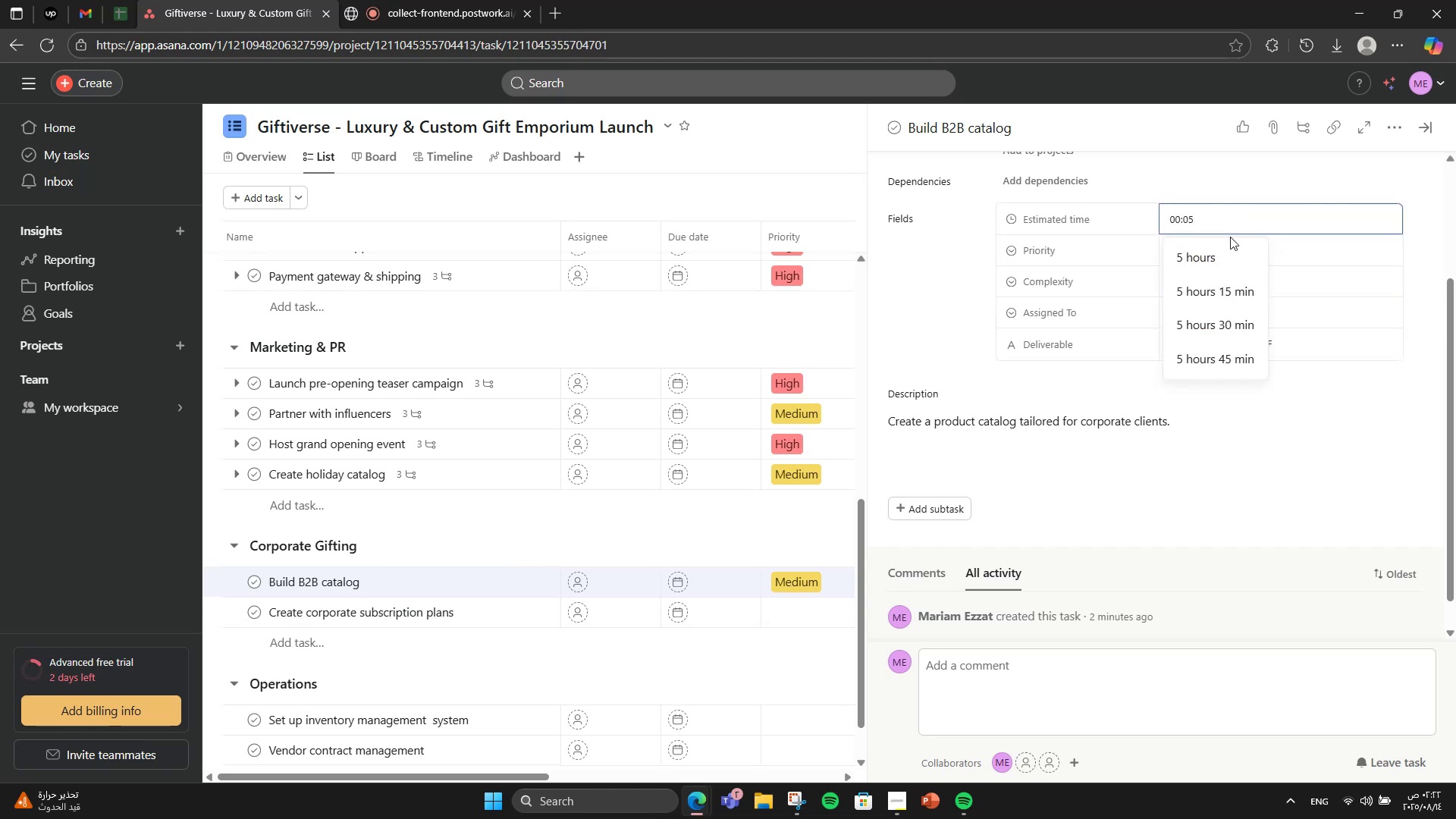 
left_click([1222, 246])
 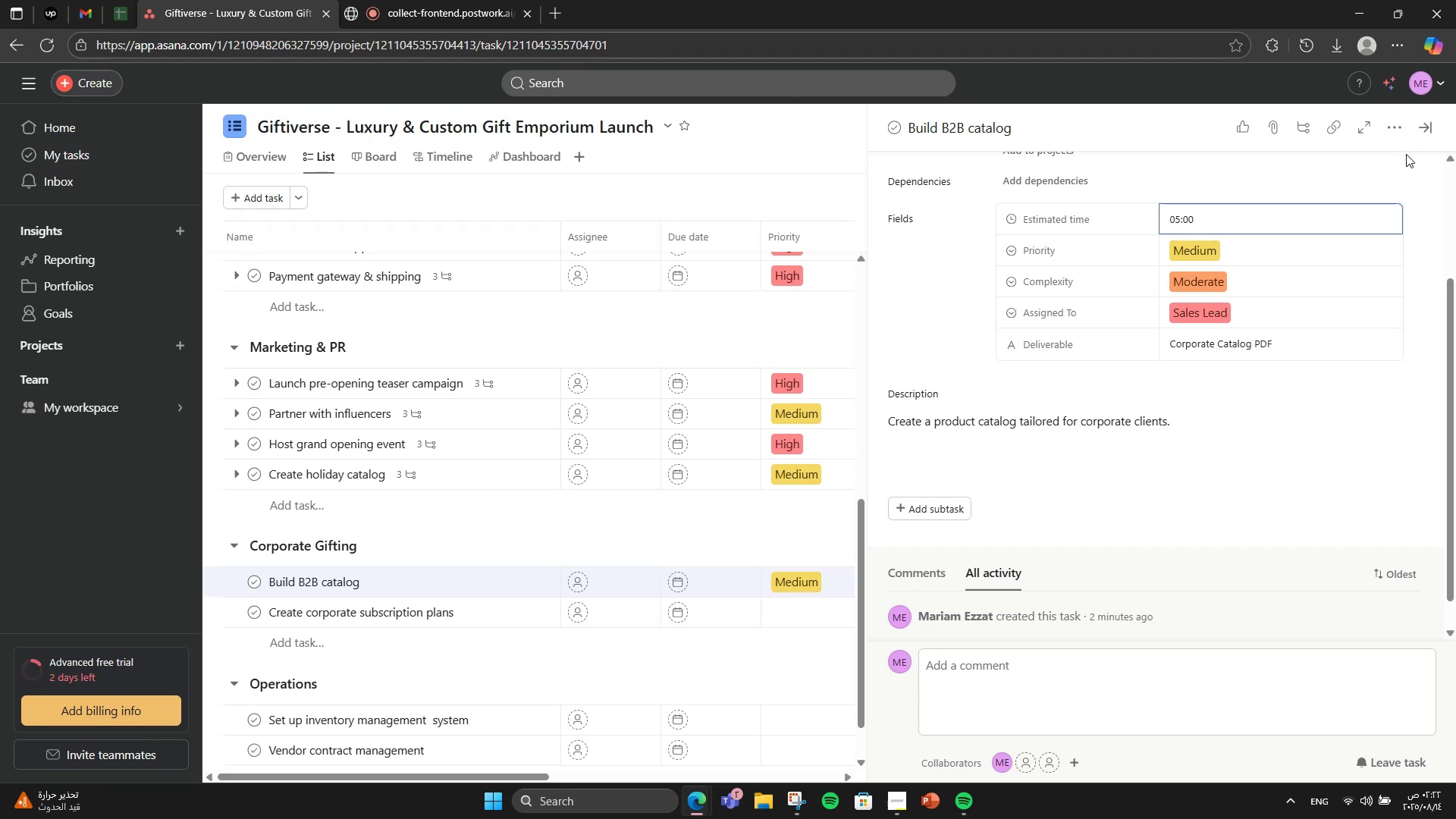 
left_click([1387, 114])
 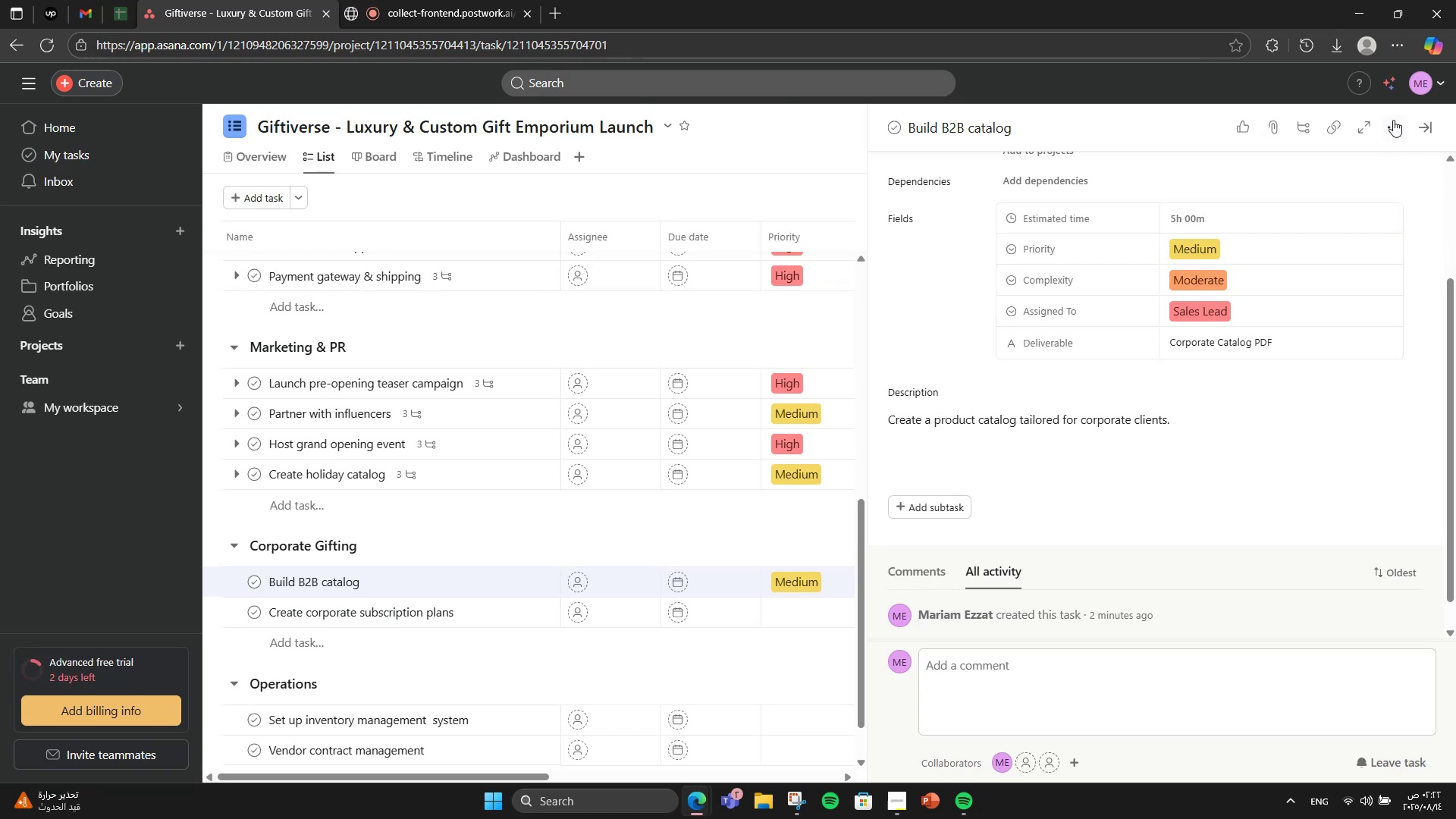 
left_click([1393, 120])
 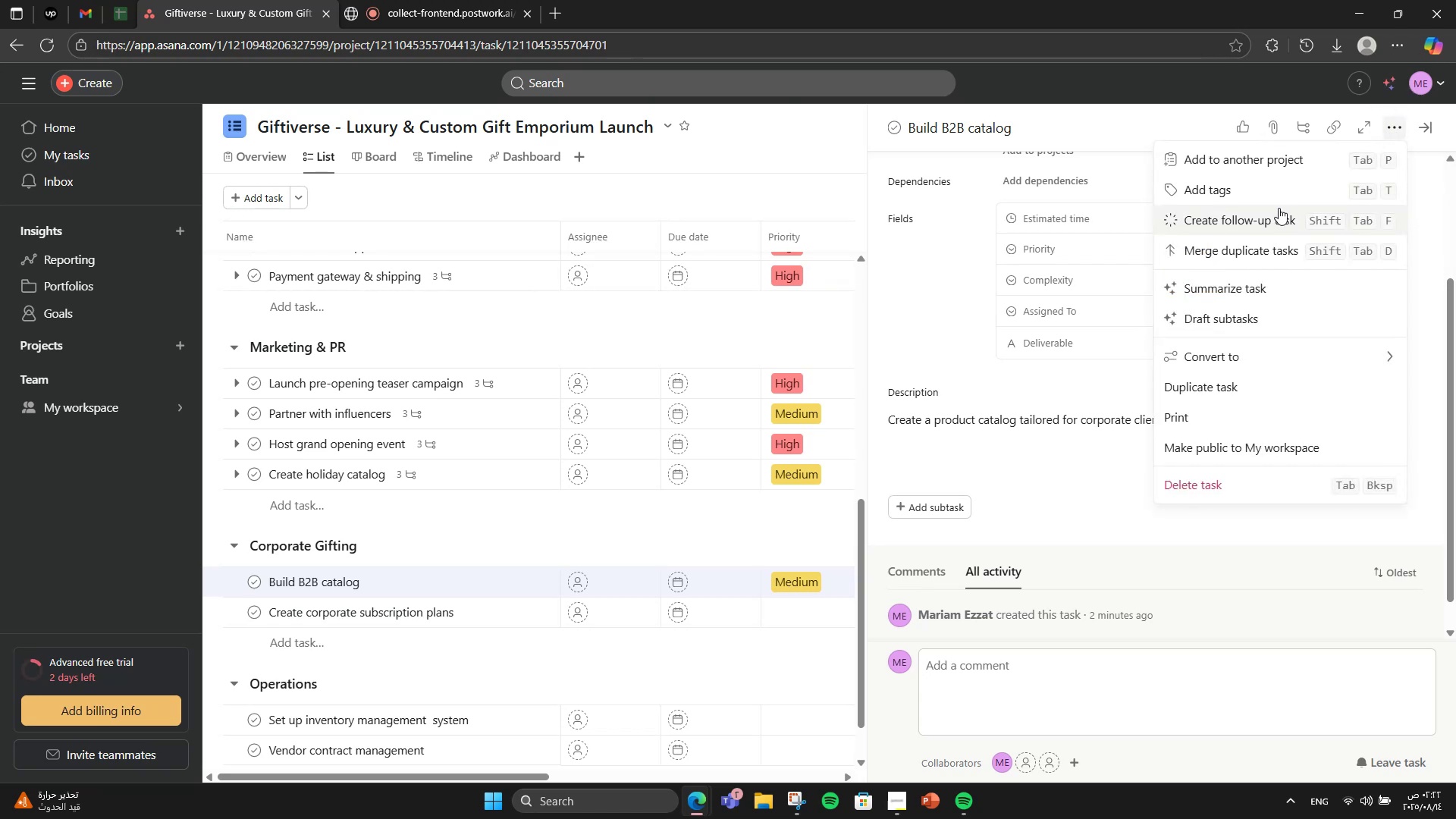 
left_click([1260, 199])
 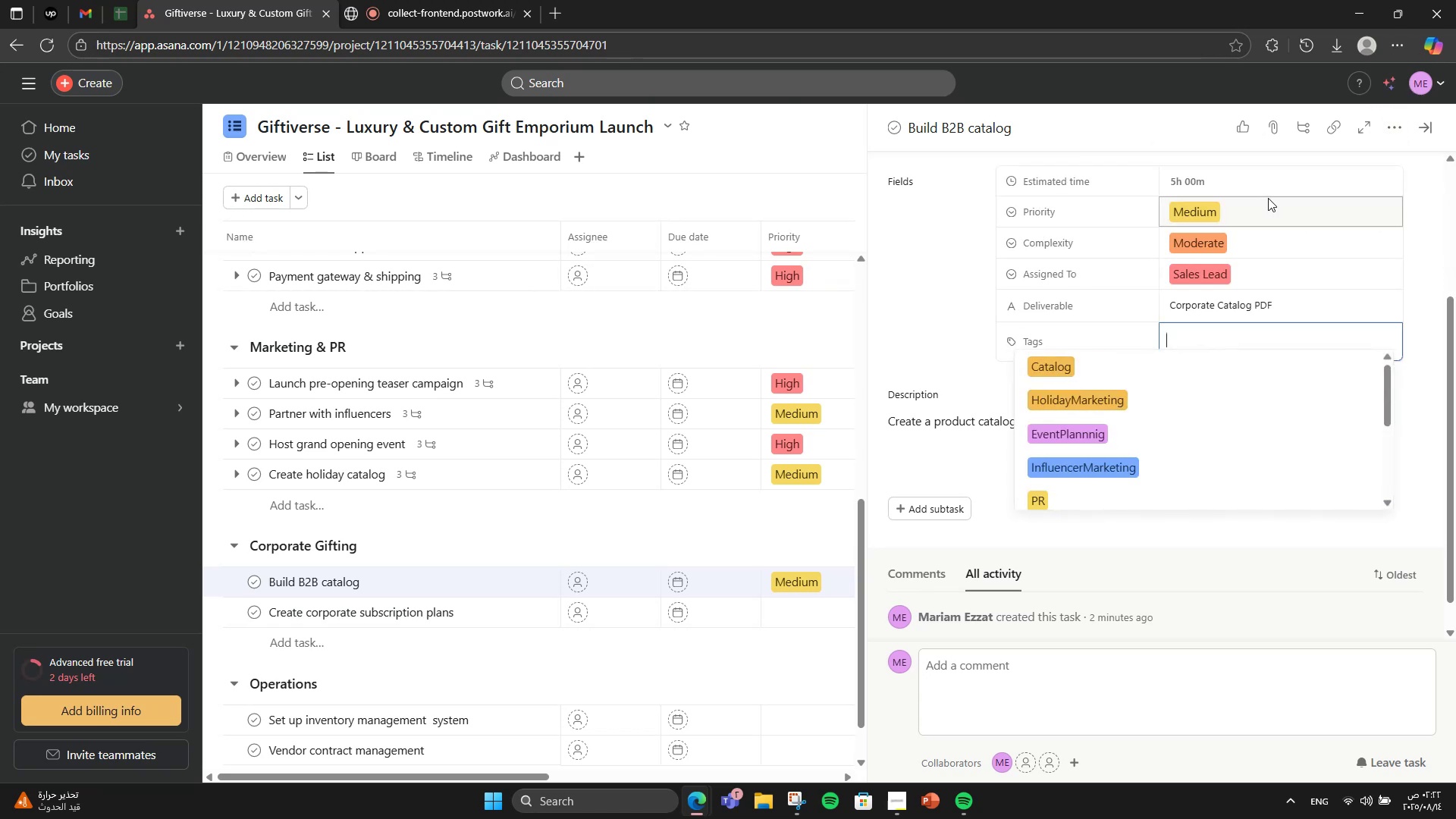 
type(B2B)
 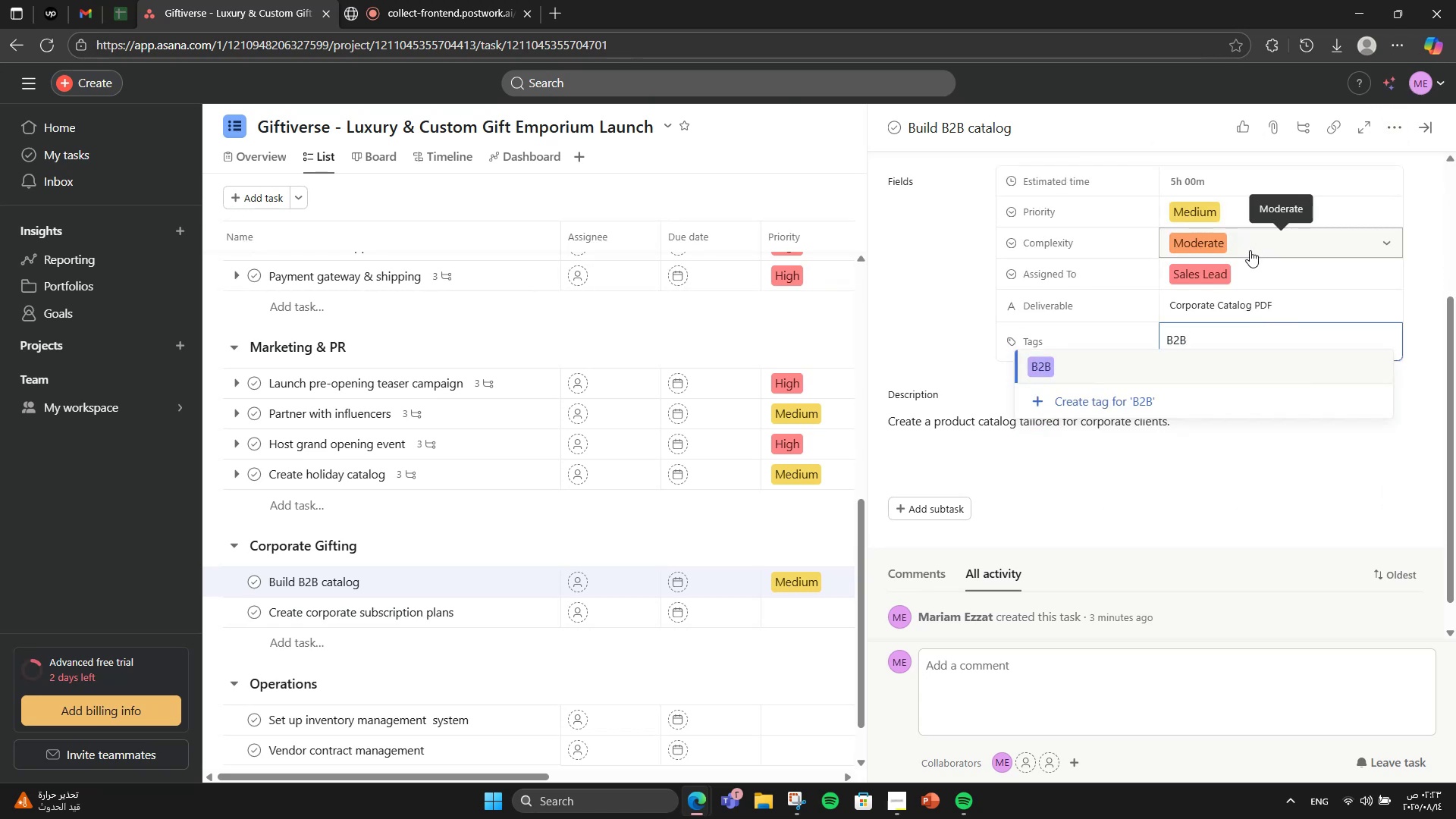 
left_click([1200, 367])
 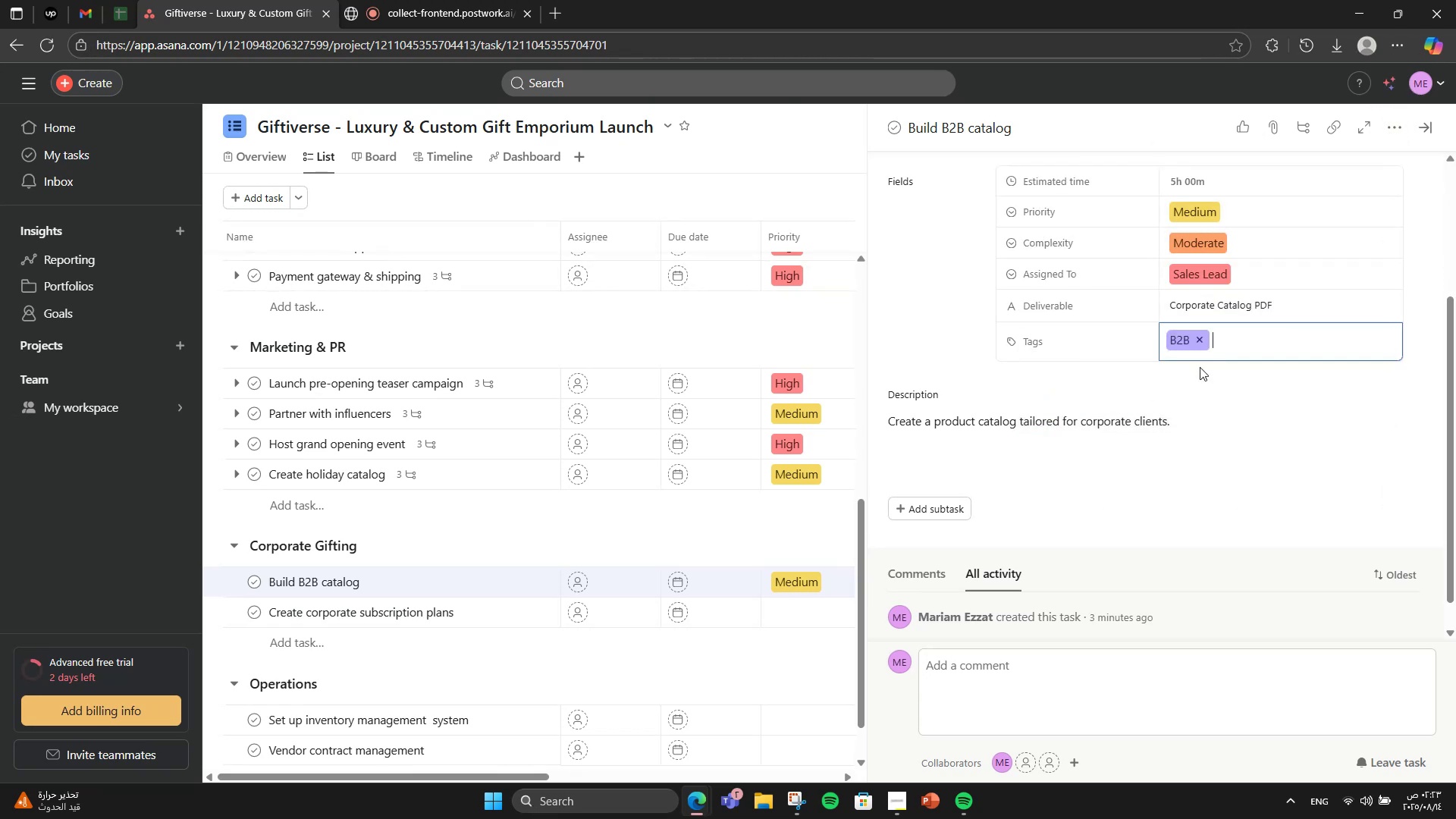 
type(CorporateGifting)
 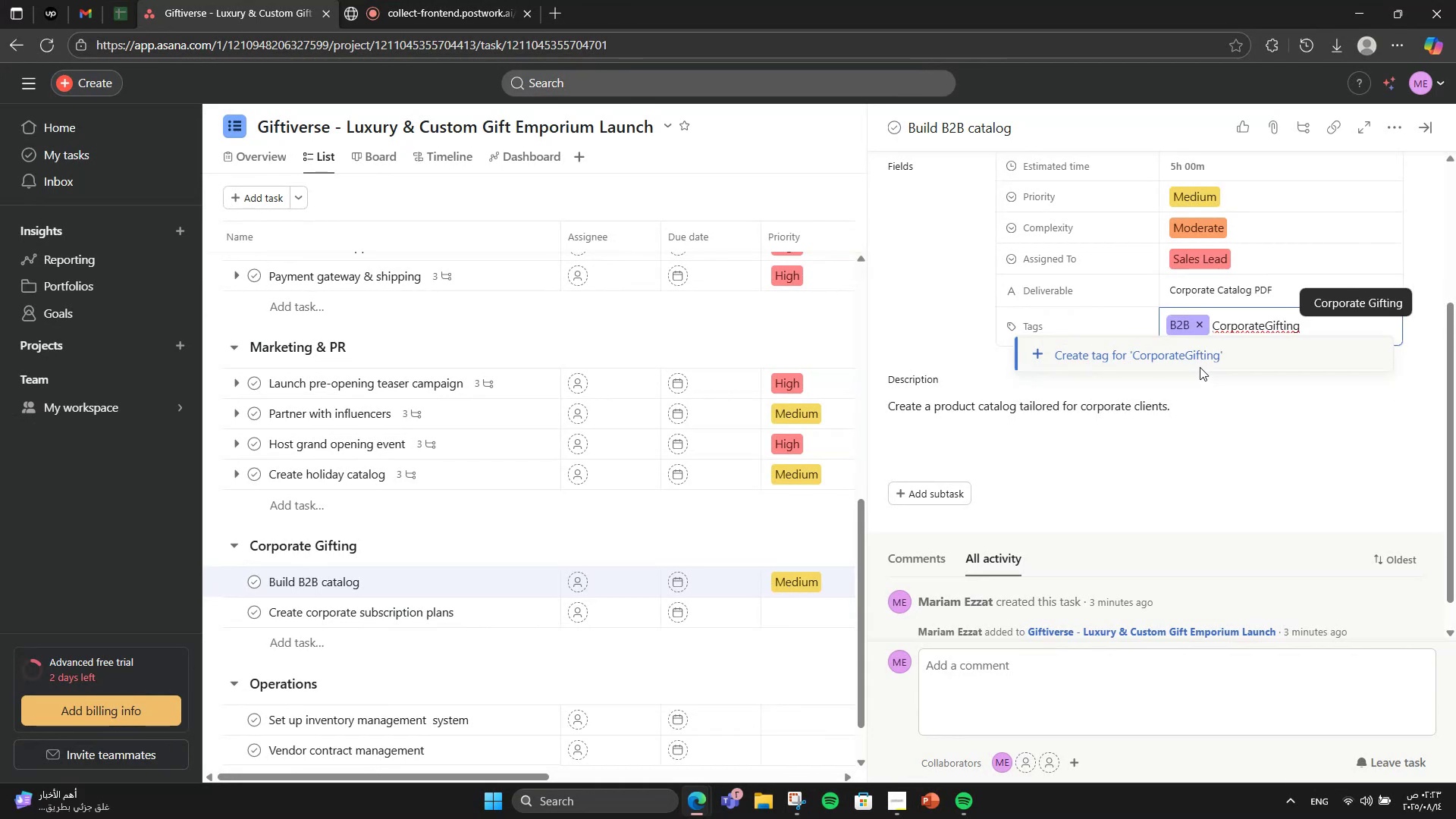 
left_click([1213, 358])
 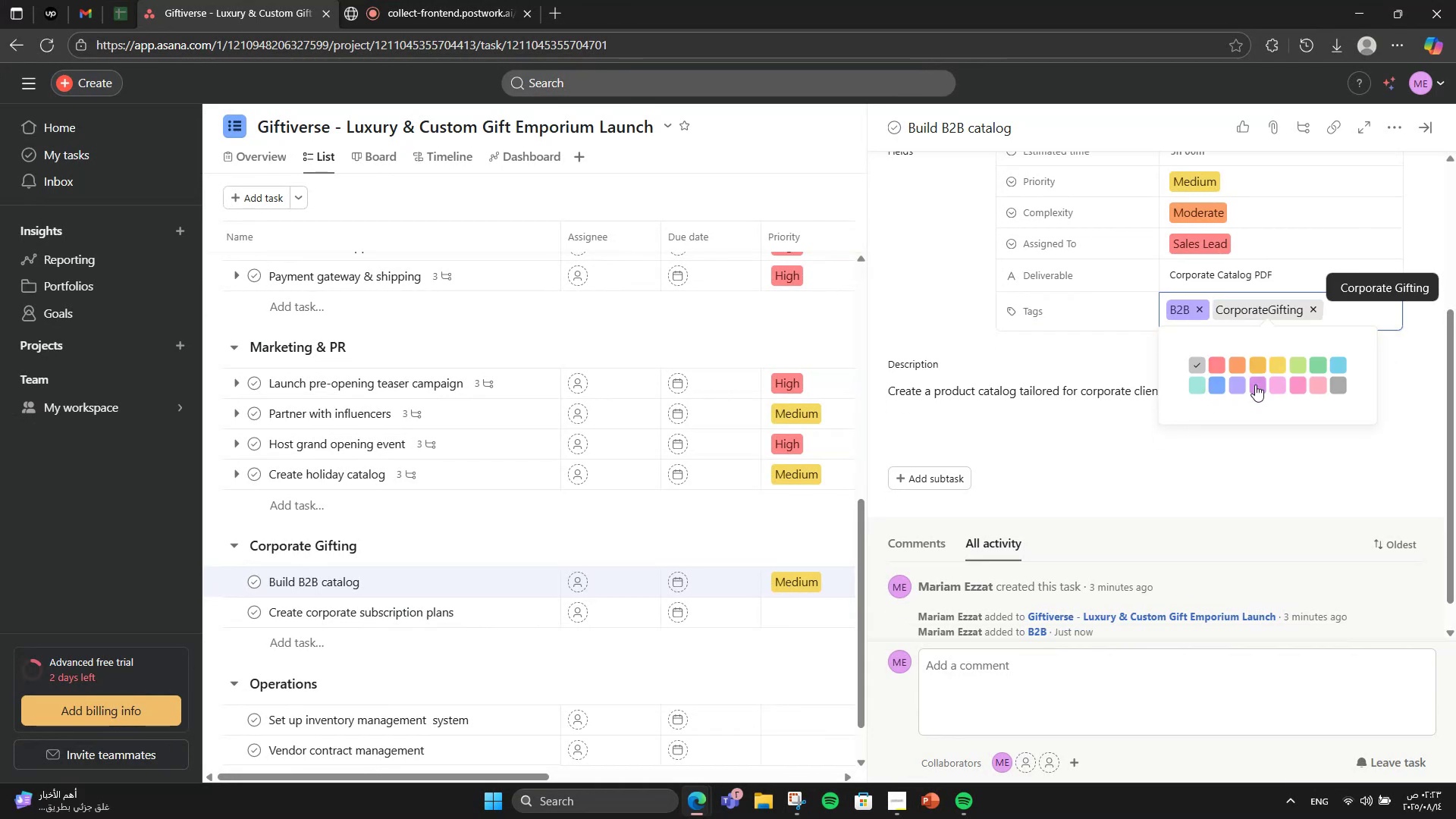 
left_click([1258, 368])
 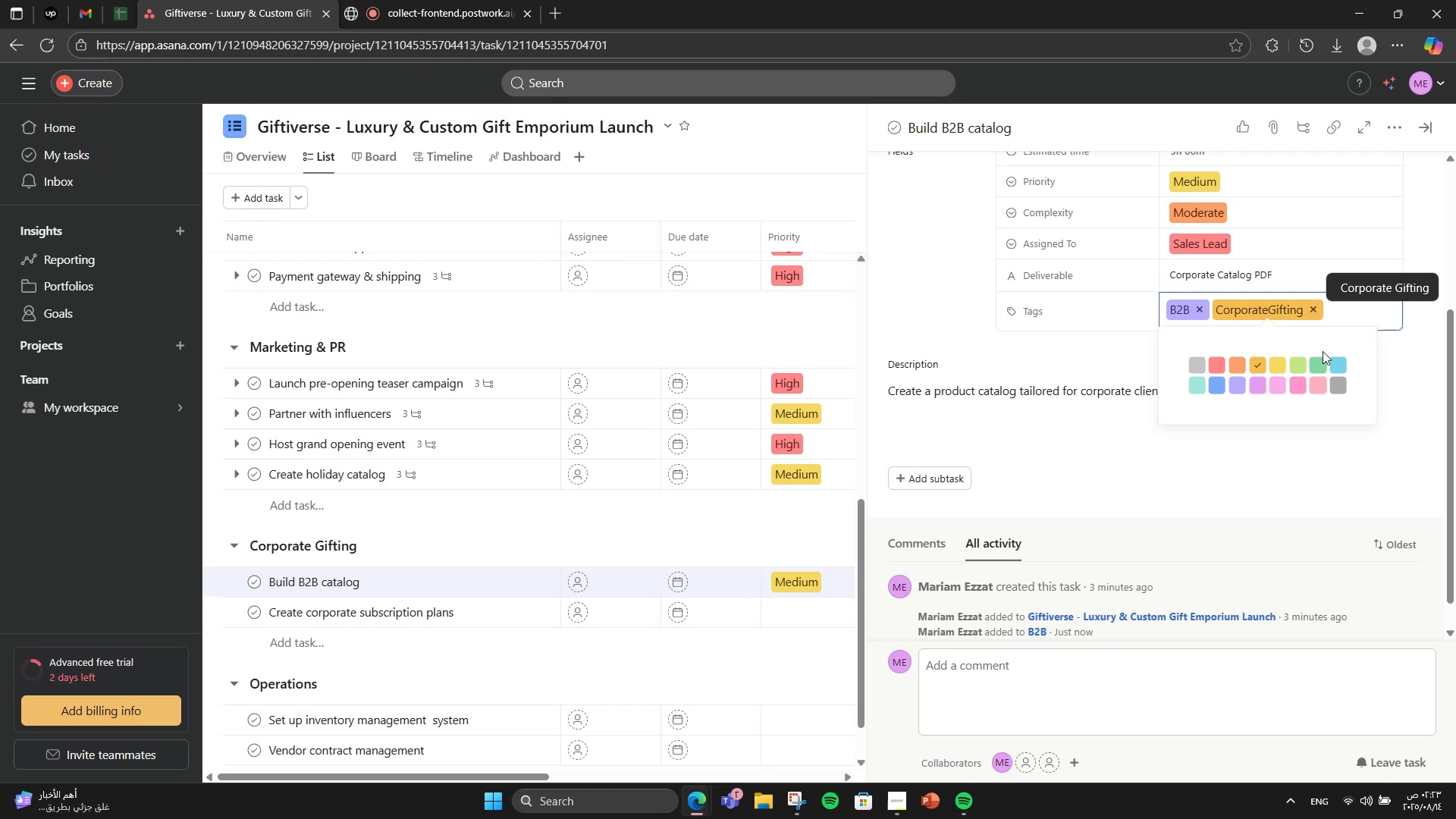 
scroll: coordinate [915, 355], scroll_direction: down, amount: 3.0
 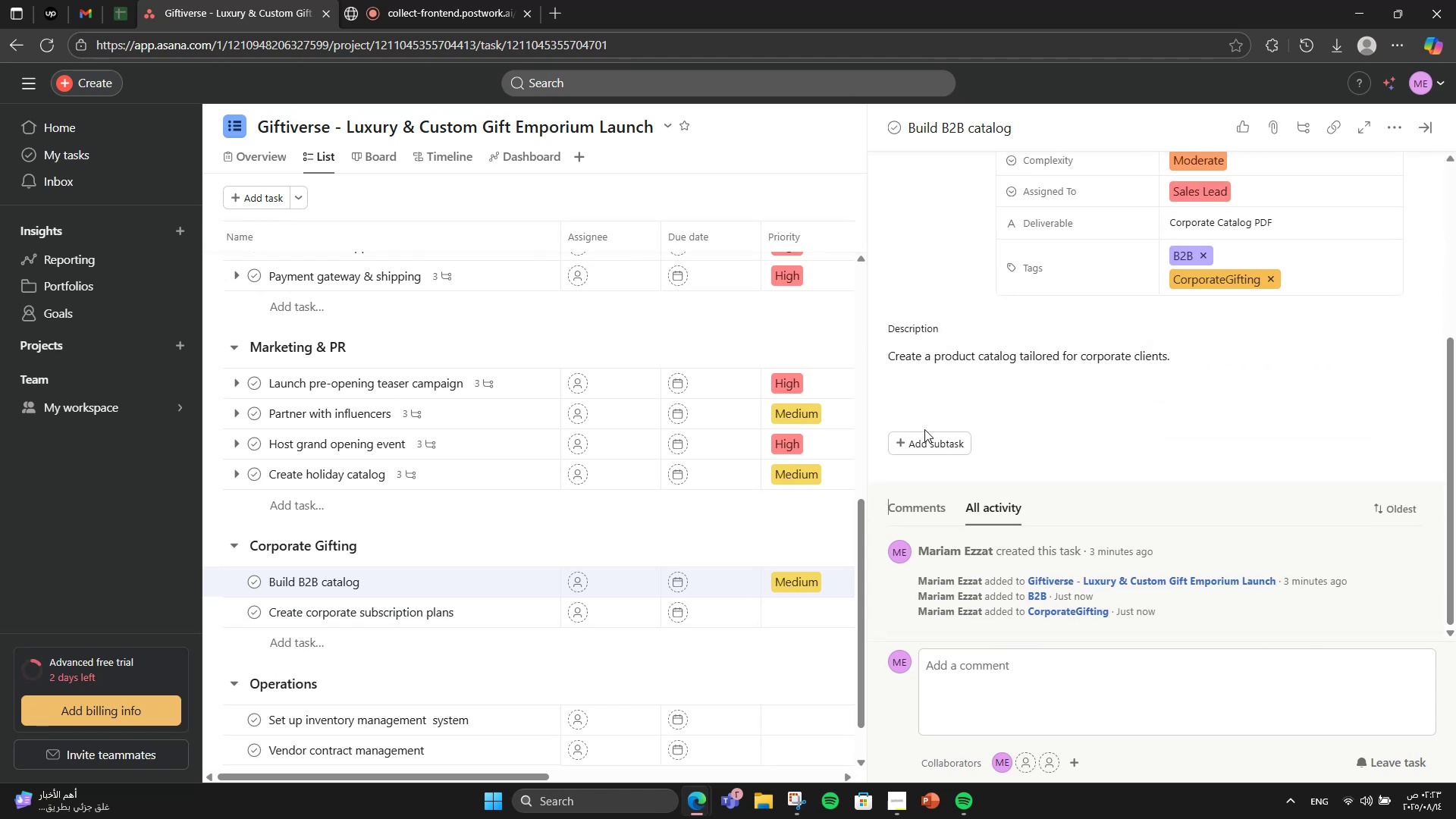 
double_click([915, 446])
 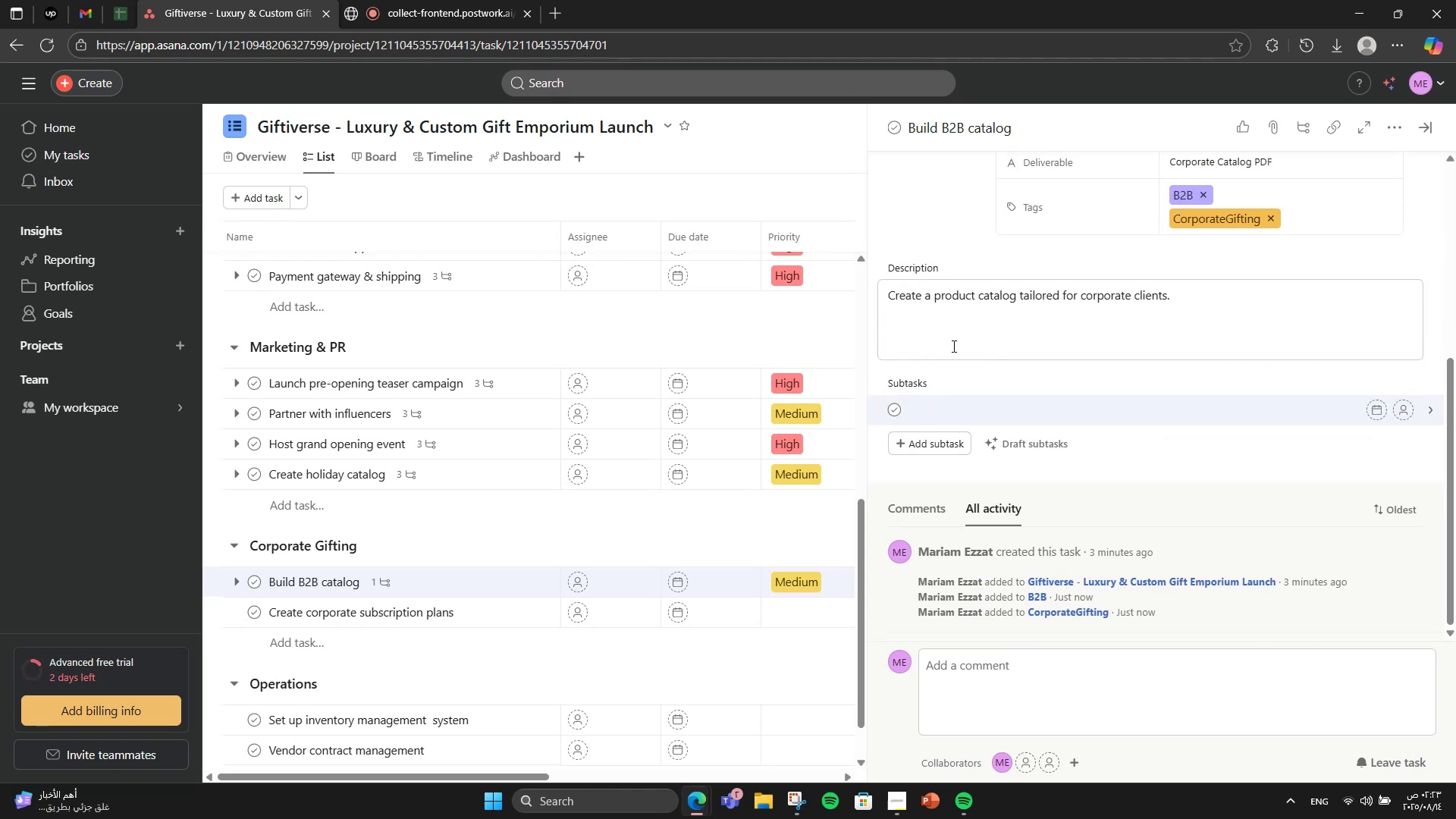 
type(Select items)
 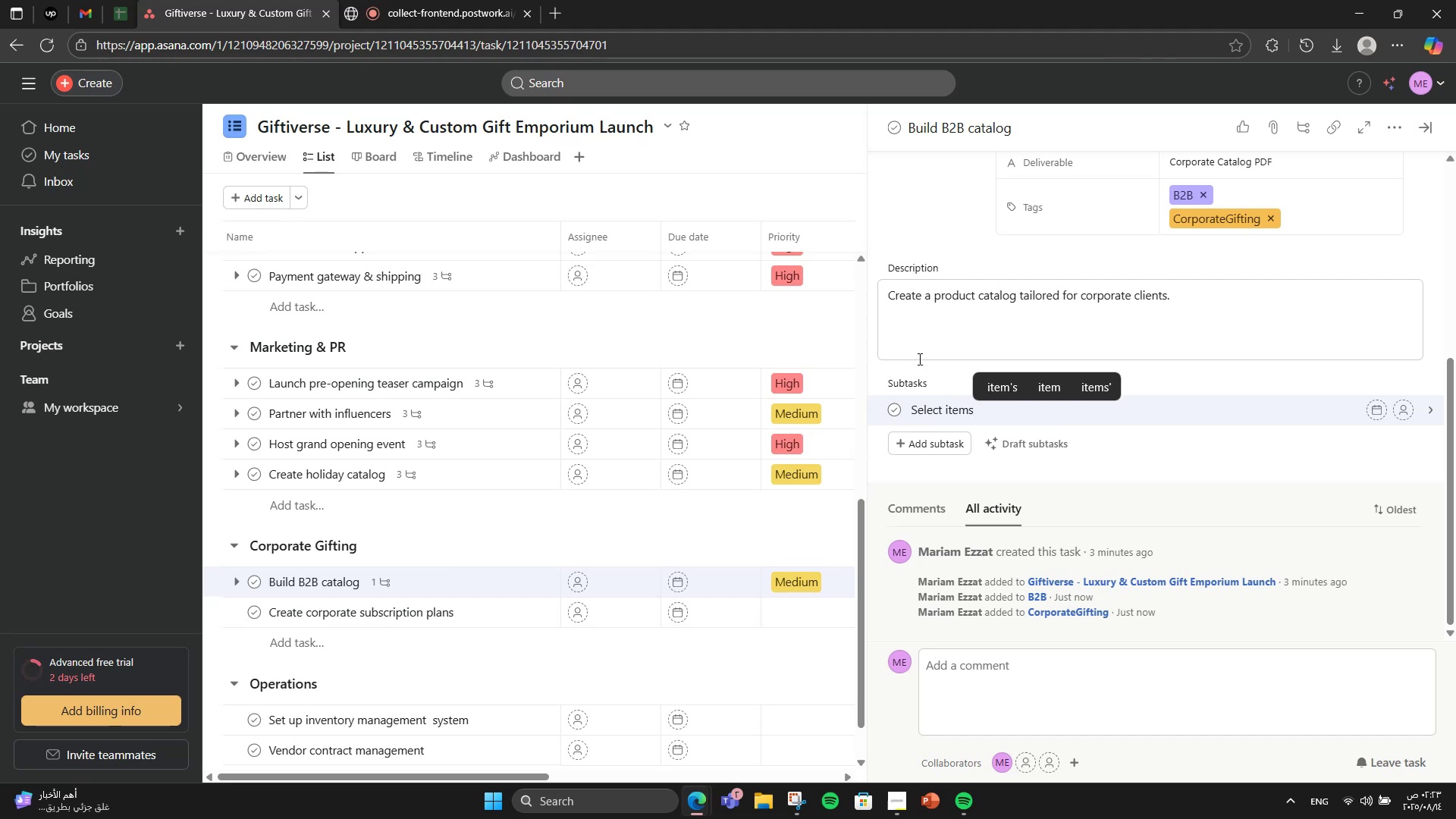 
key(Enter)
 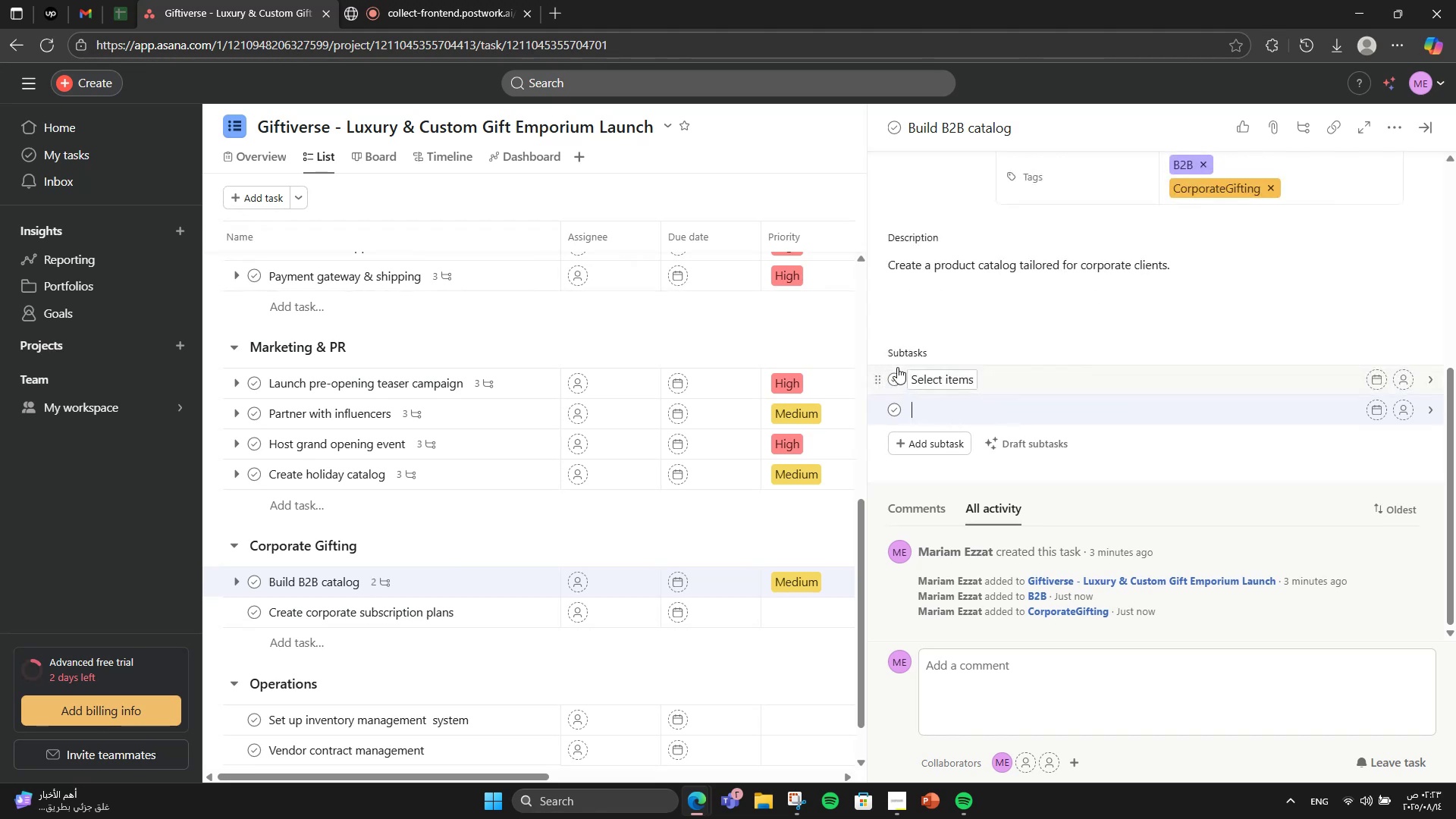 
type(Design catalog)
 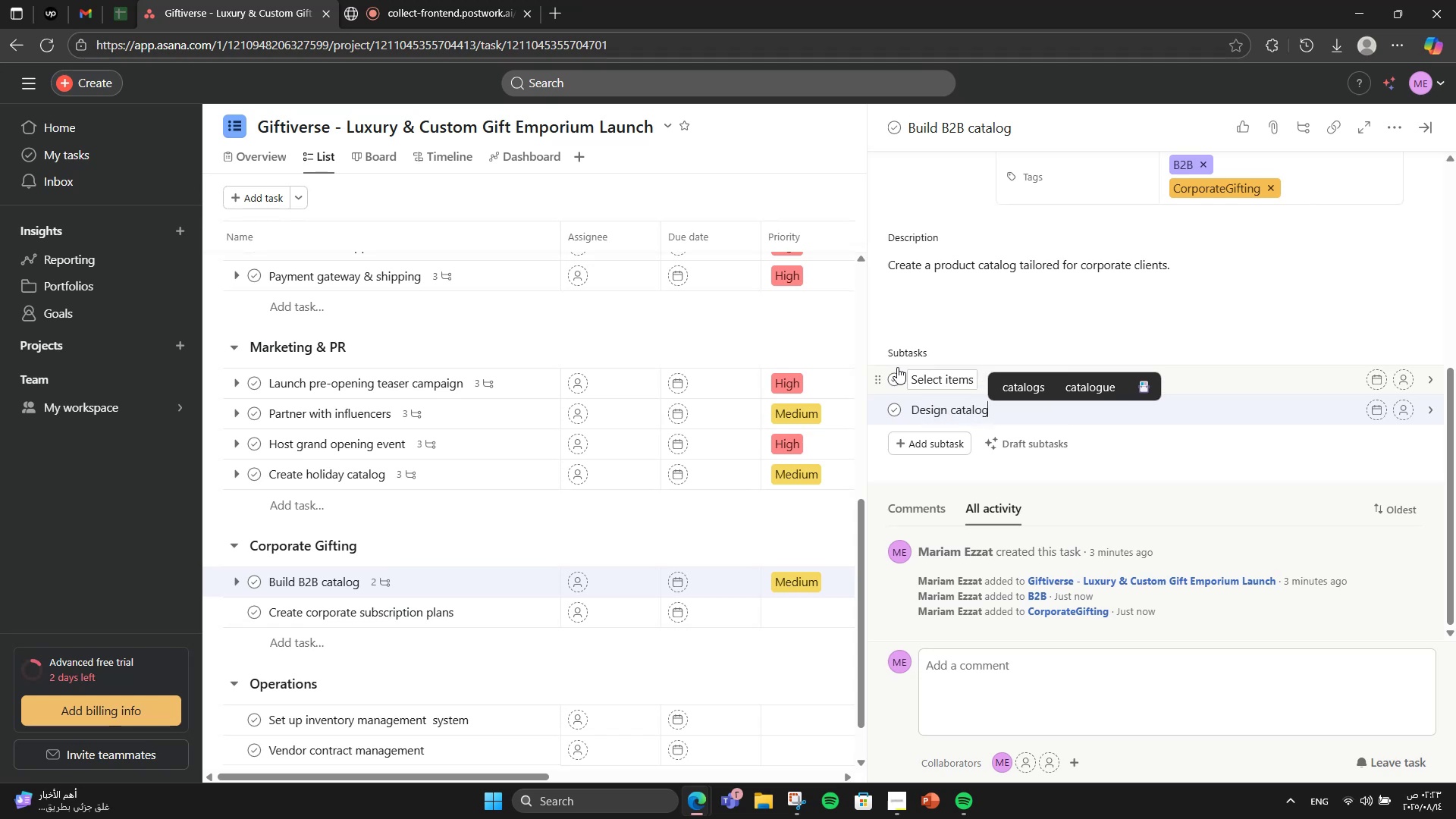 
key(Enter)
 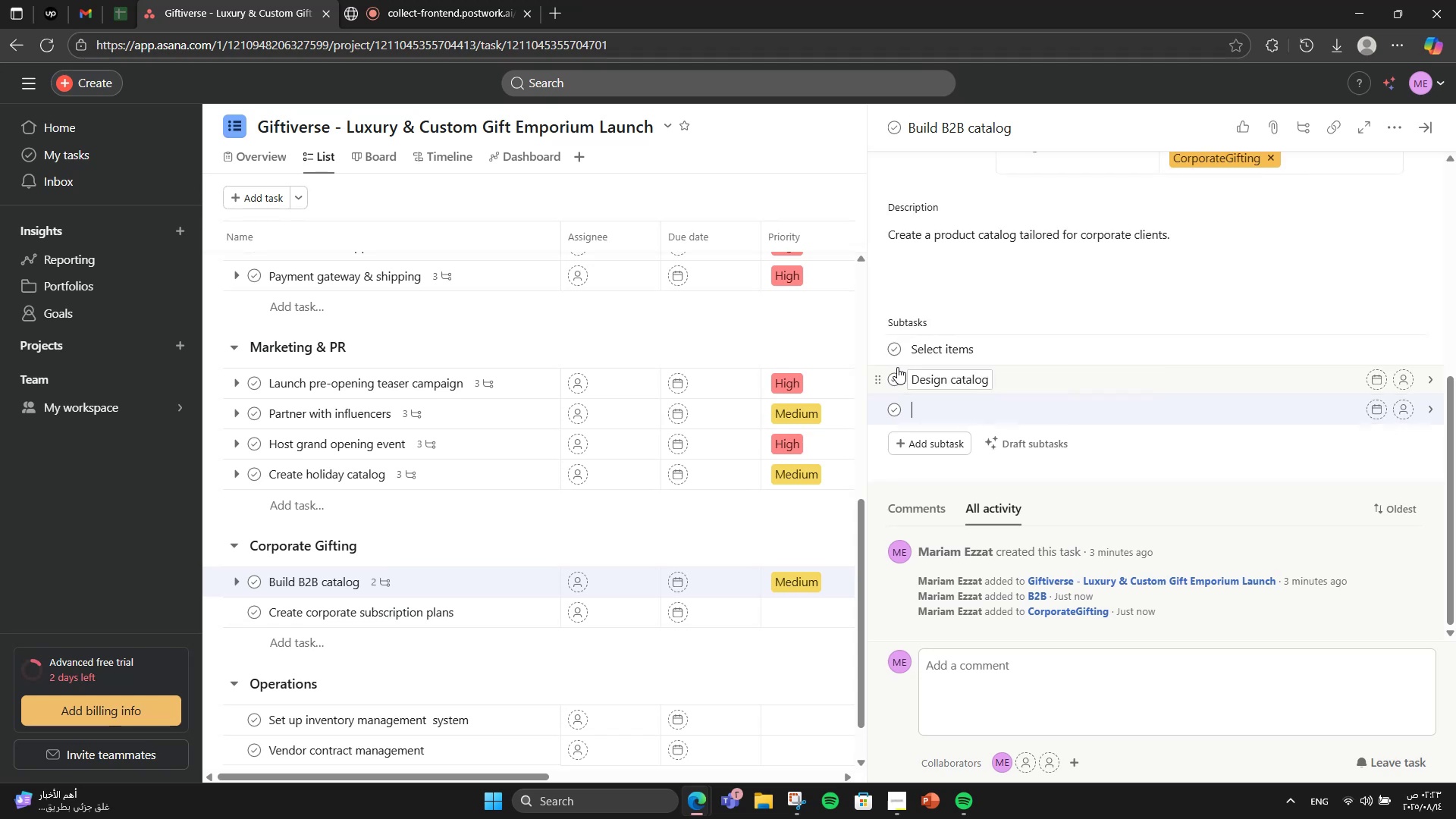 
type(Dist)
 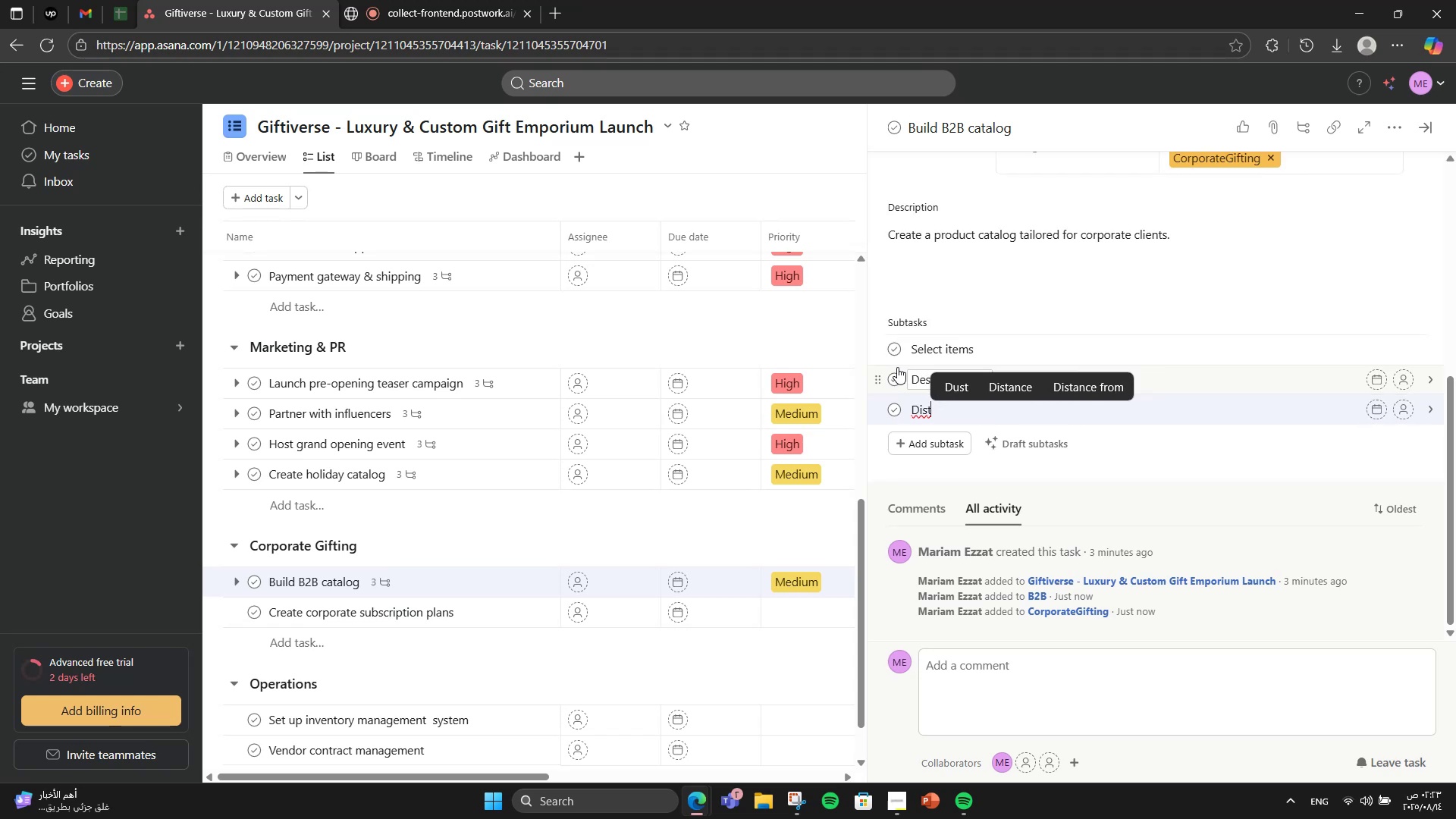 
type(ru)
key(Backspace)
type(ibute to leads)
 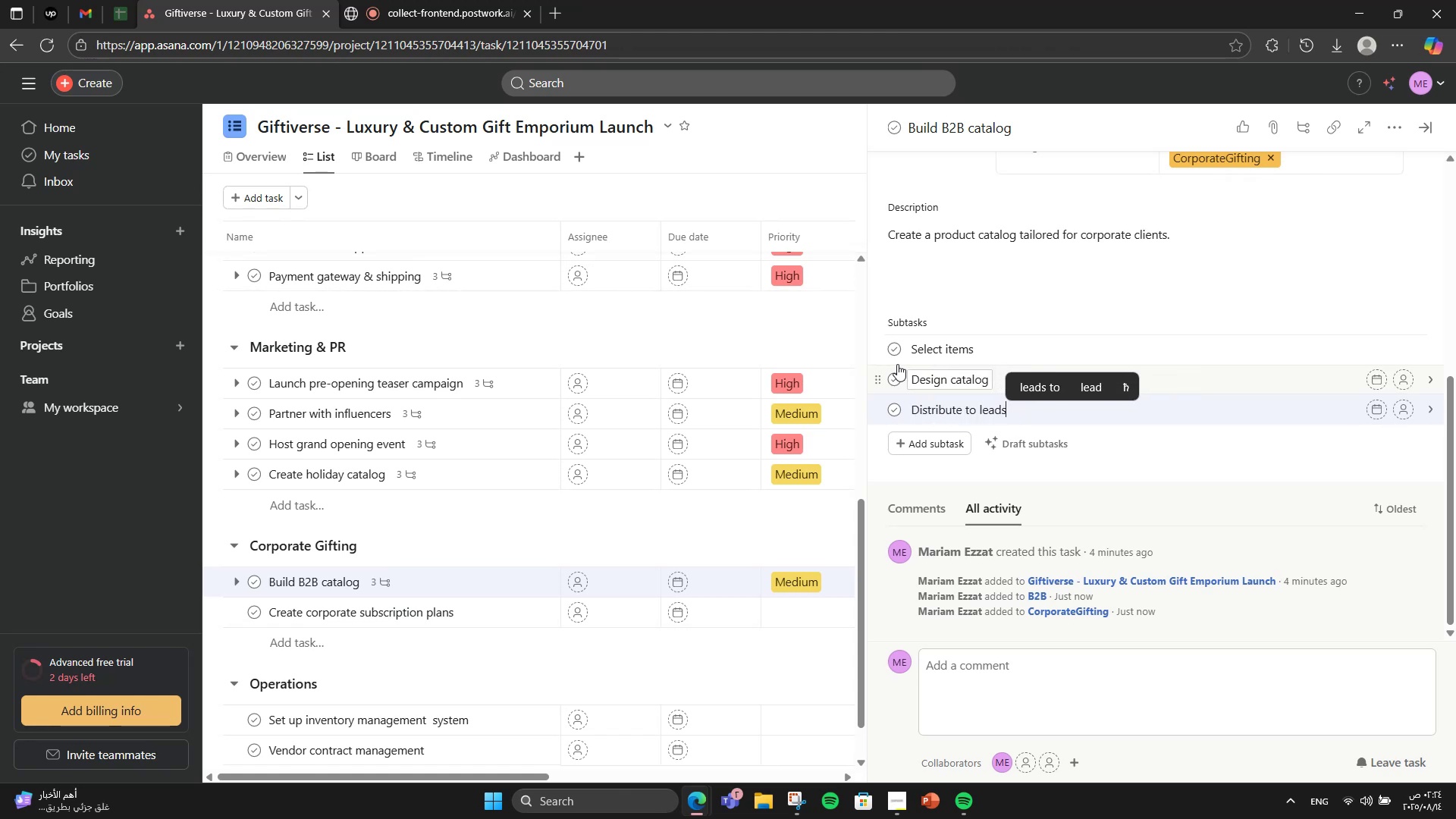 
scroll: coordinate [1400, 166], scroll_direction: up, amount: 7.0
 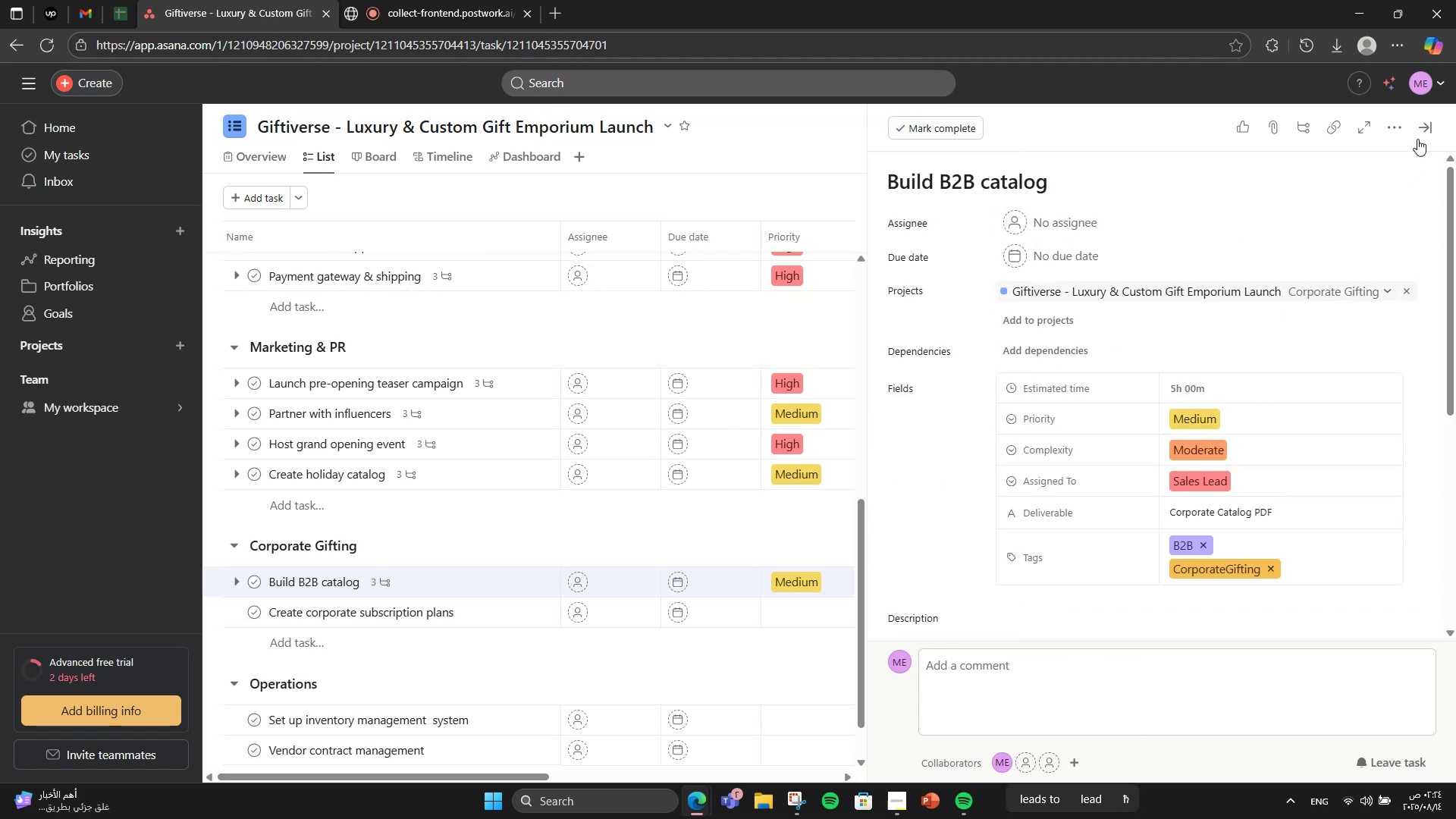 
left_click([1423, 127])
 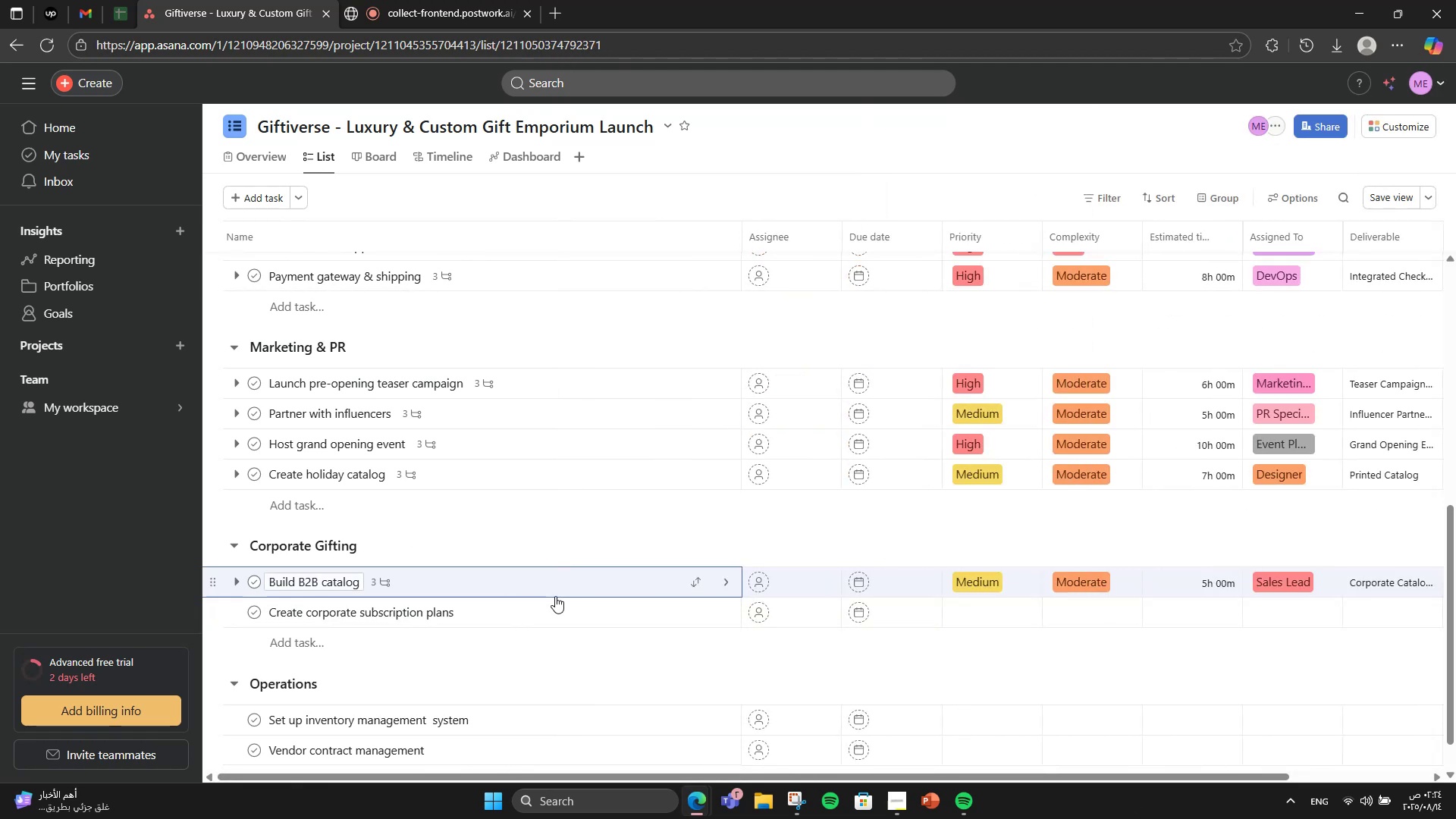 
left_click([555, 607])
 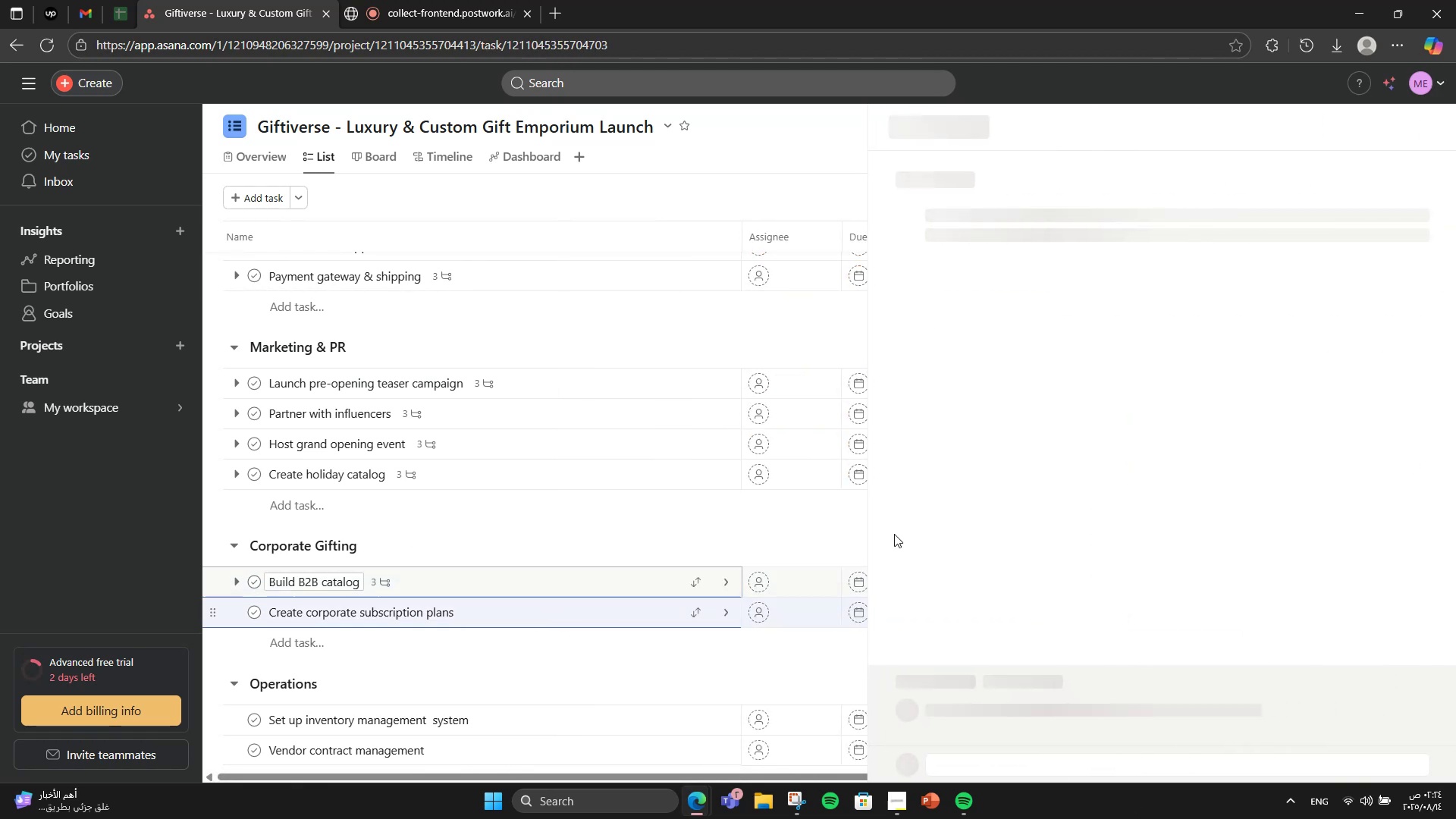 
scroll: coordinate [1349, 504], scroll_direction: down, amount: 2.0
 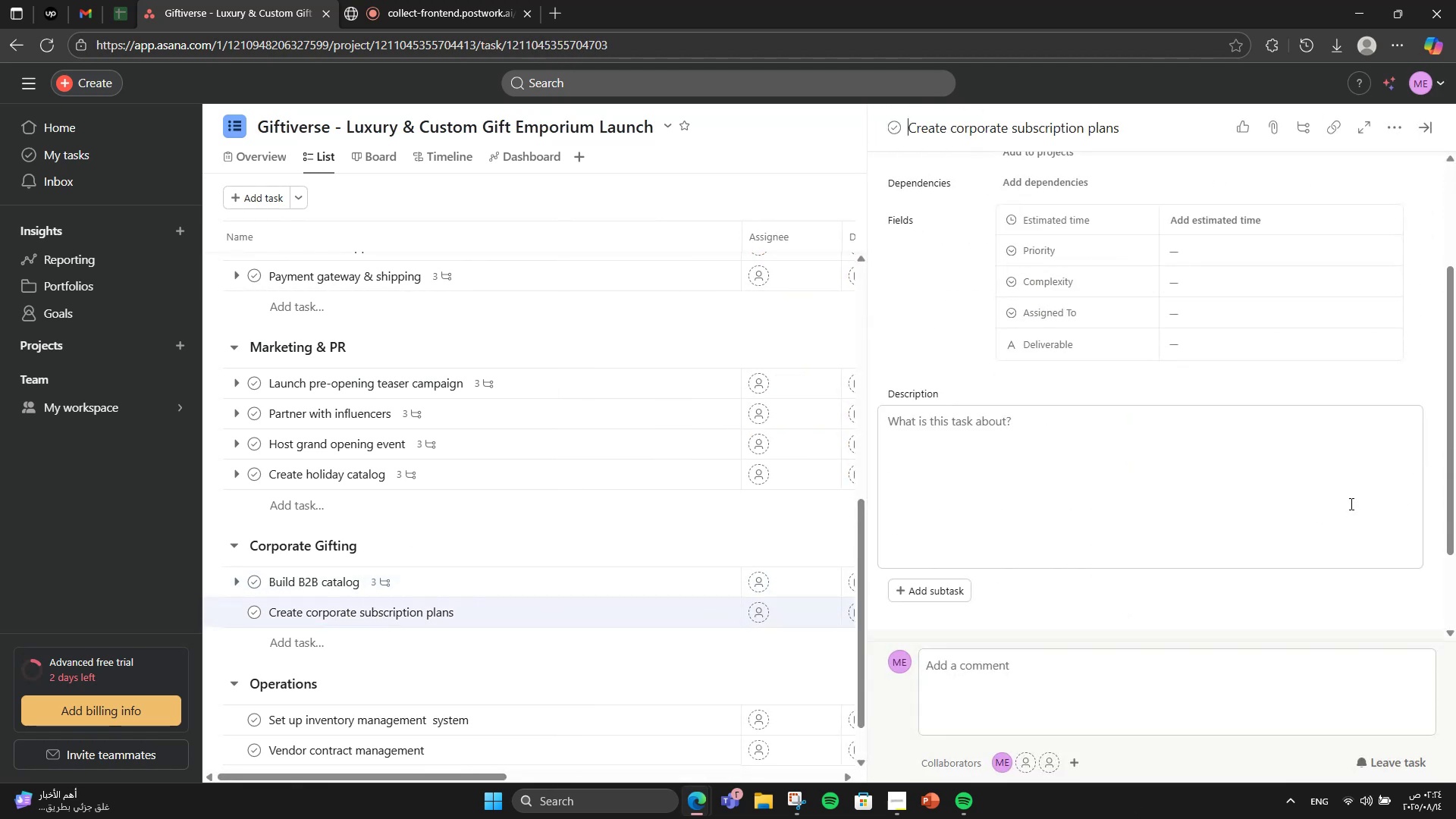 
left_click([1350, 504])
 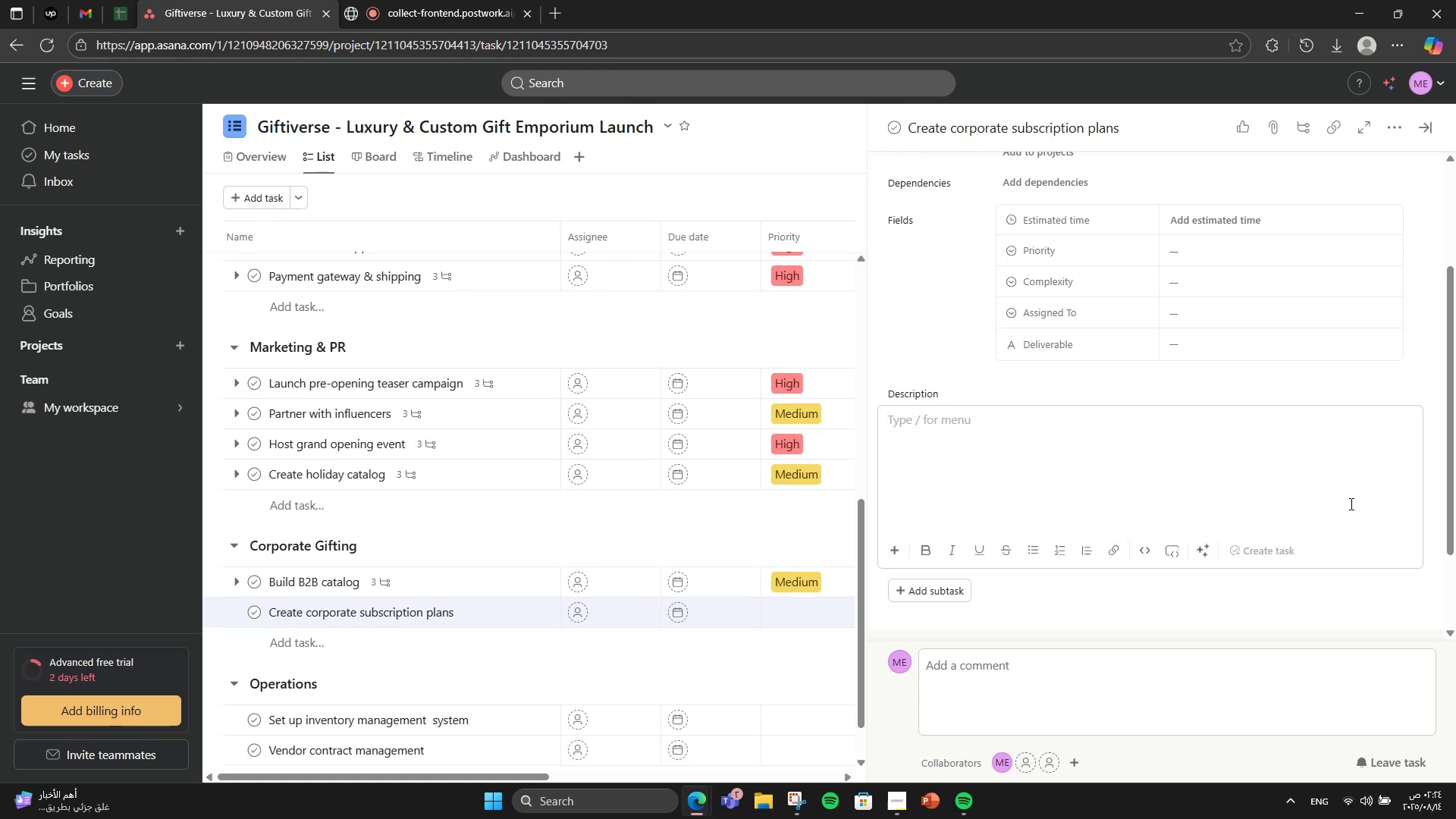 
wait(8.0)
 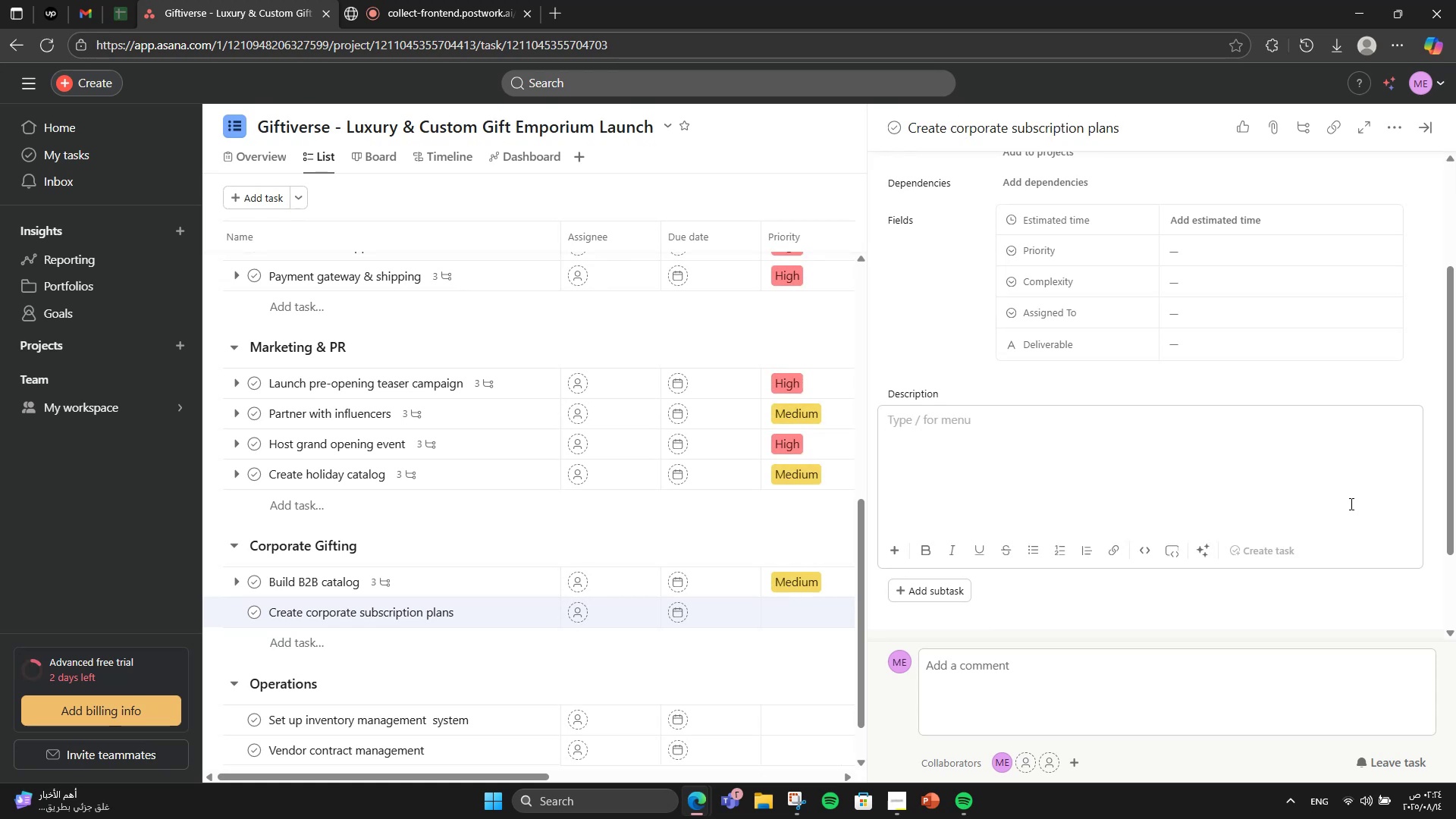 
type(Offer companies monthlu )
key(Backspace)
type(y )
 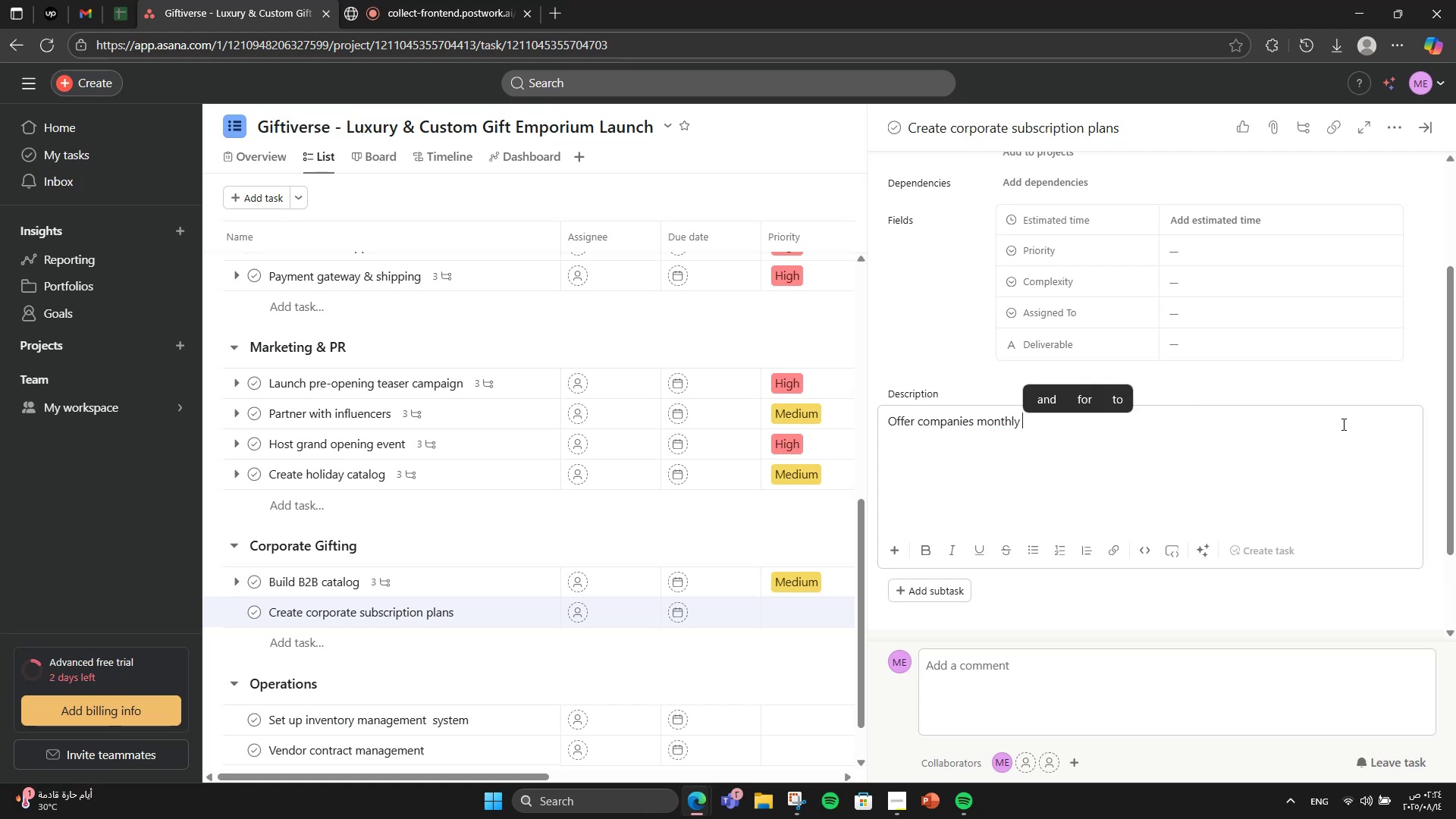 
type(gifting packages.)
 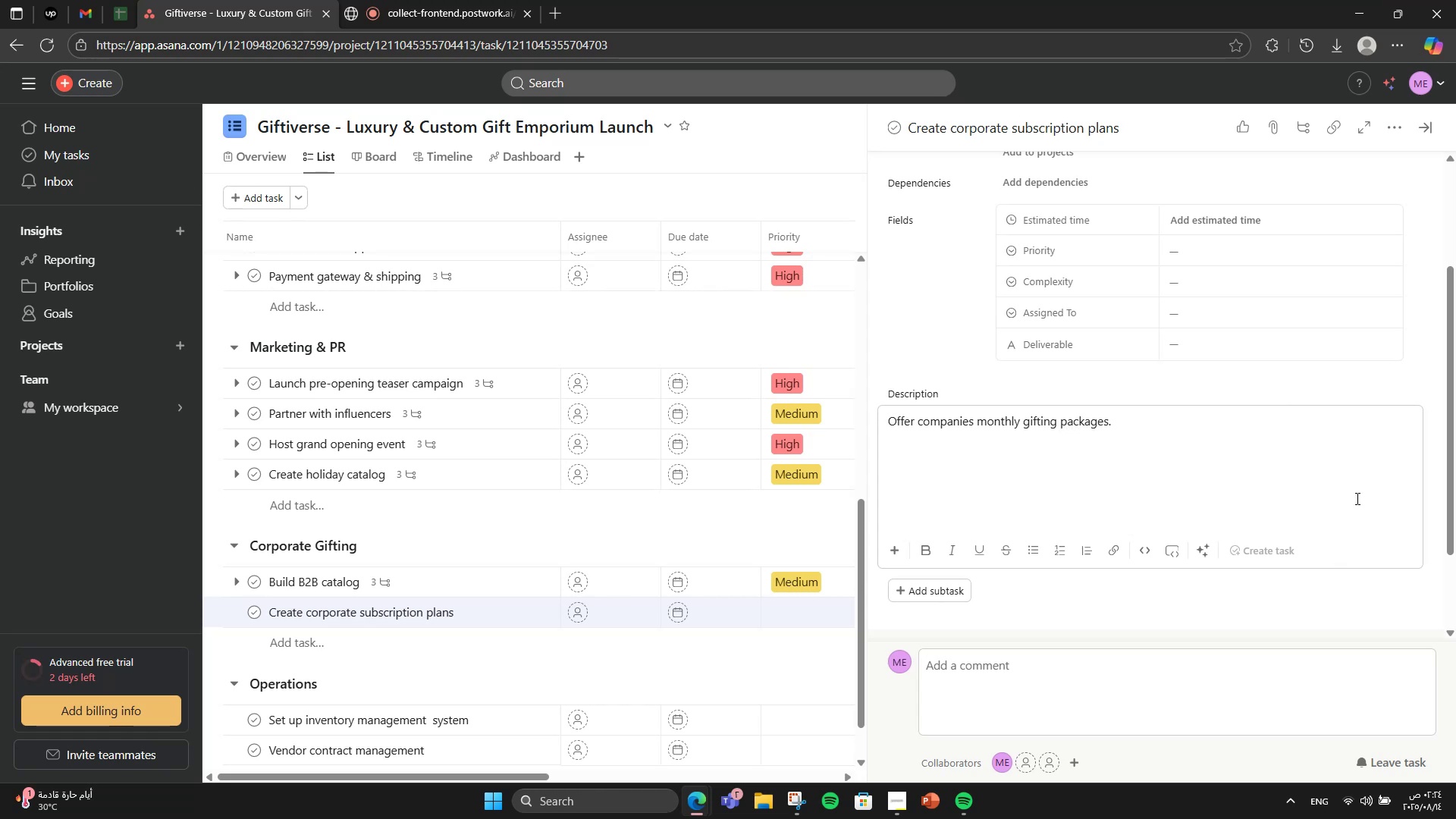 
wait(5.49)
 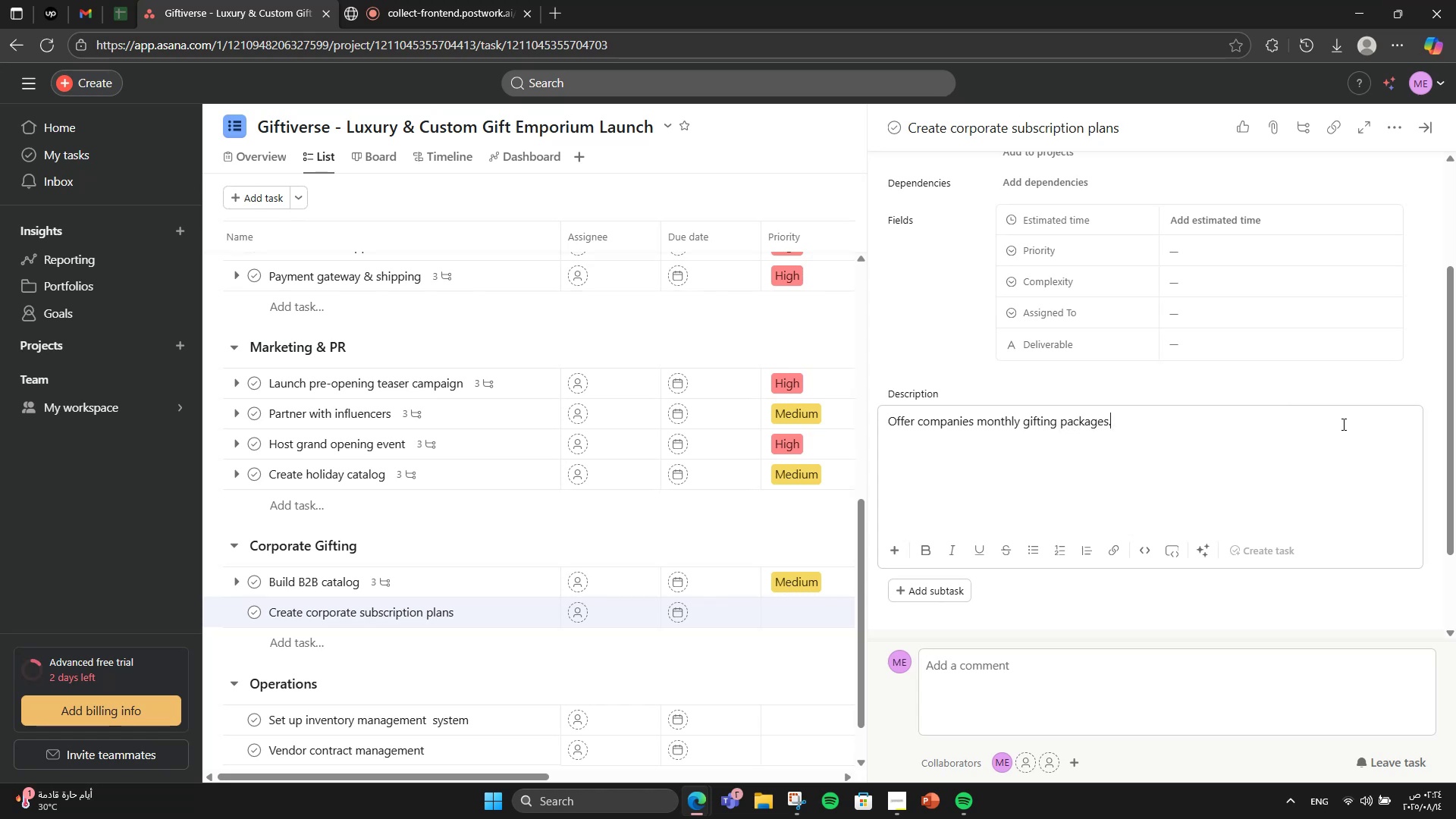 
left_click([1254, 259])
 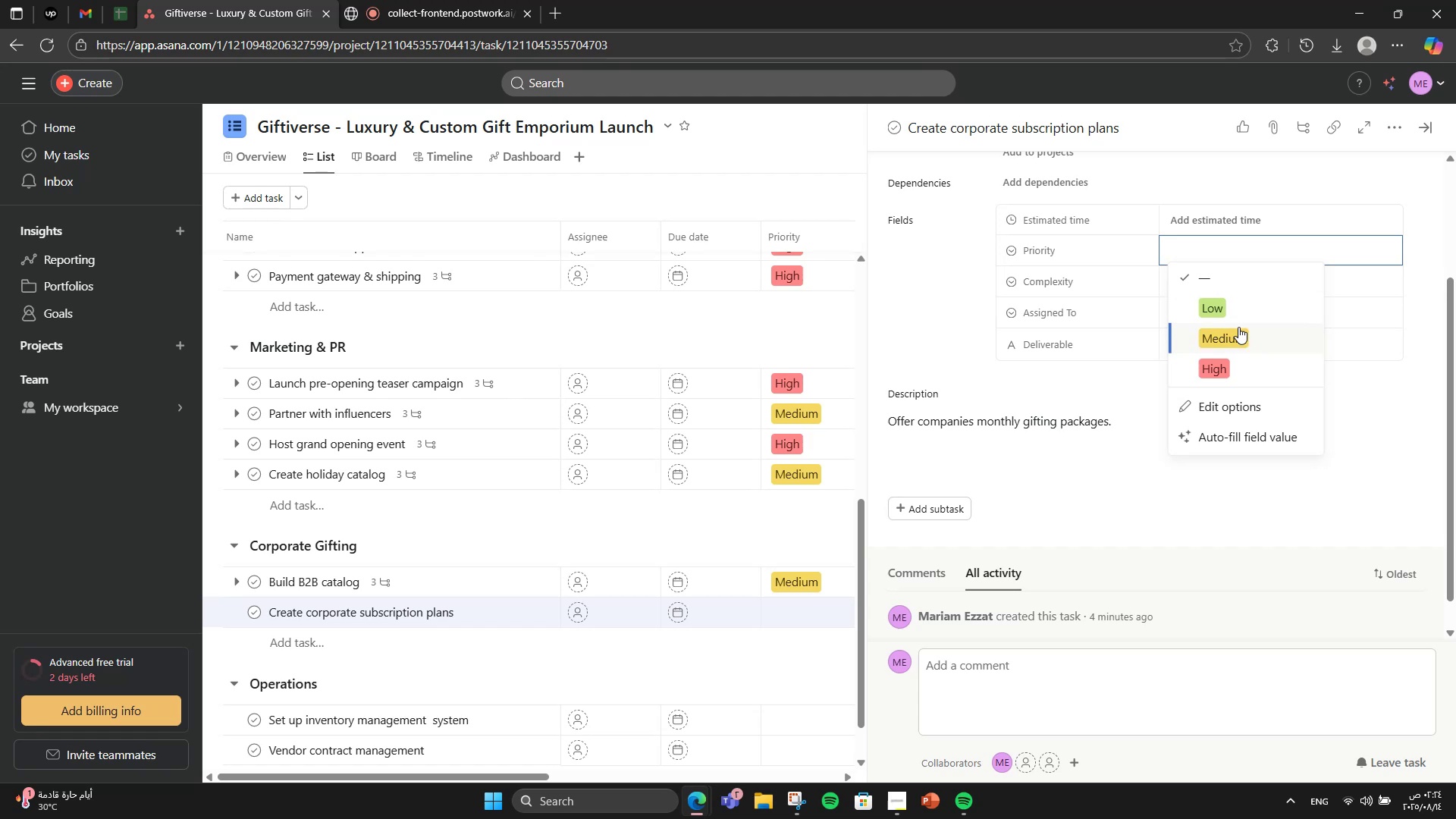 
double_click([1232, 281])
 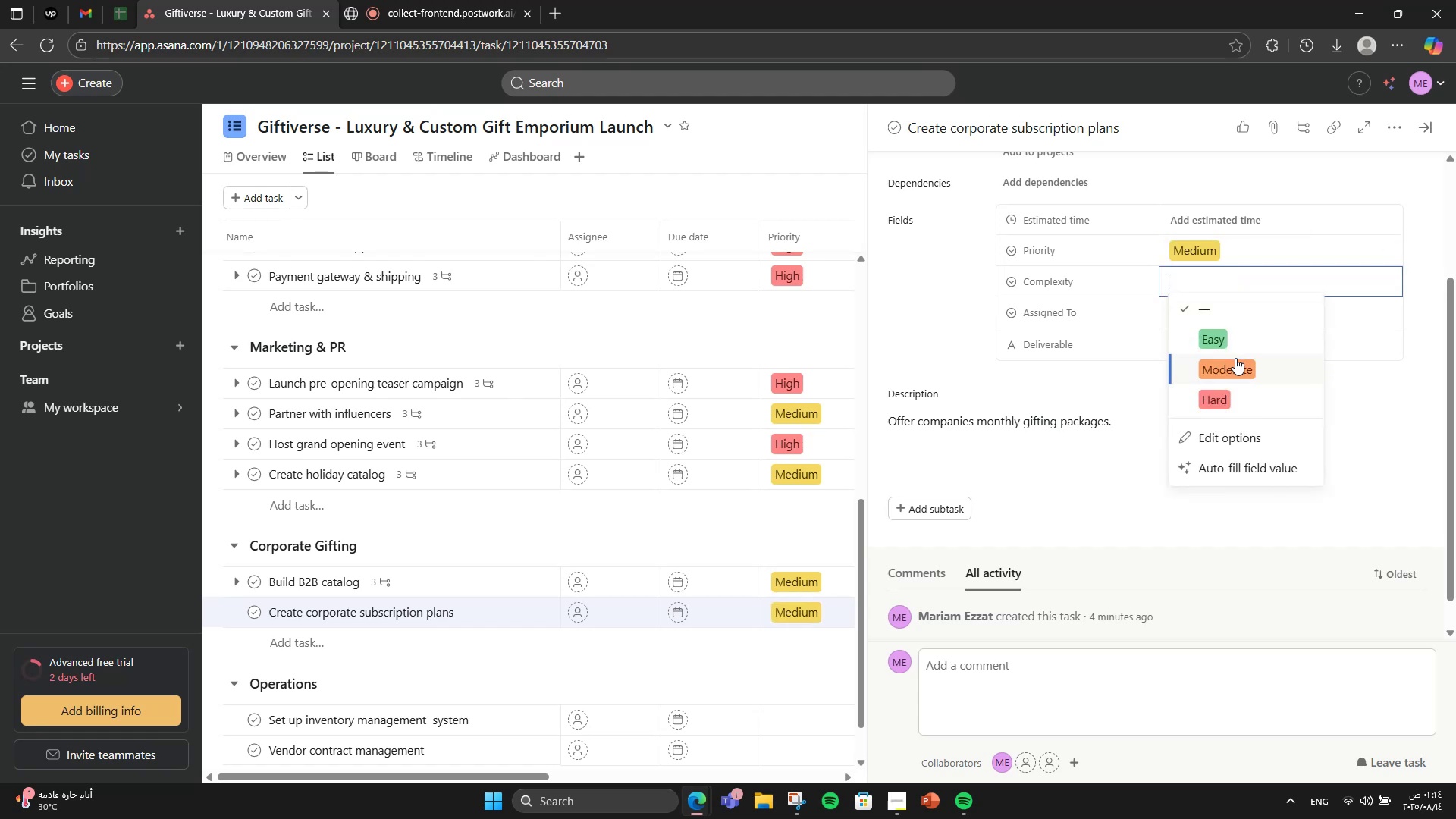 
left_click([1235, 358])
 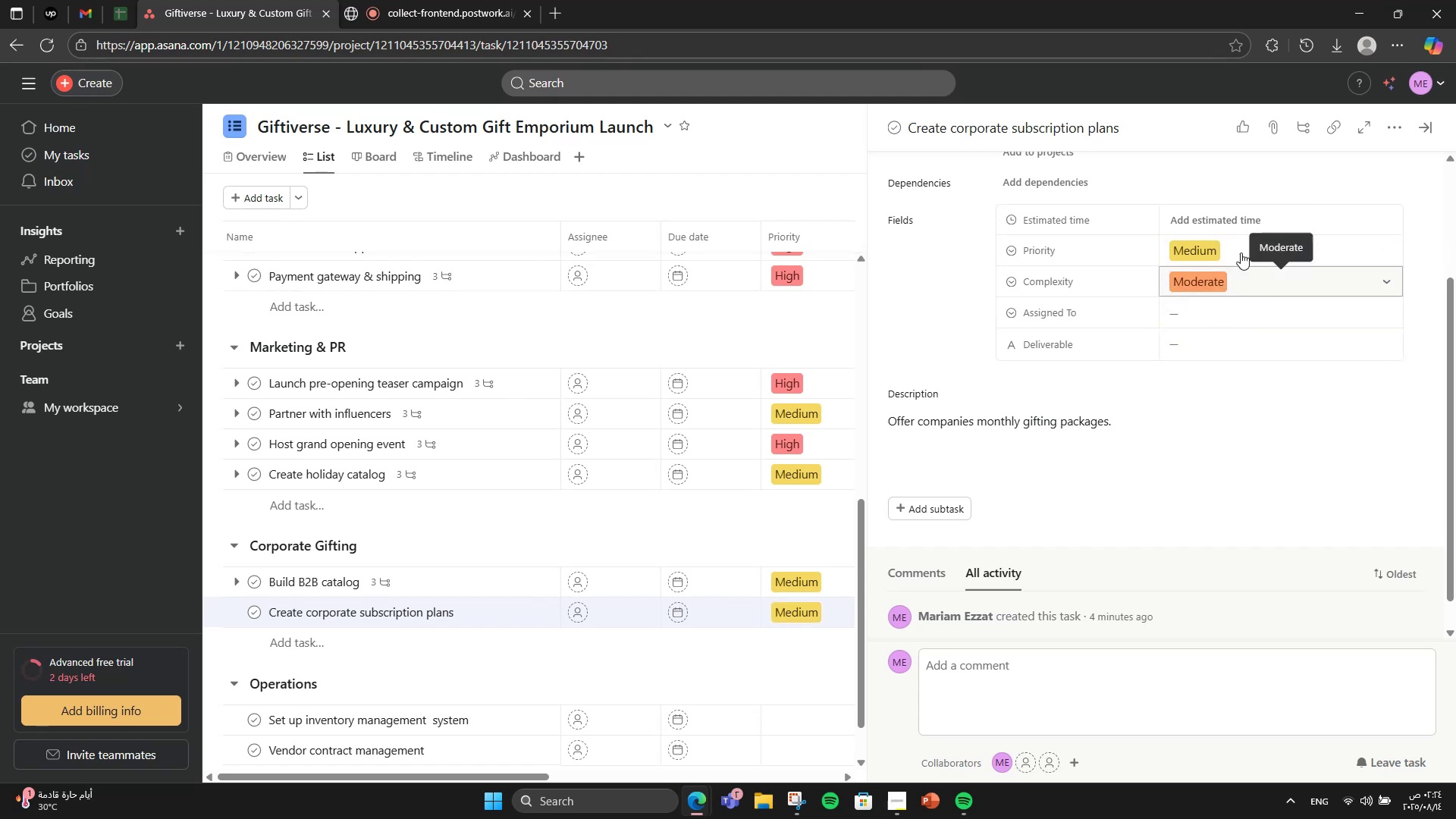 
left_click([1241, 212])
 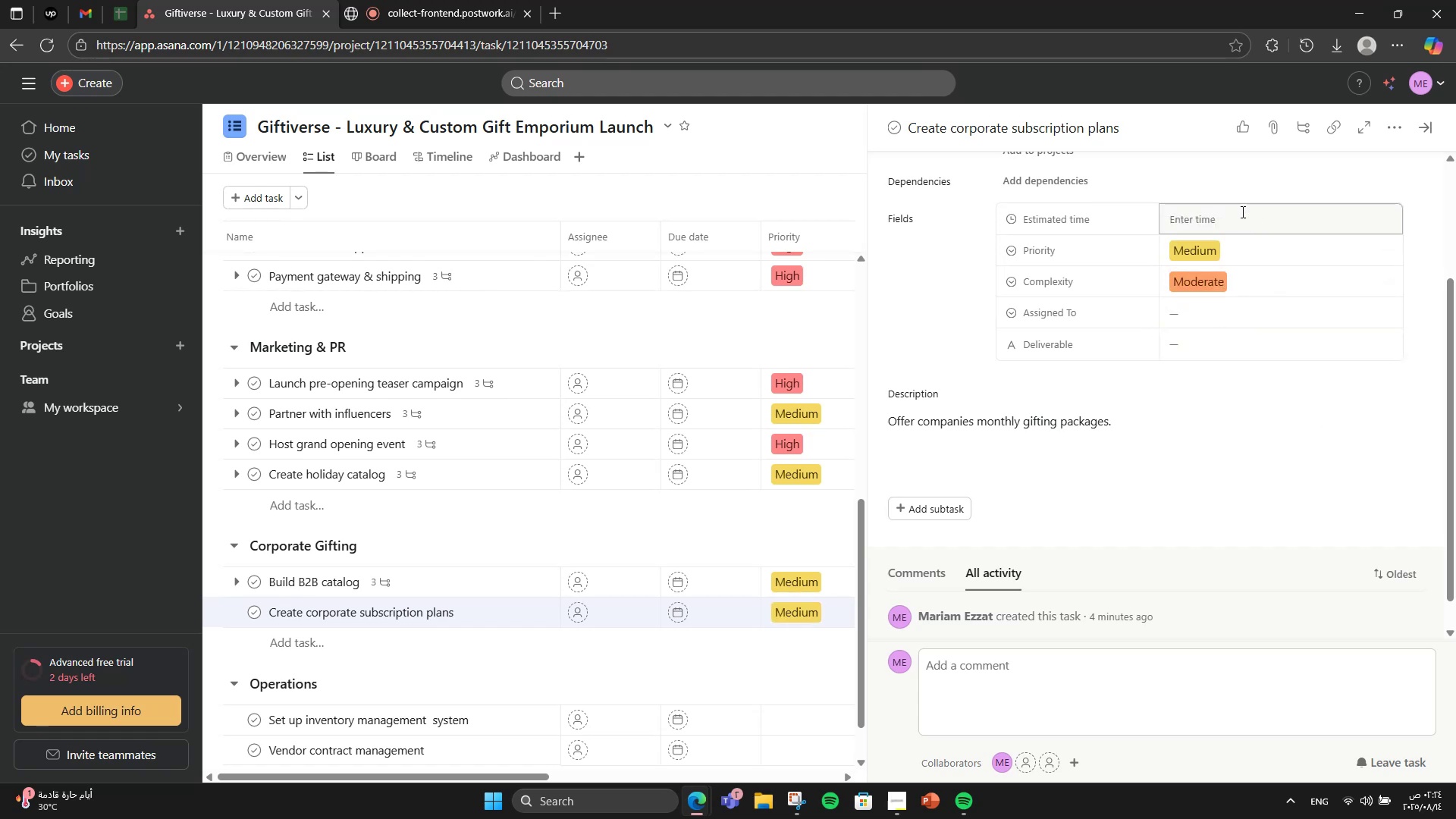 
left_click([1241, 212])
 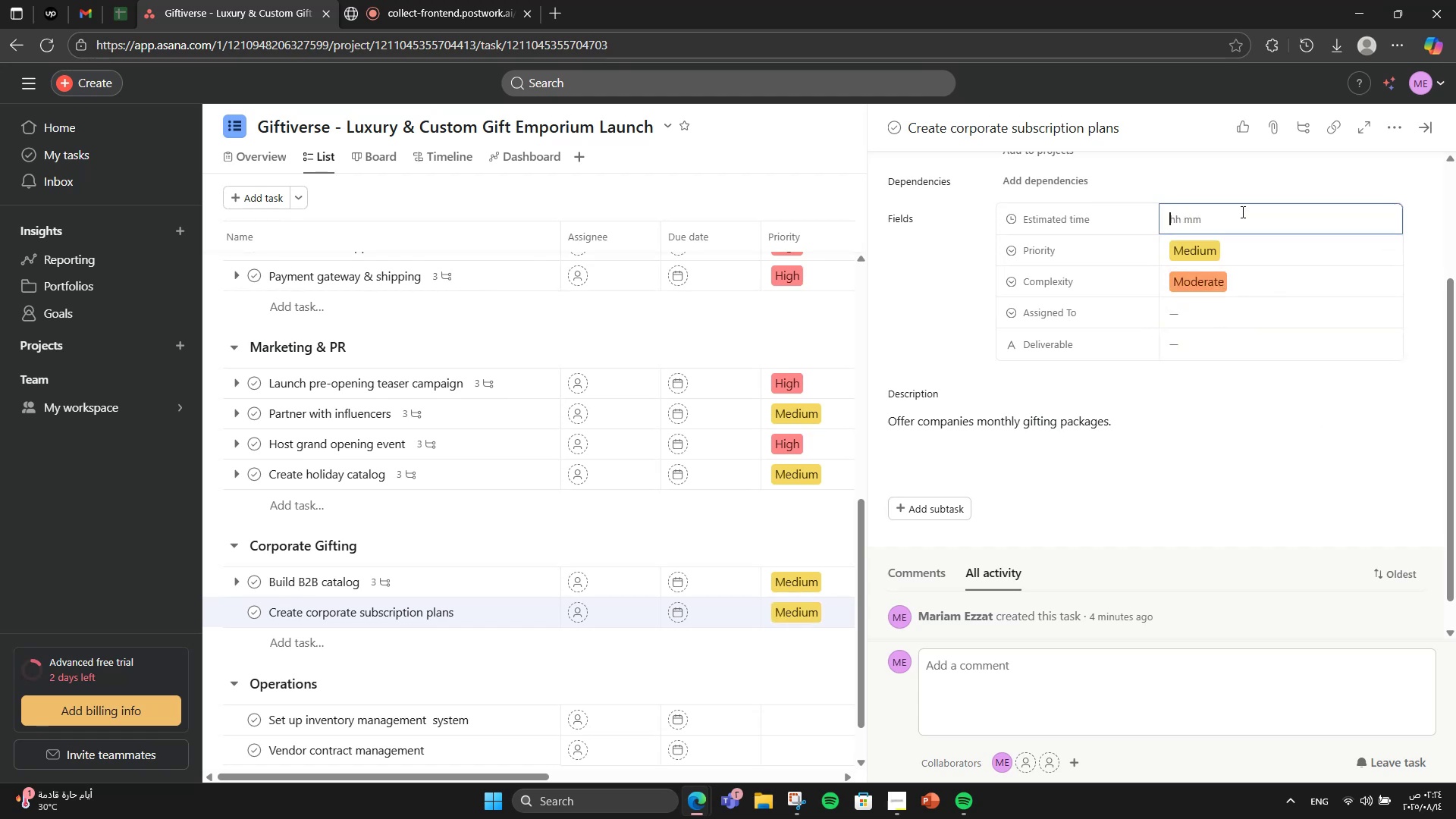 
key(Numpad6)
 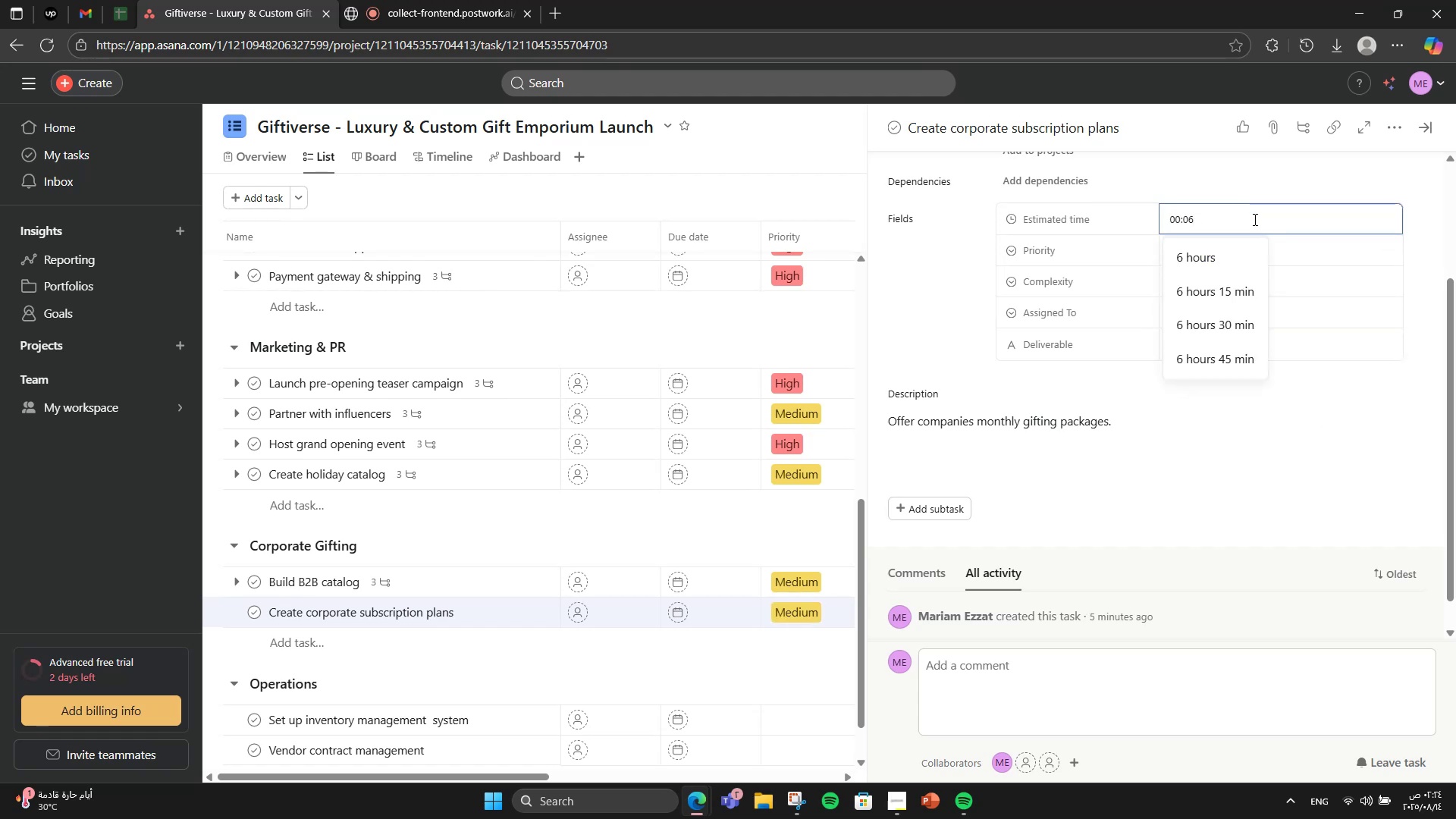 
left_click([1255, 244])
 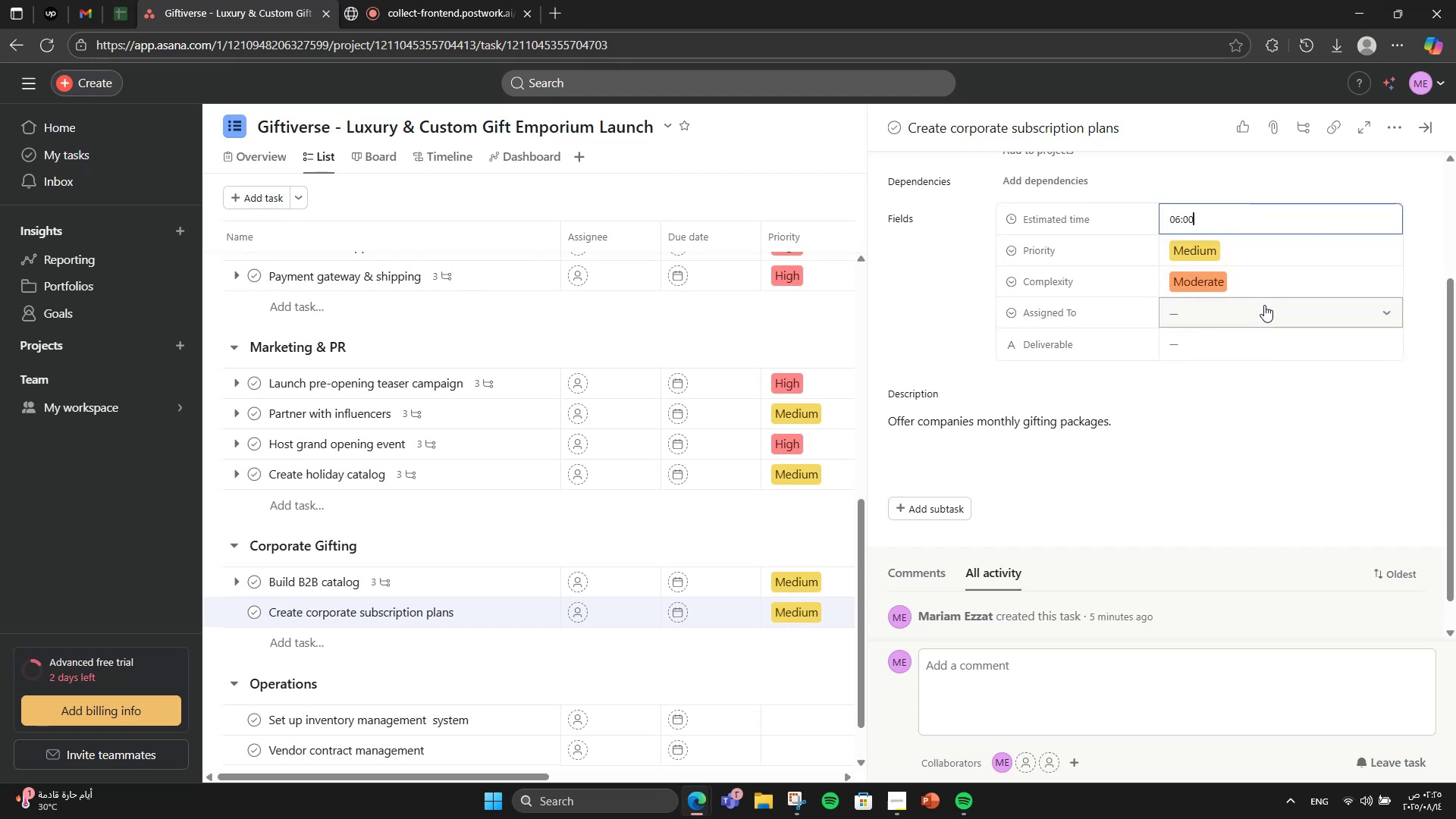 
left_click([1266, 304])
 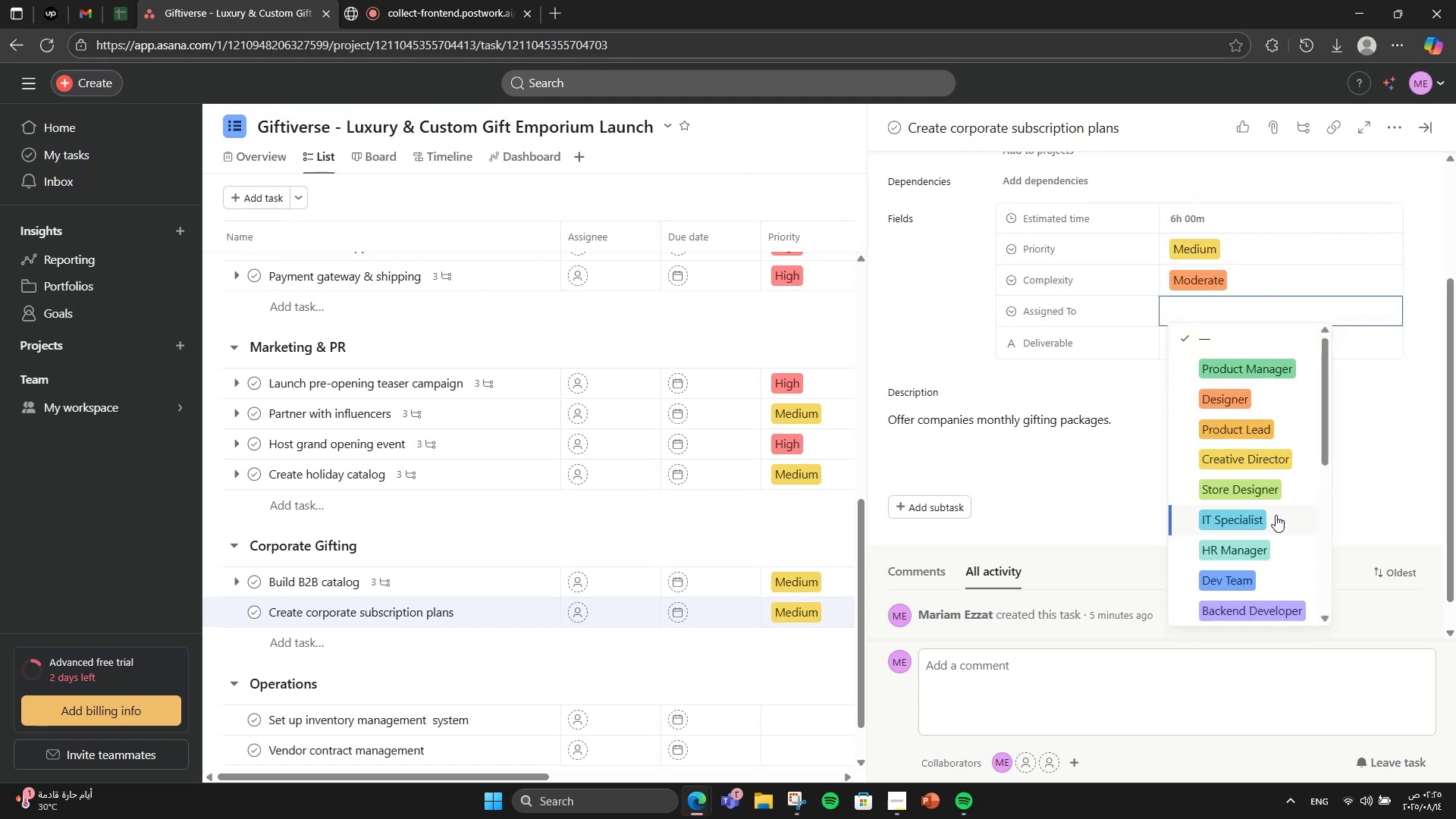 
scroll: coordinate [1270, 458], scroll_direction: down, amount: 4.0
 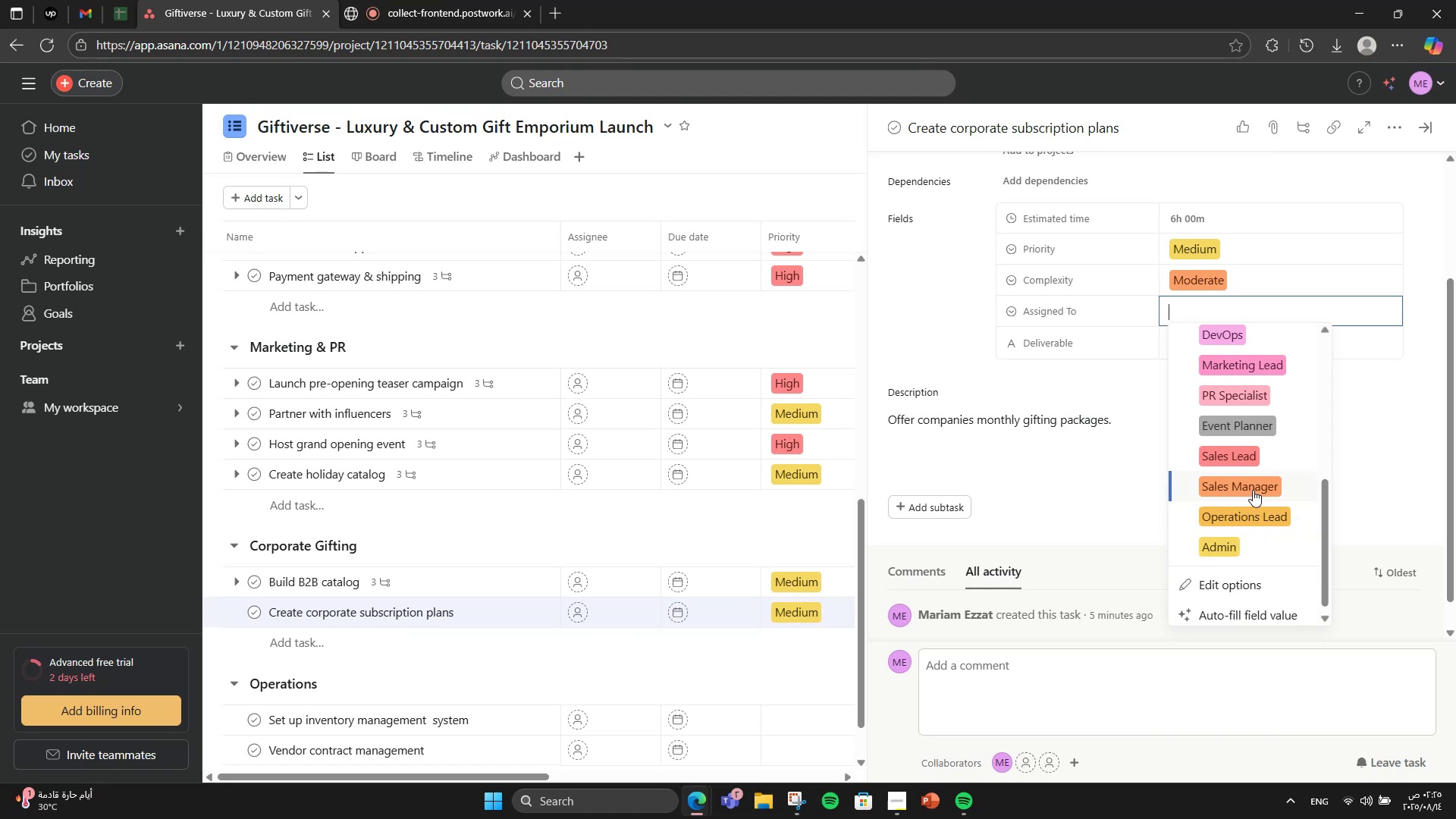 
double_click([1219, 321])
 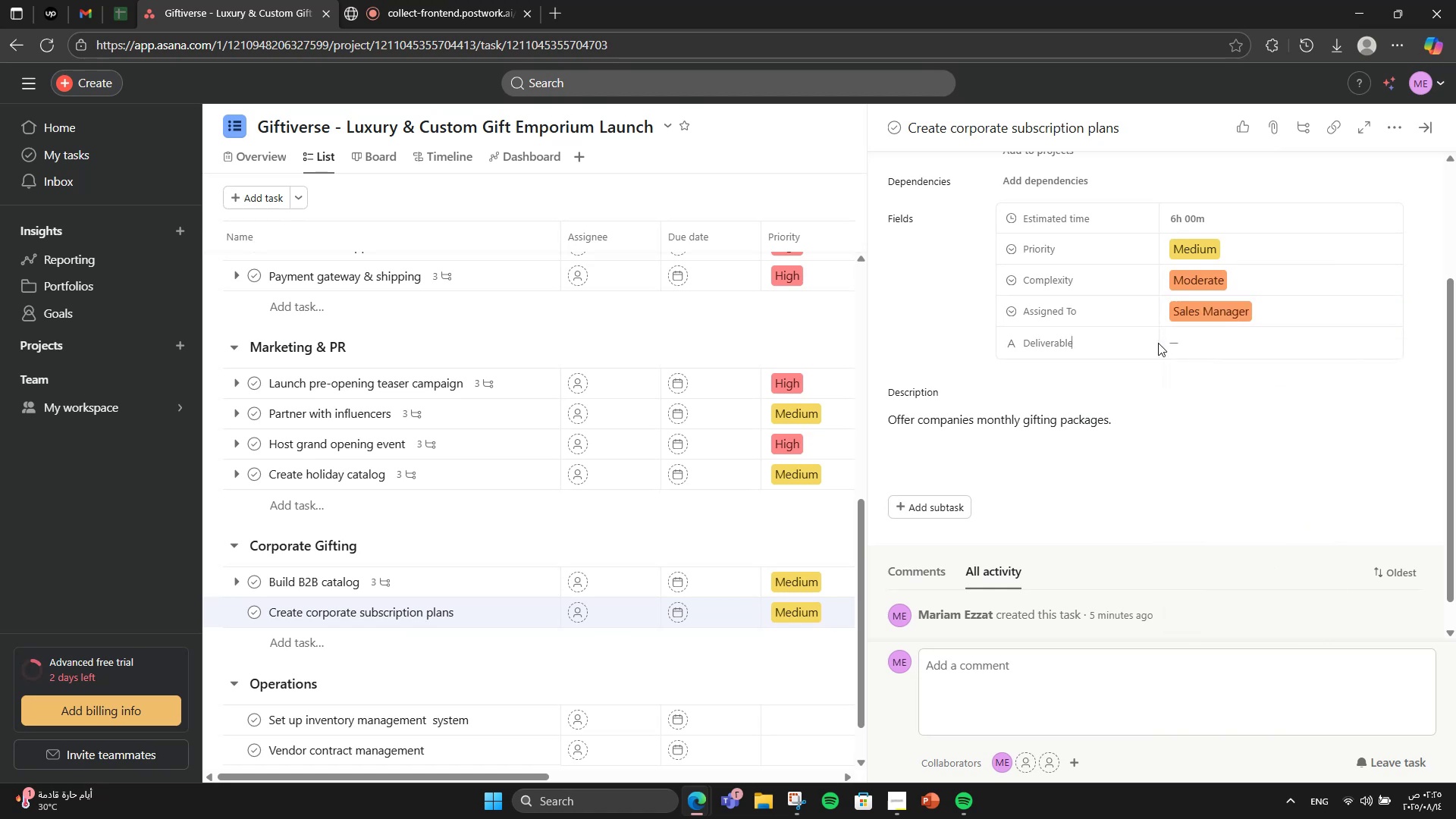 
double_click([1169, 344])
 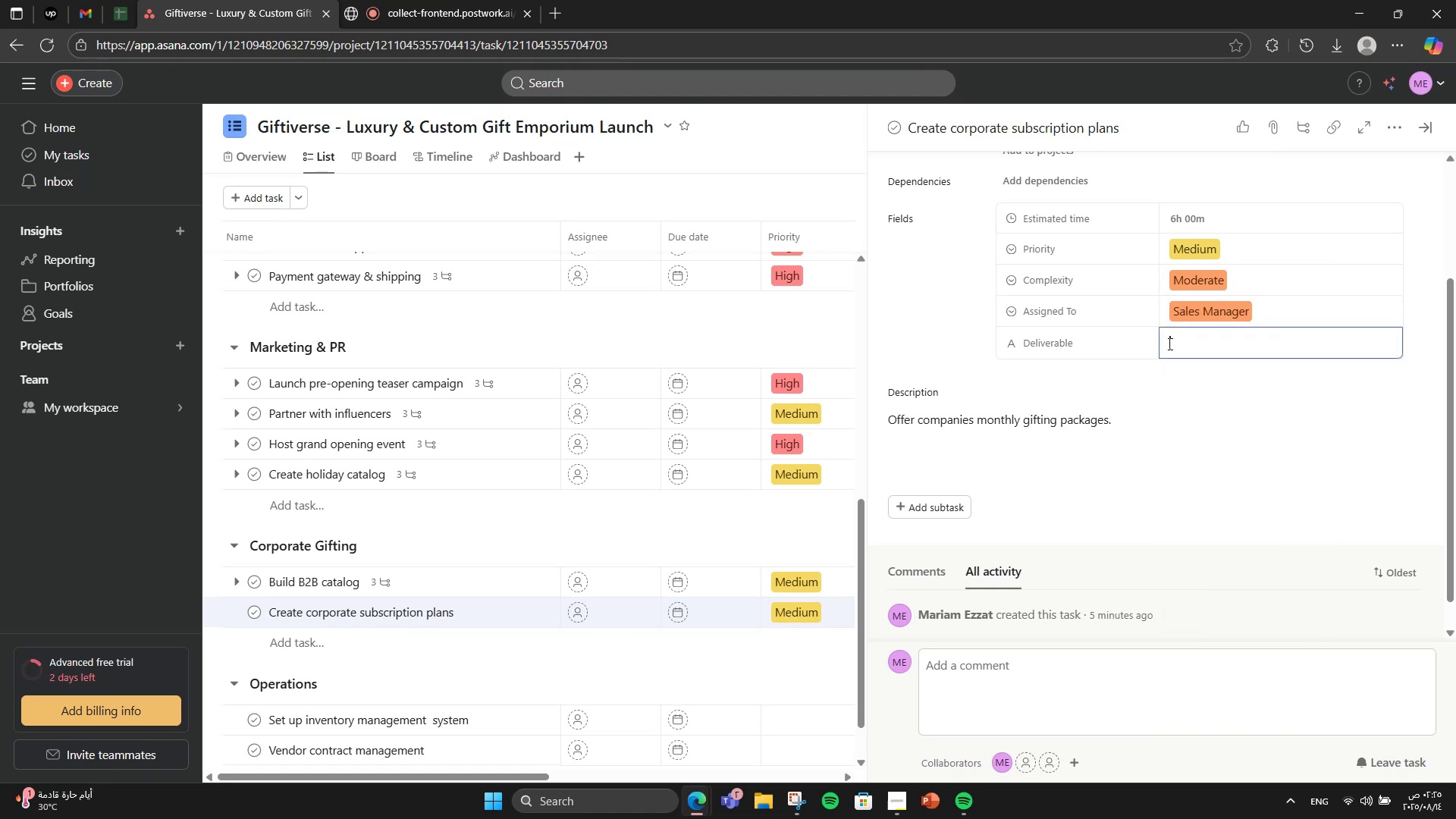 
key(CapsLock)
 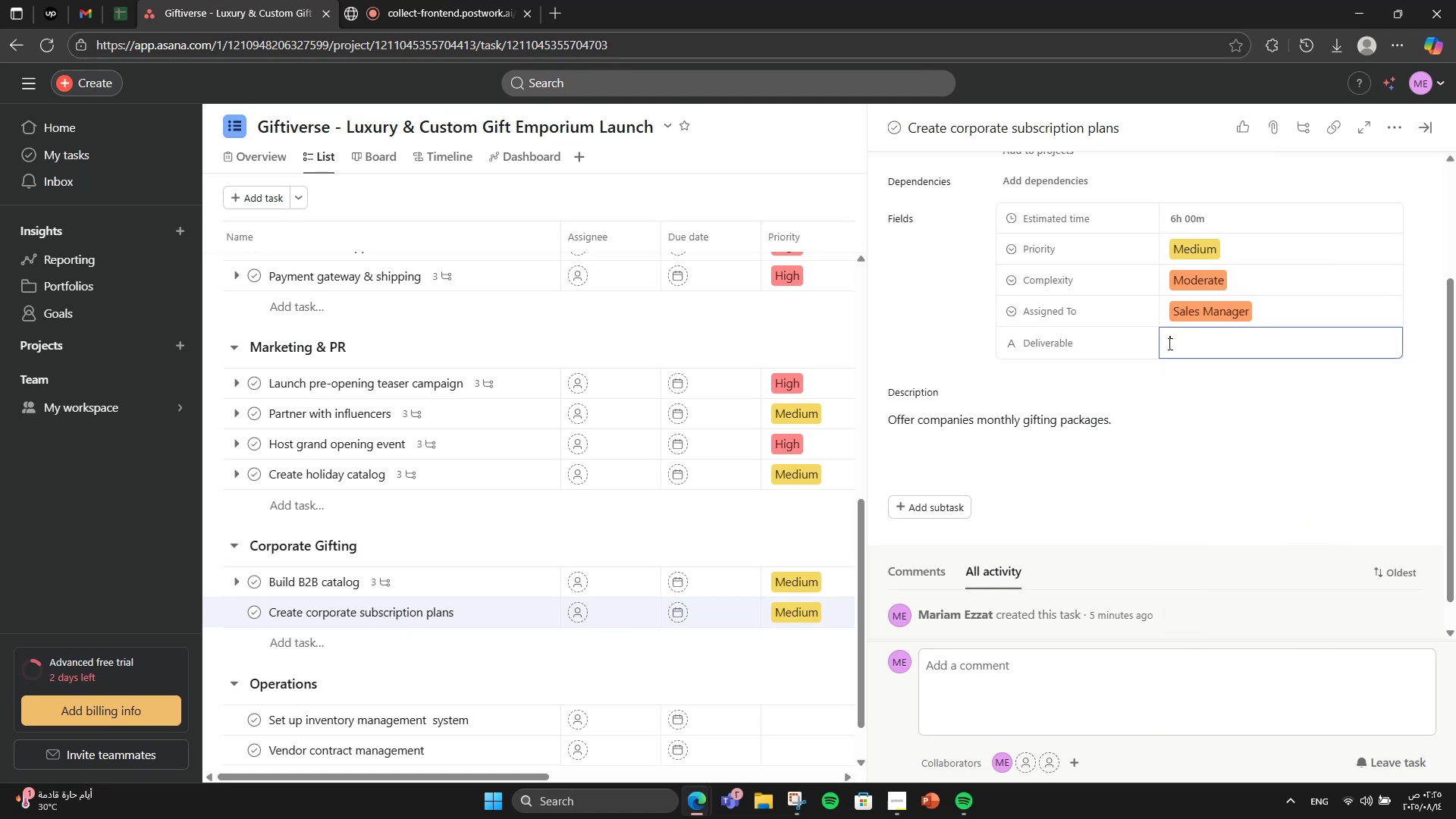 
key(S)
 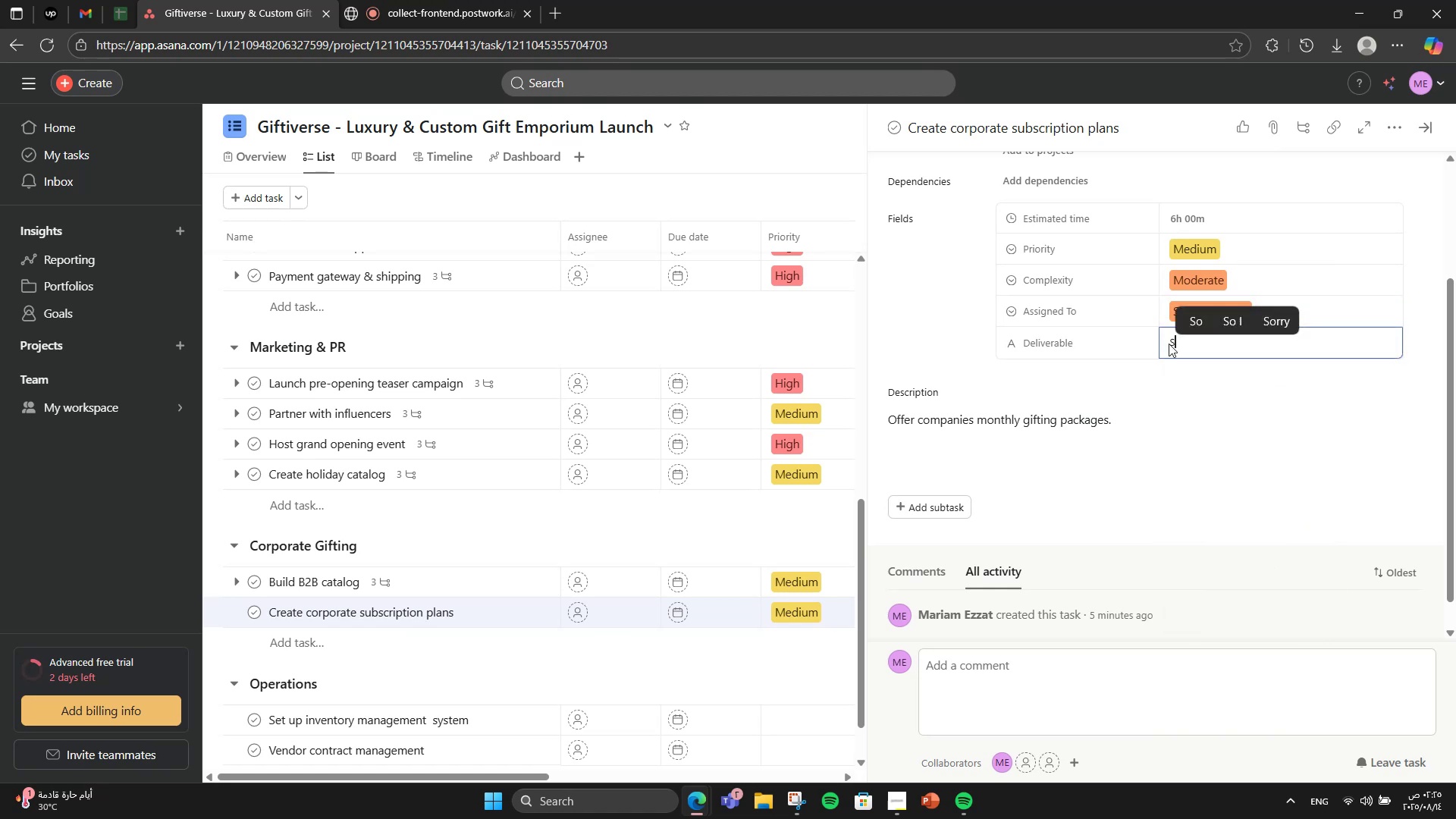 
key(CapsLock)
 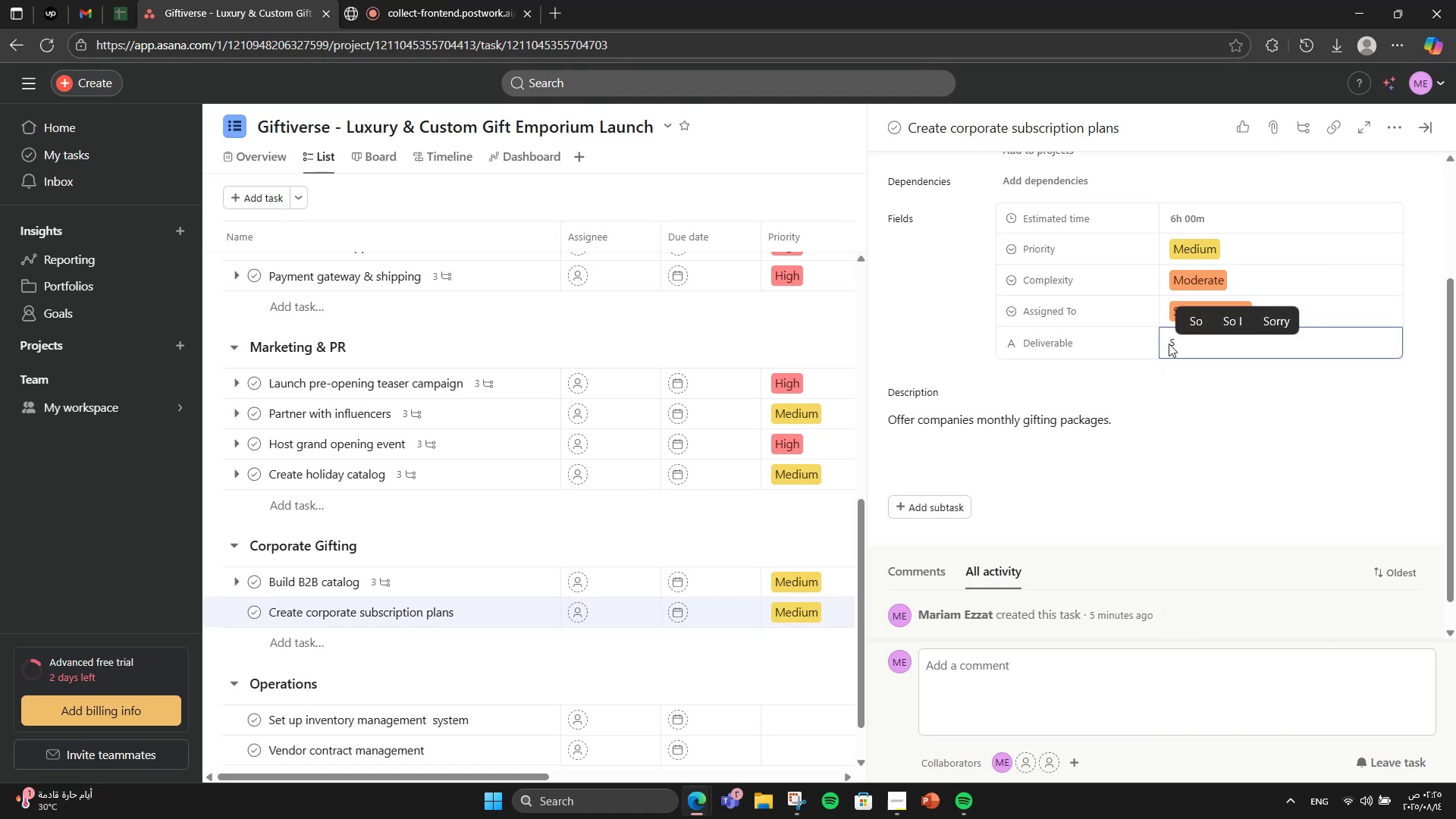 
key(U)
 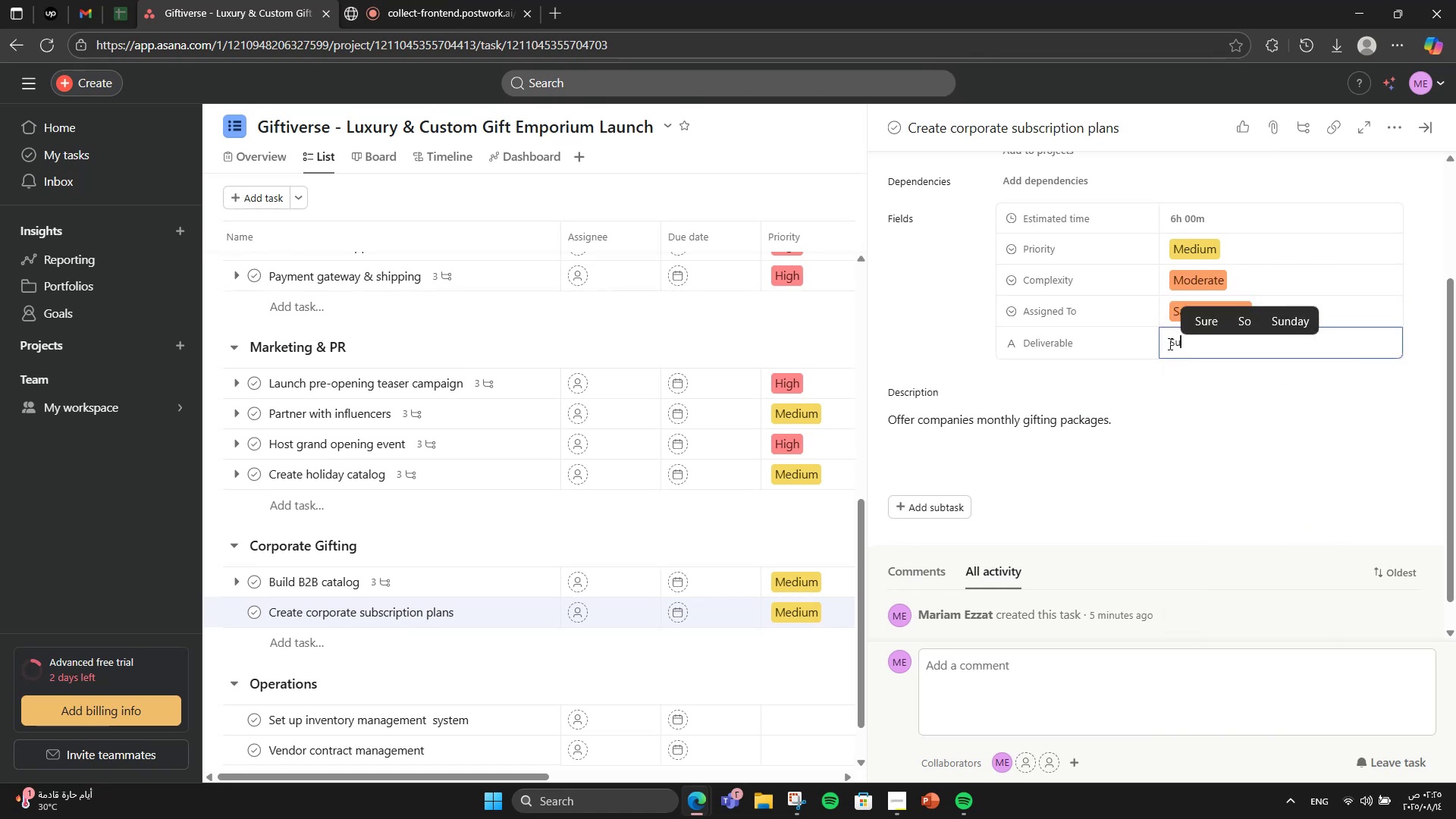 
type(bscription Plan Dech)
key(Backspace)
type(k)
 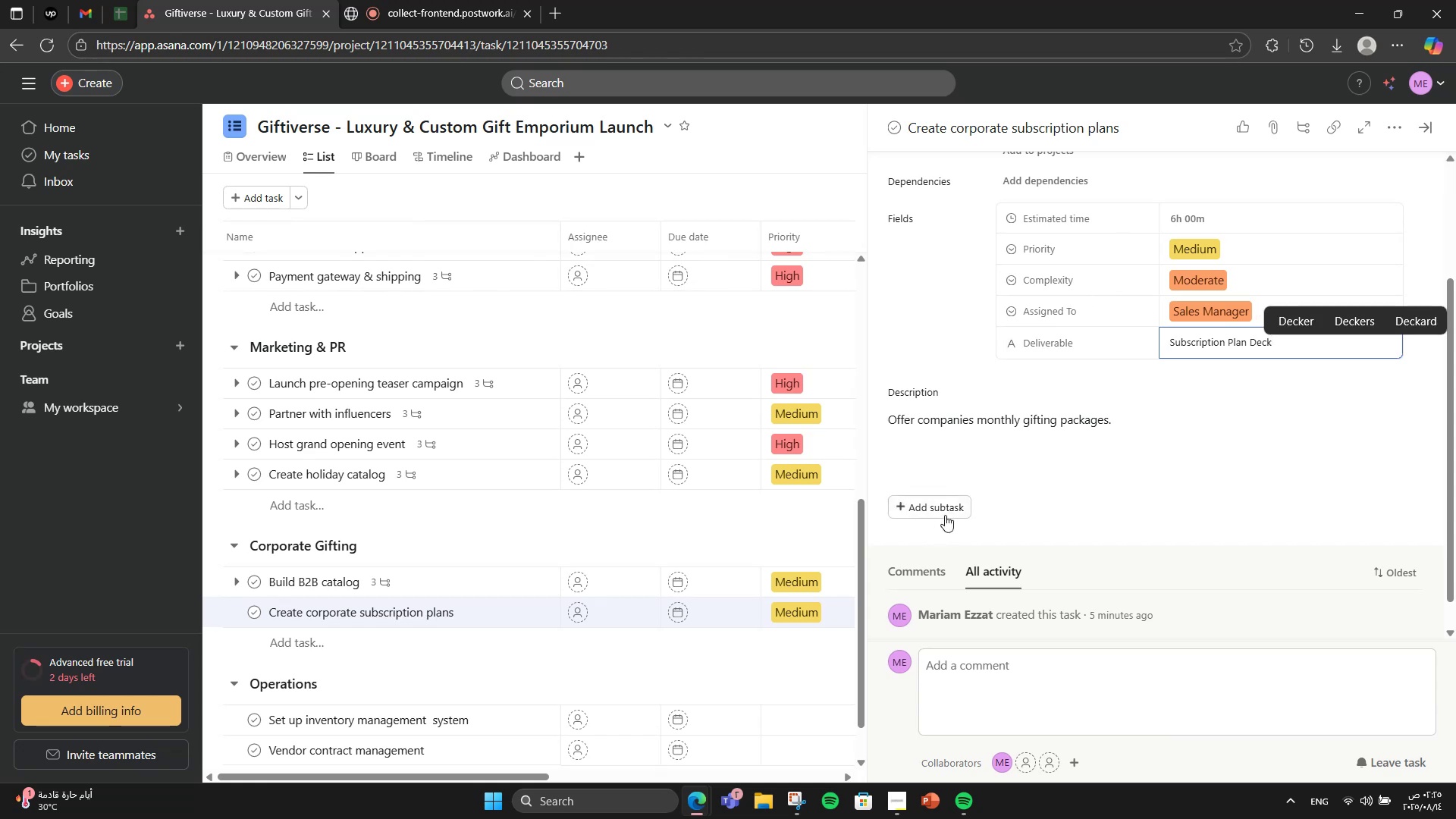 
left_click([945, 514])
 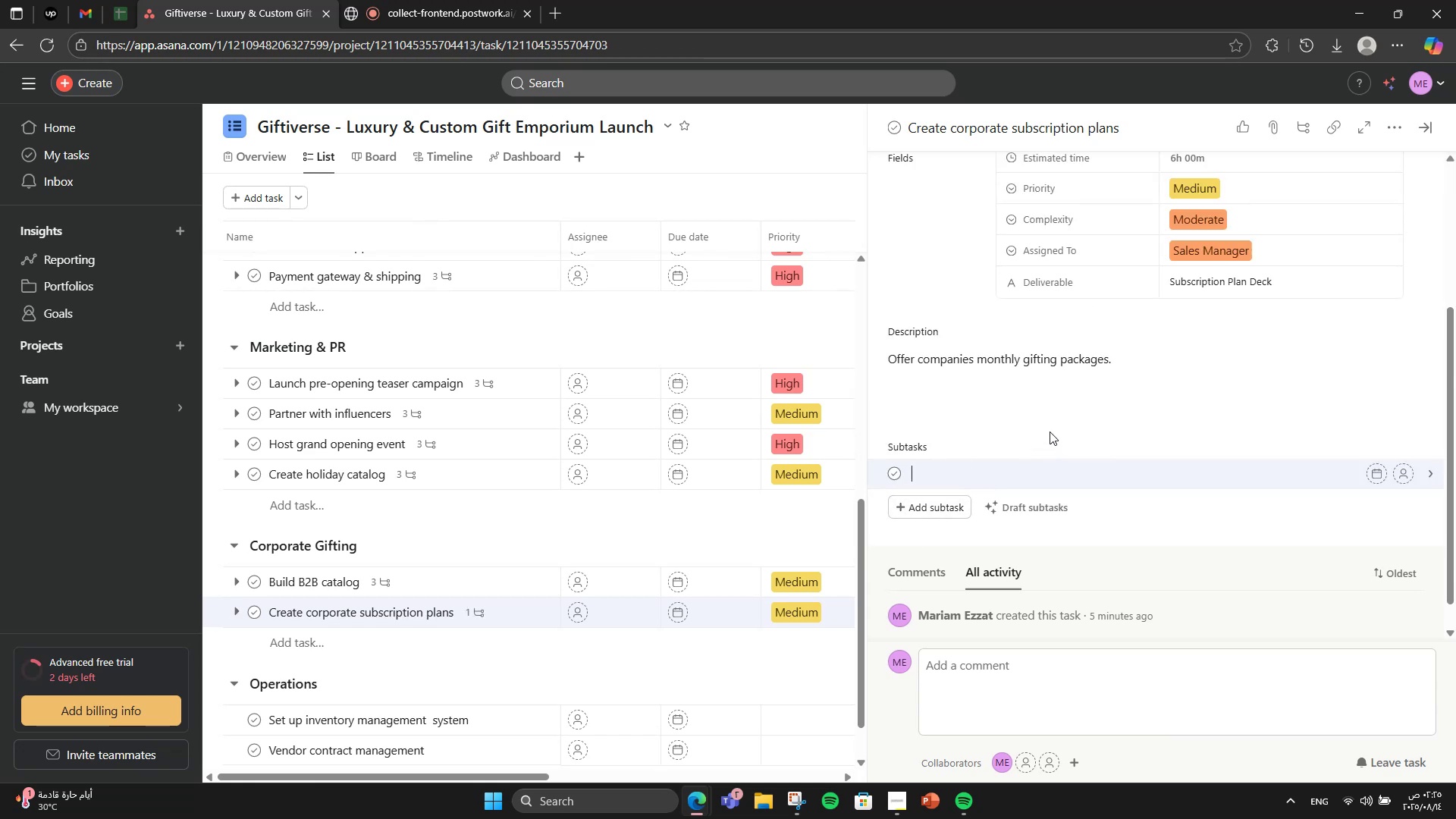 
type(Define tiers)
 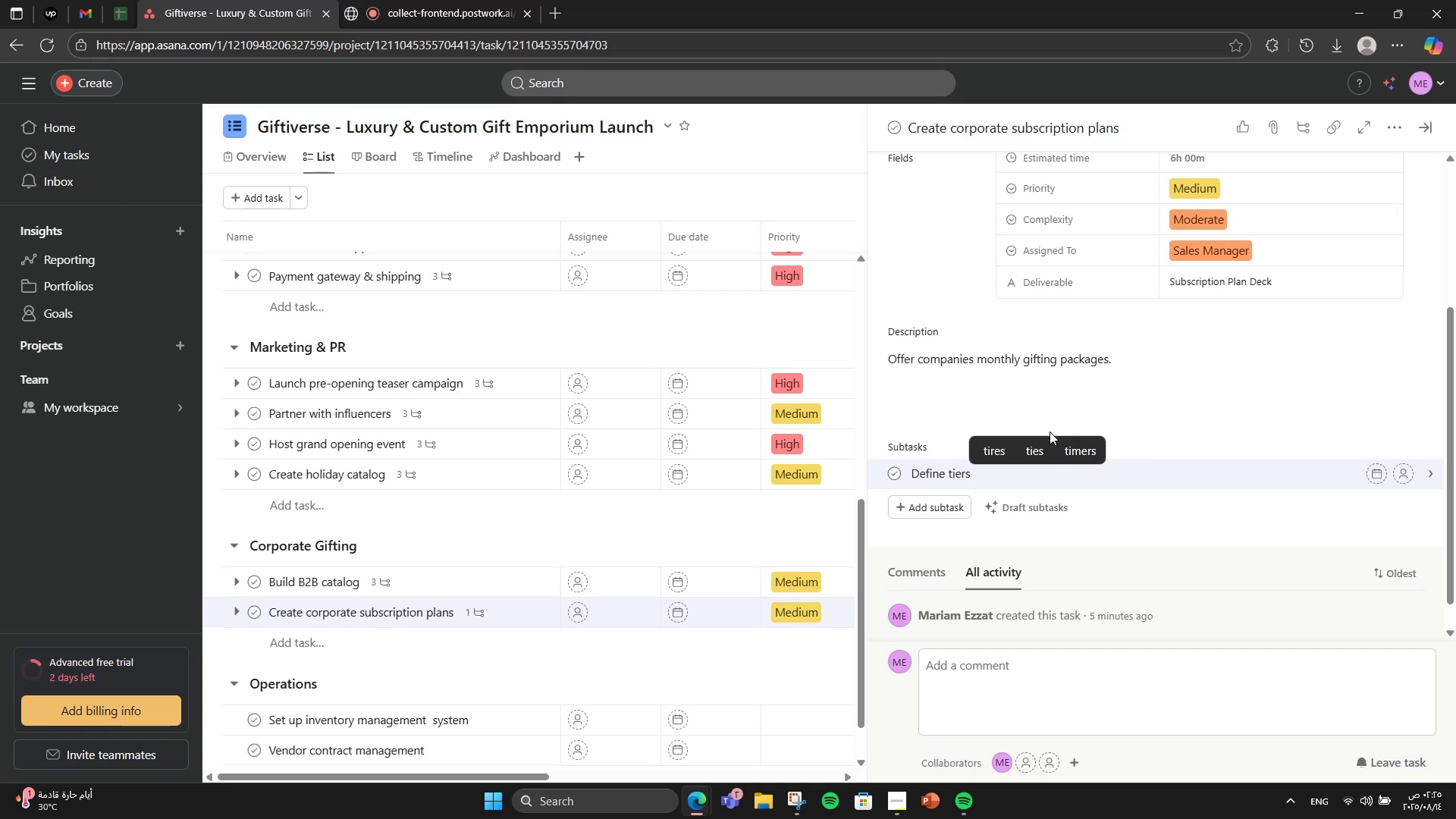 
key(Enter)
 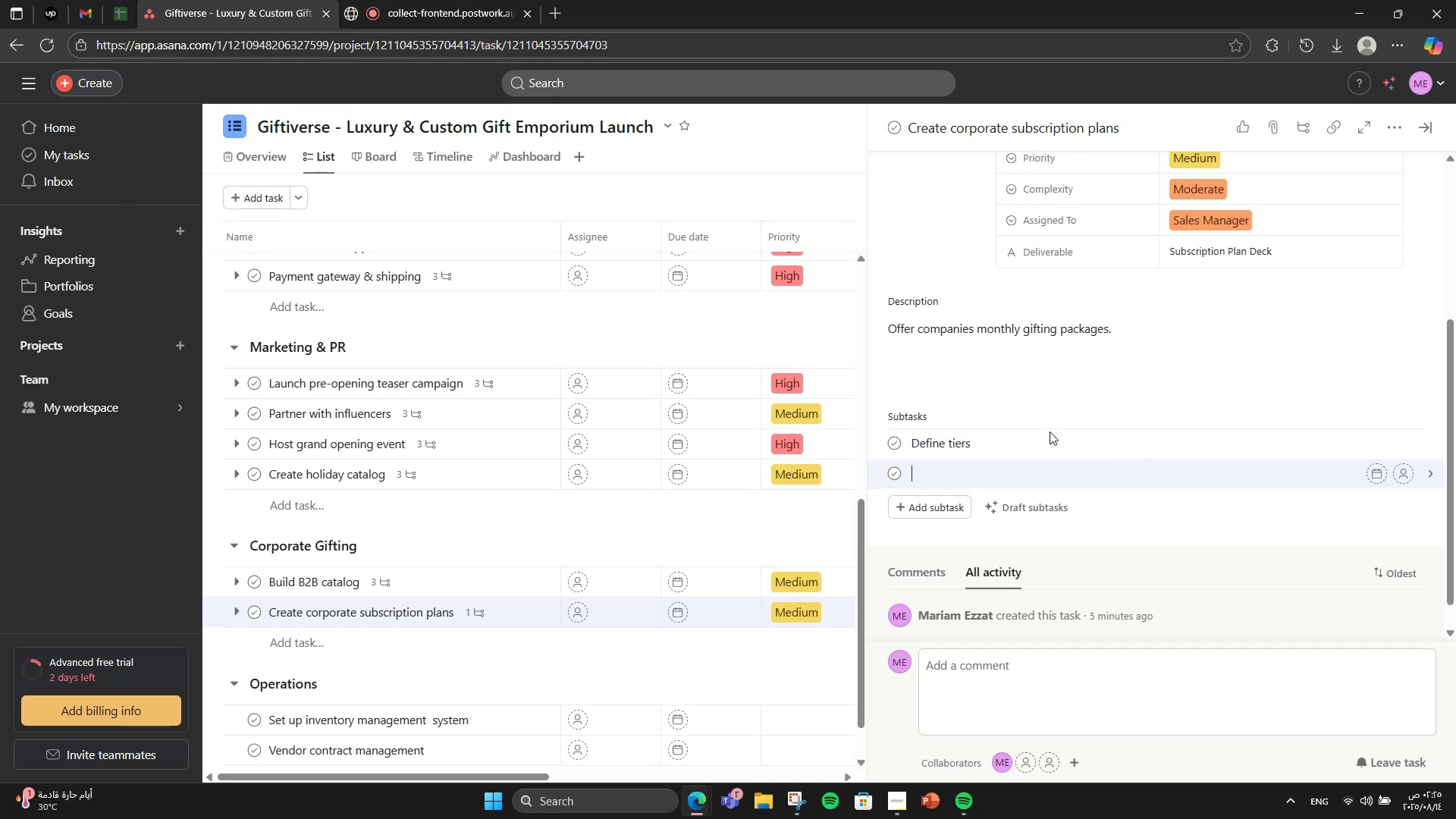 
type(Set pricing)
 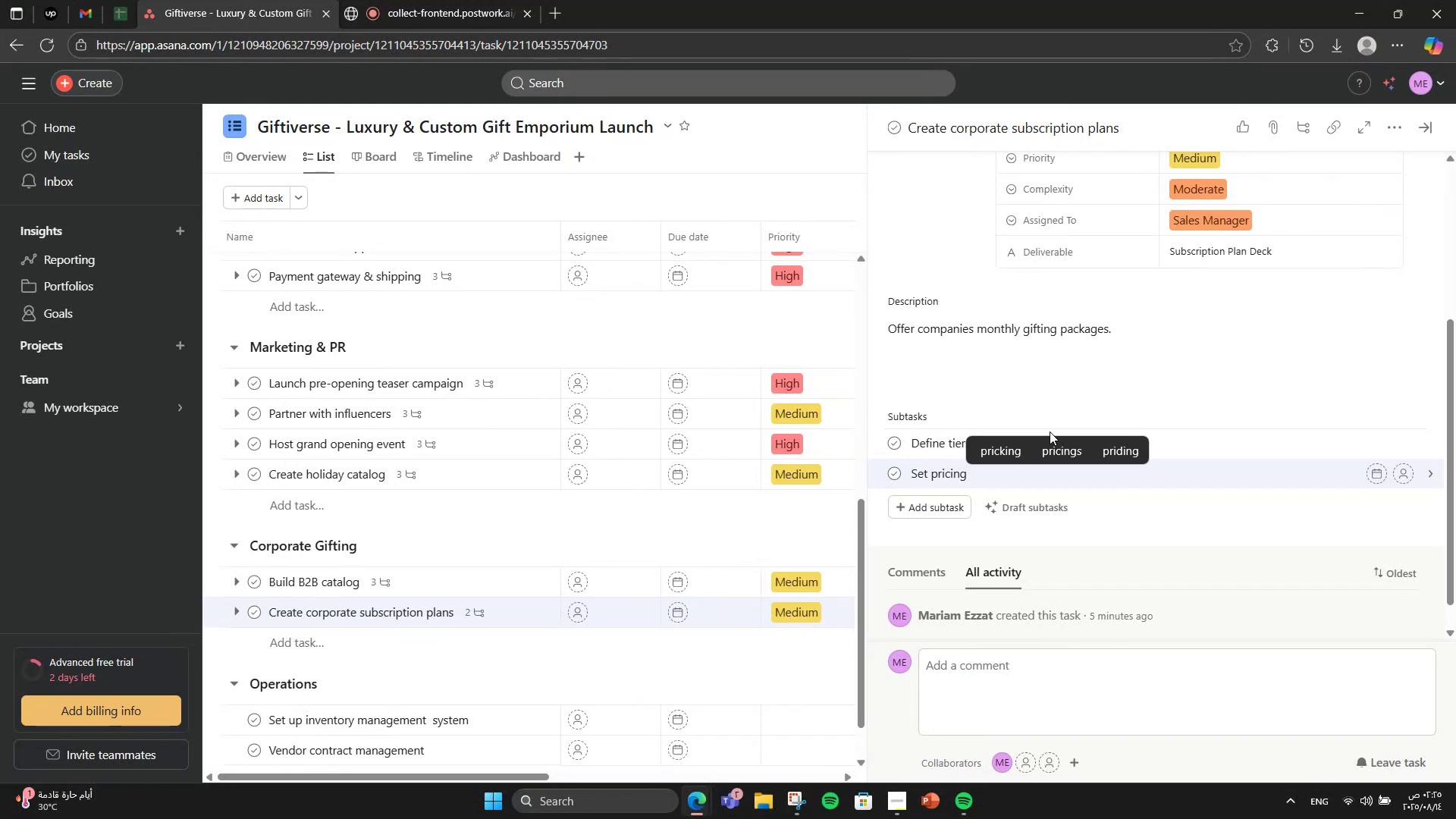 
key(Enter)
 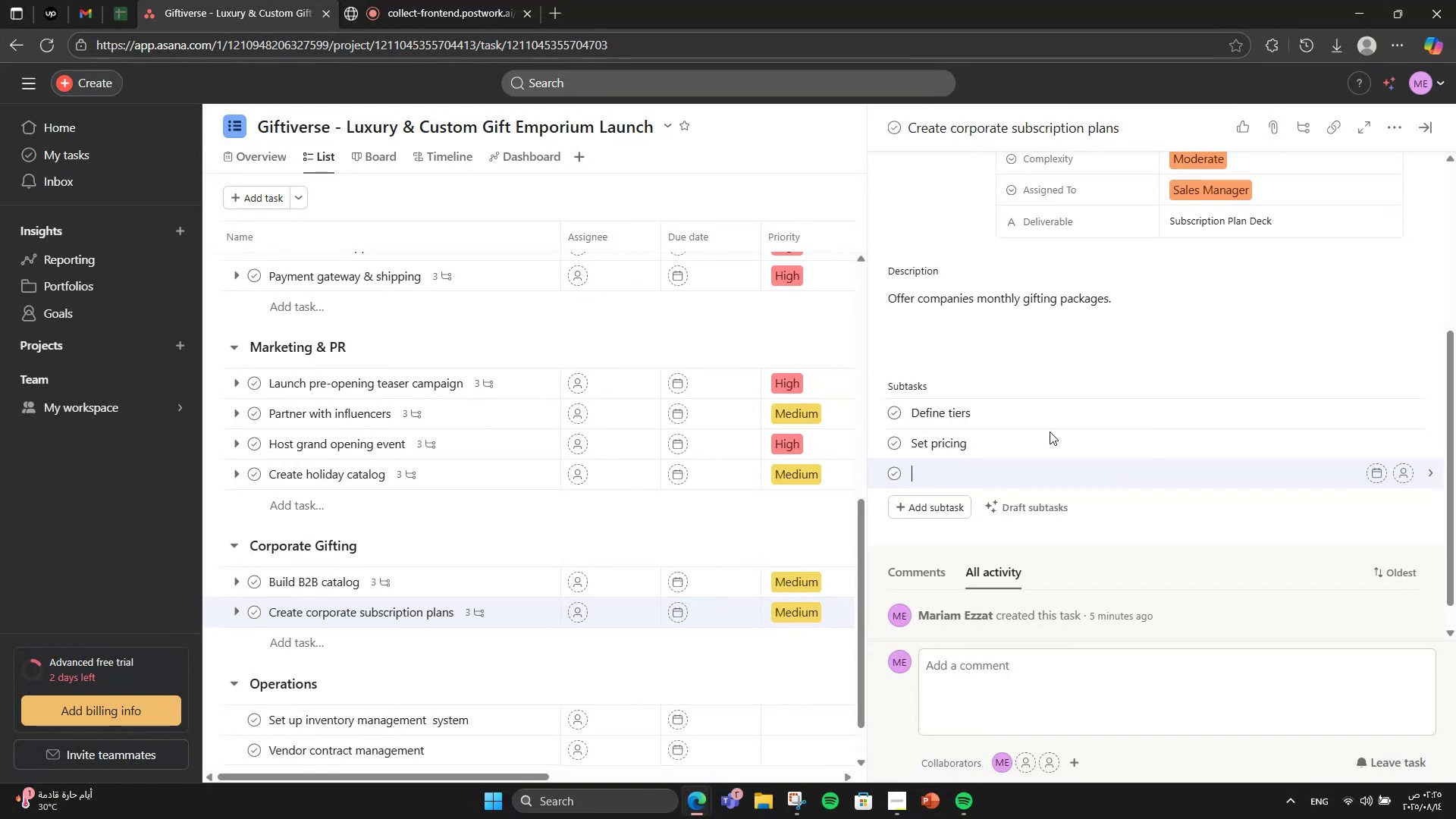 
type(Launch to leads)
 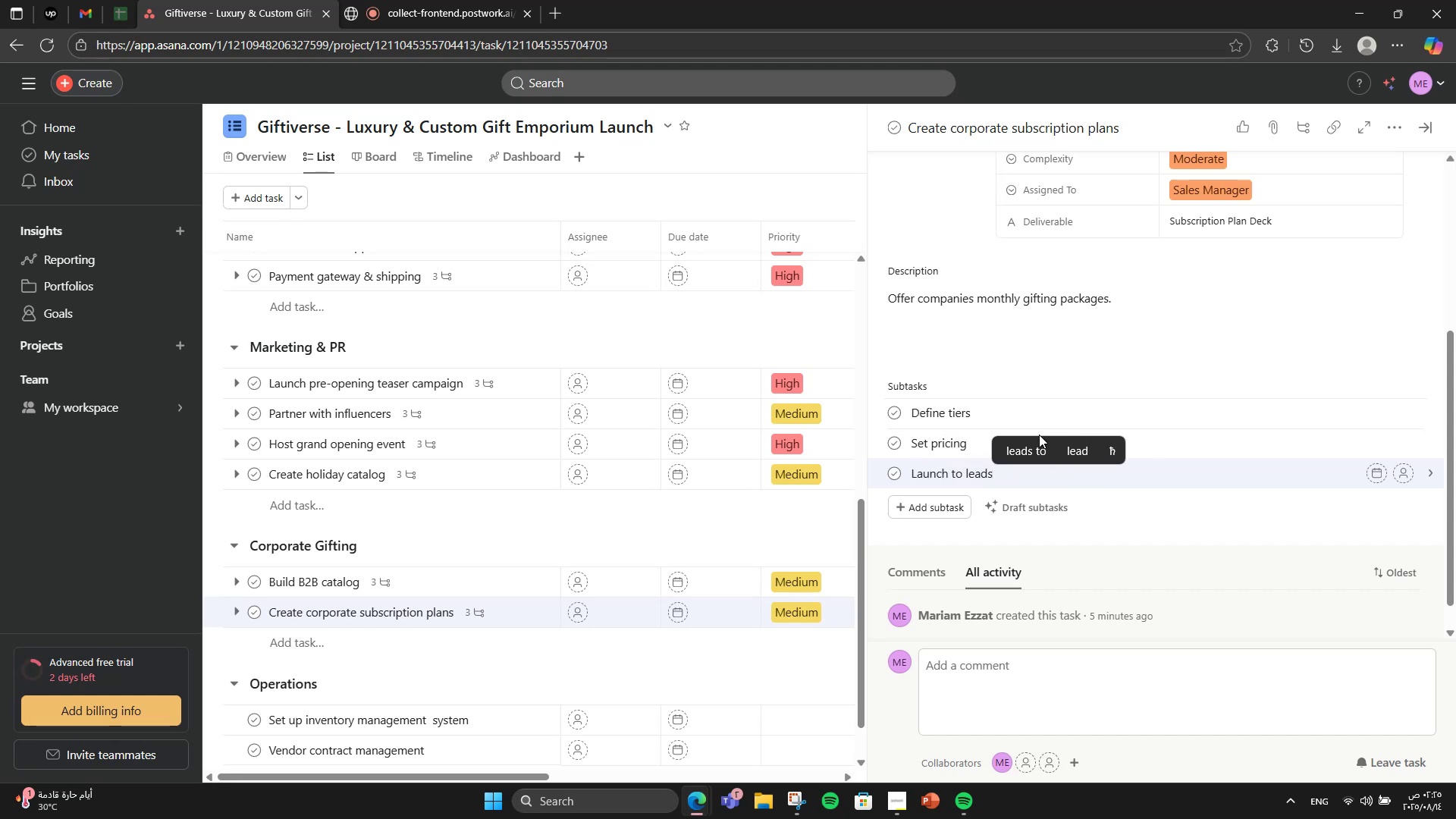 
scroll: coordinate [1339, 322], scroll_direction: up, amount: 2.0
 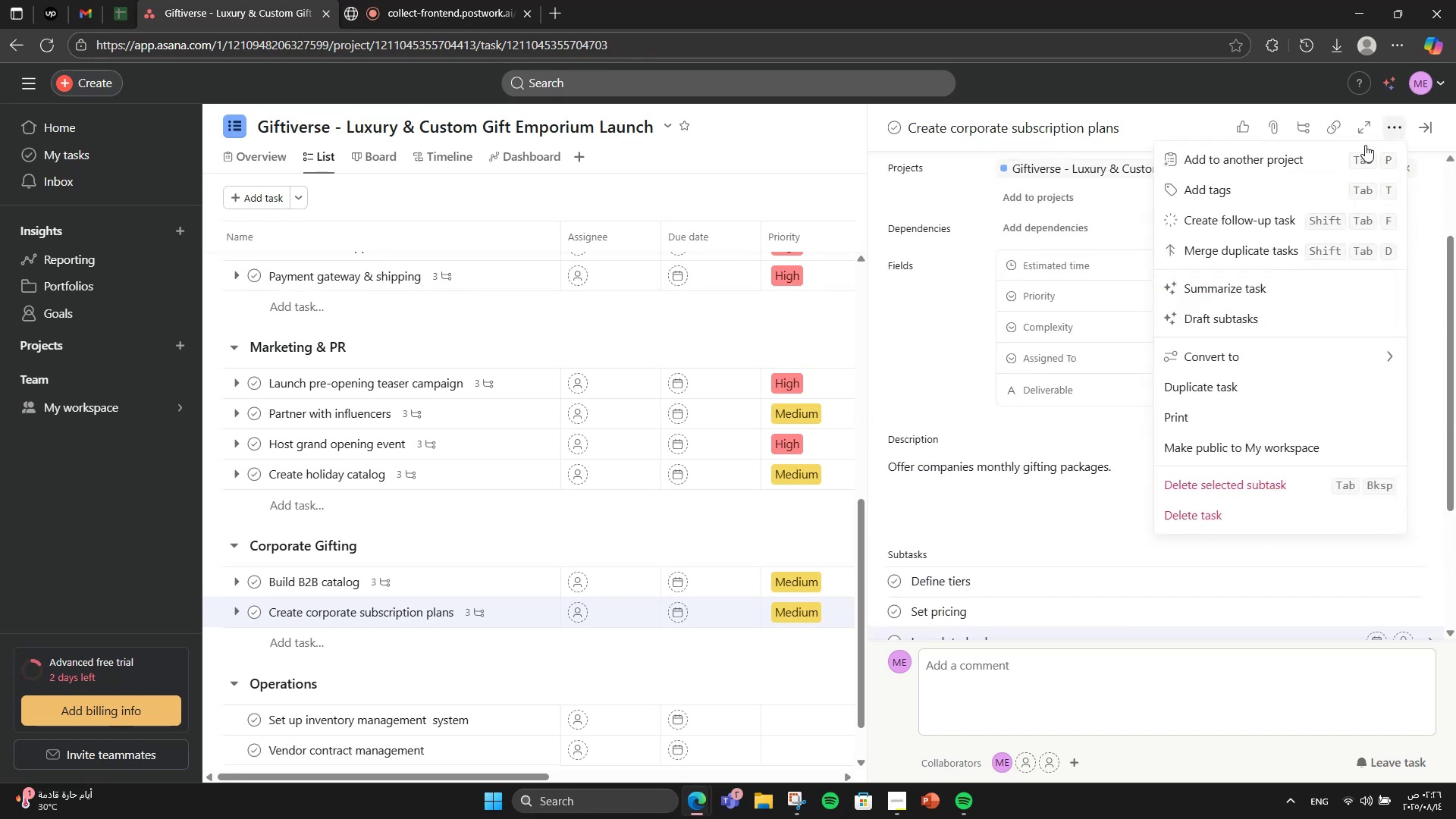 
left_click([1311, 177])
 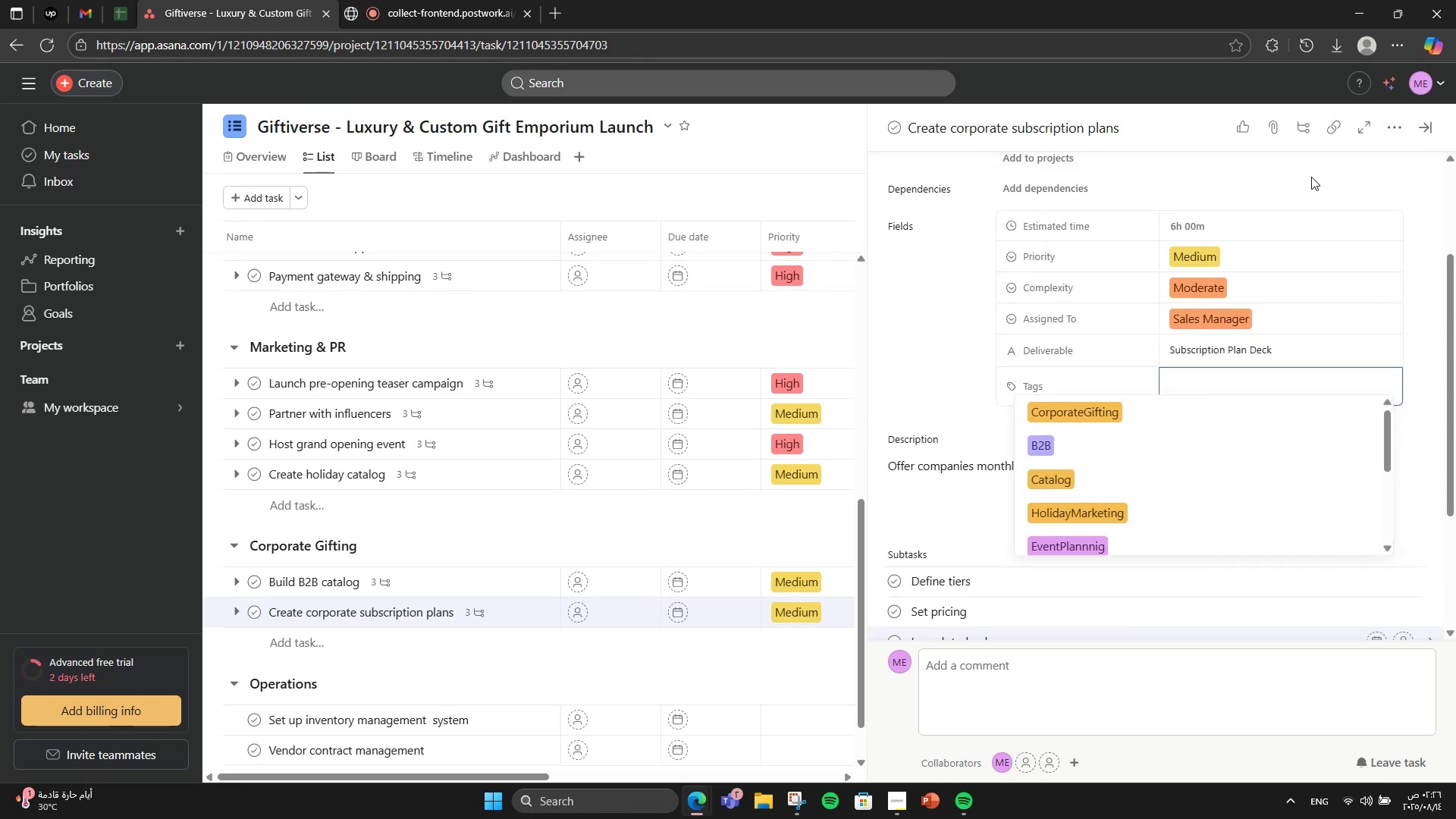 
type(Corporate )
key(Backspace)
type(Sales)
 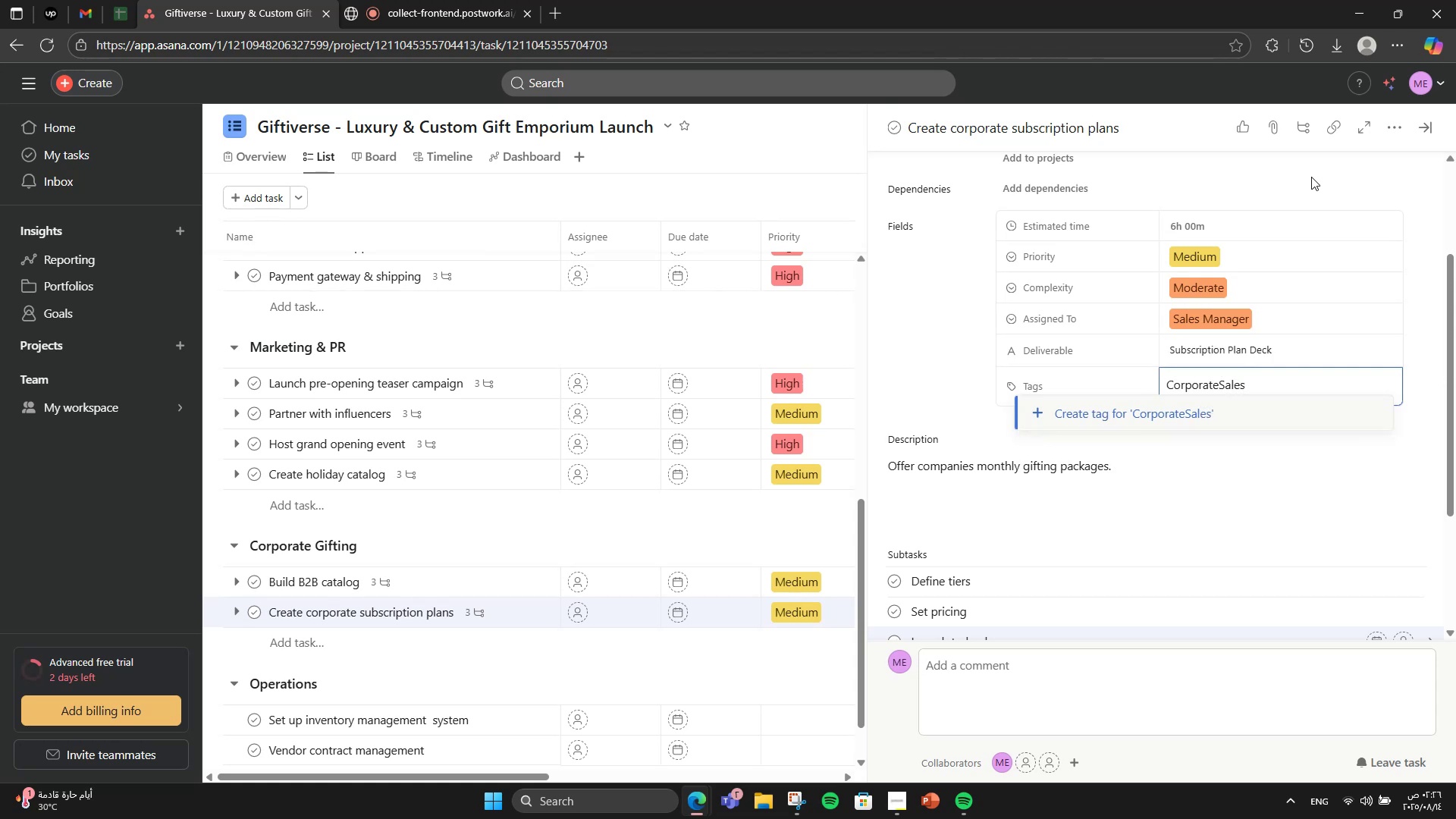 
key(Enter)
 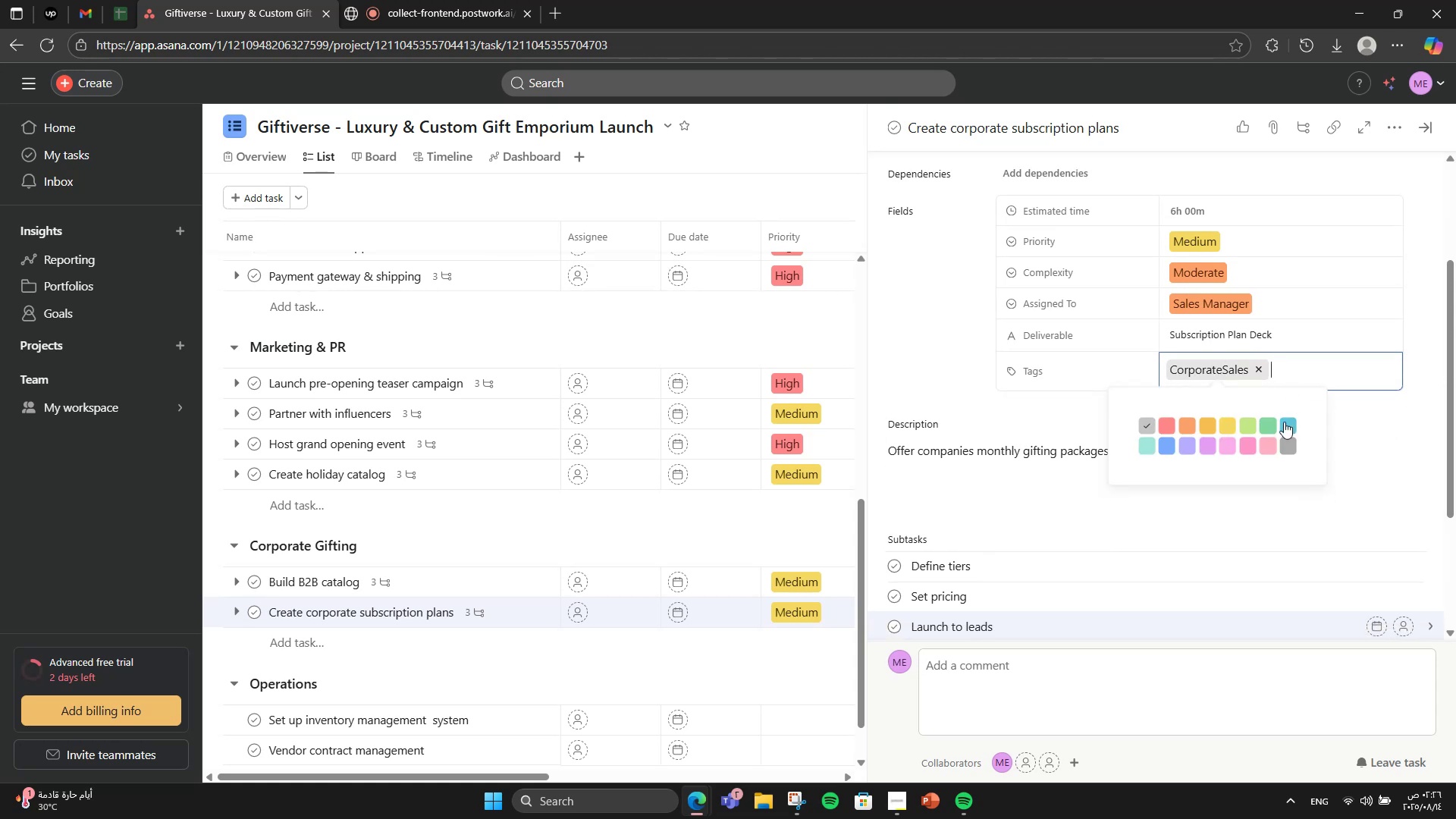 
double_click([1263, 421])
 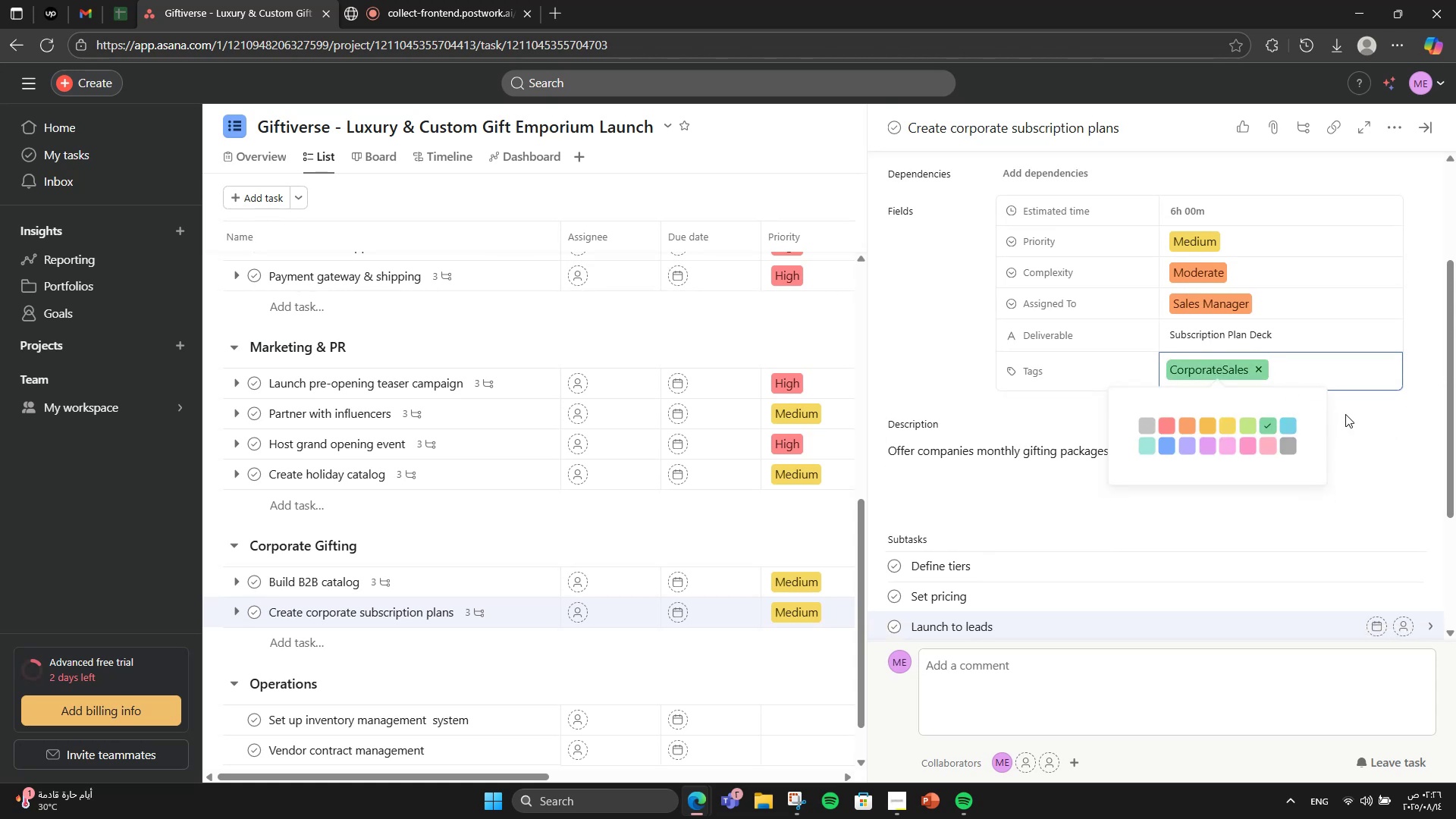 
type(Subscri)
 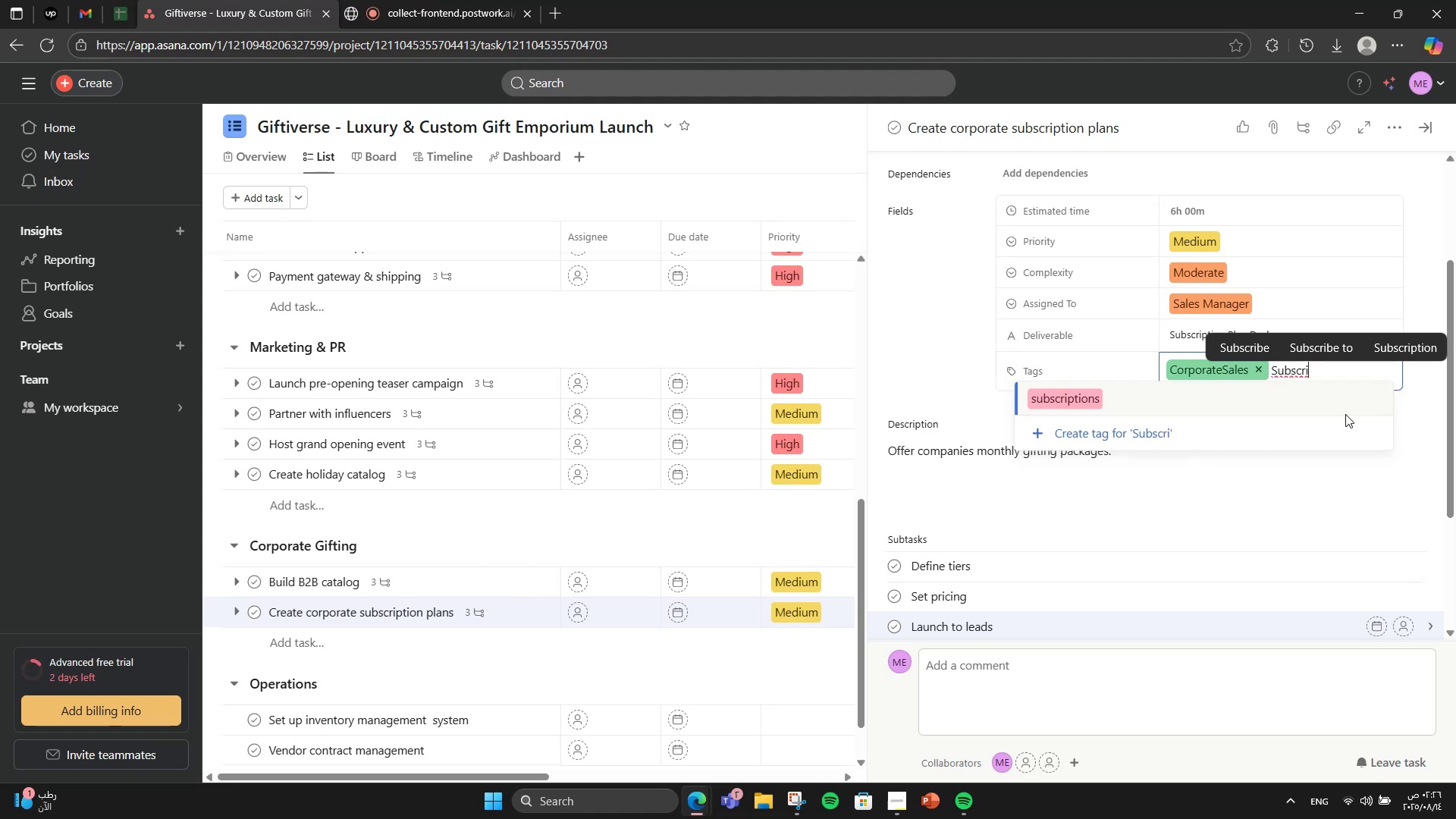 
left_click([1329, 403])
 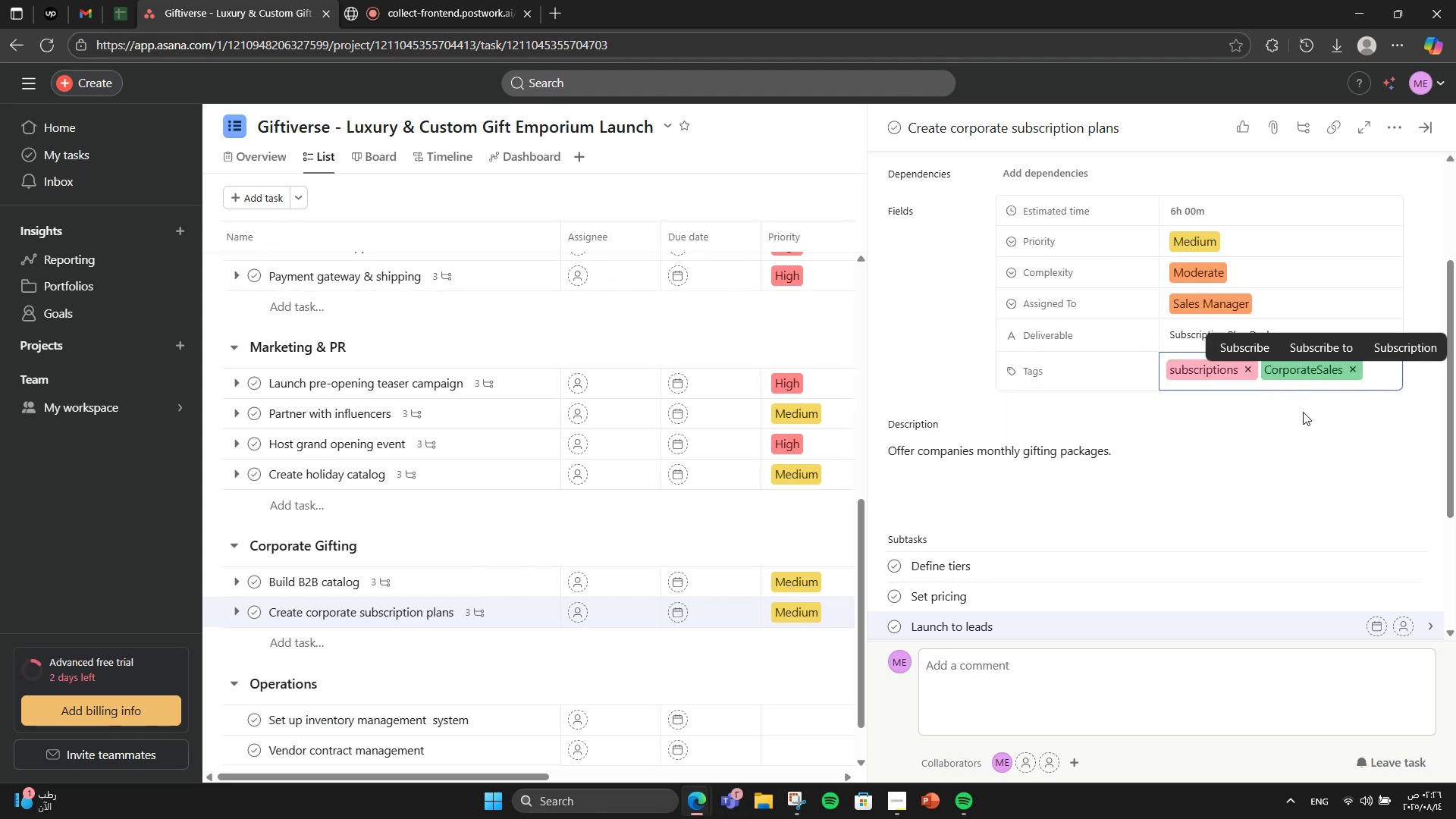 
scroll: coordinate [1304, 412], scroll_direction: down, amount: 2.0
 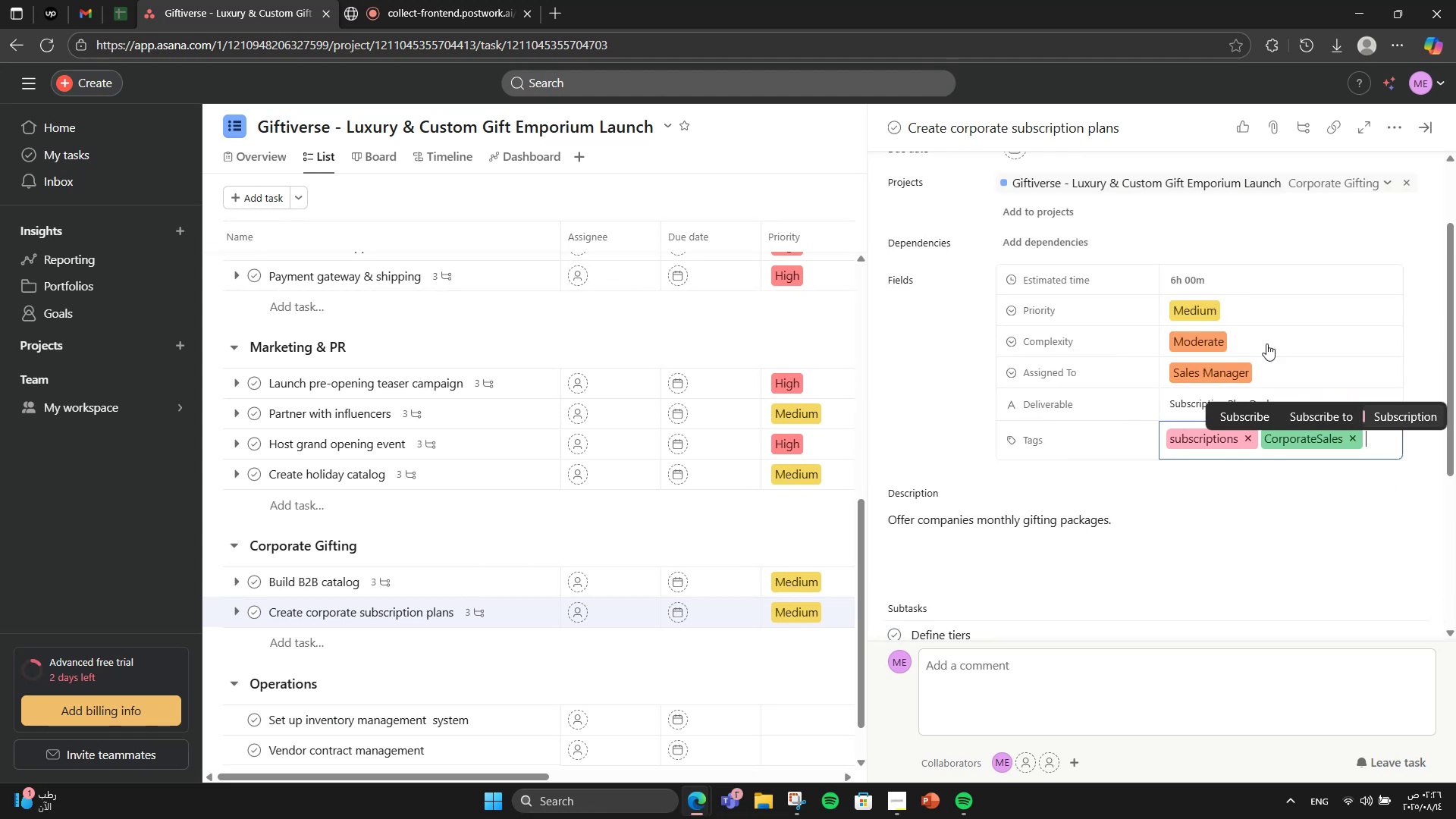 
scroll: coordinate [1404, 189], scroll_direction: up, amount: 2.0
 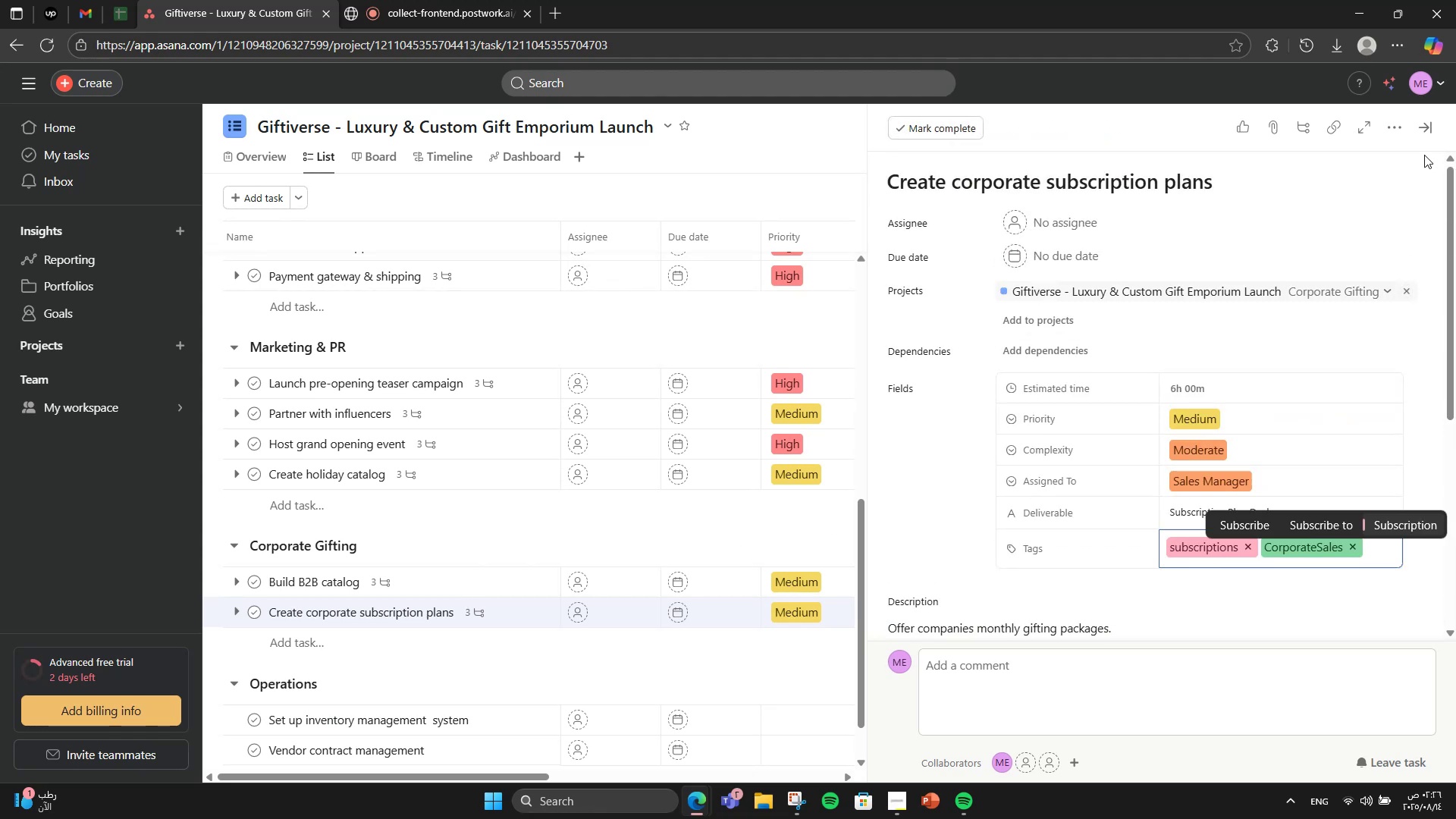 
left_click([1427, 122])
 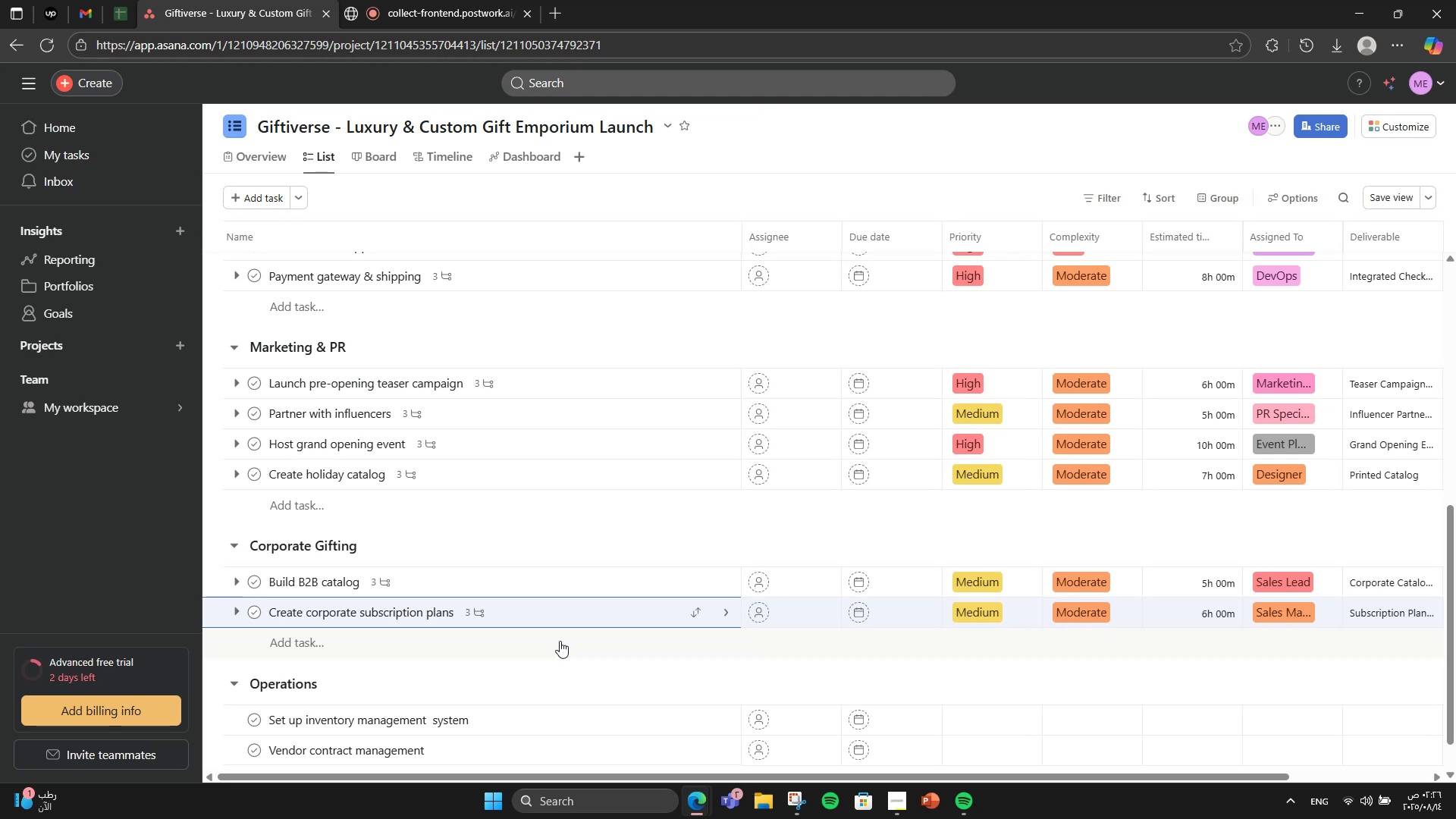 
wait(9.44)
 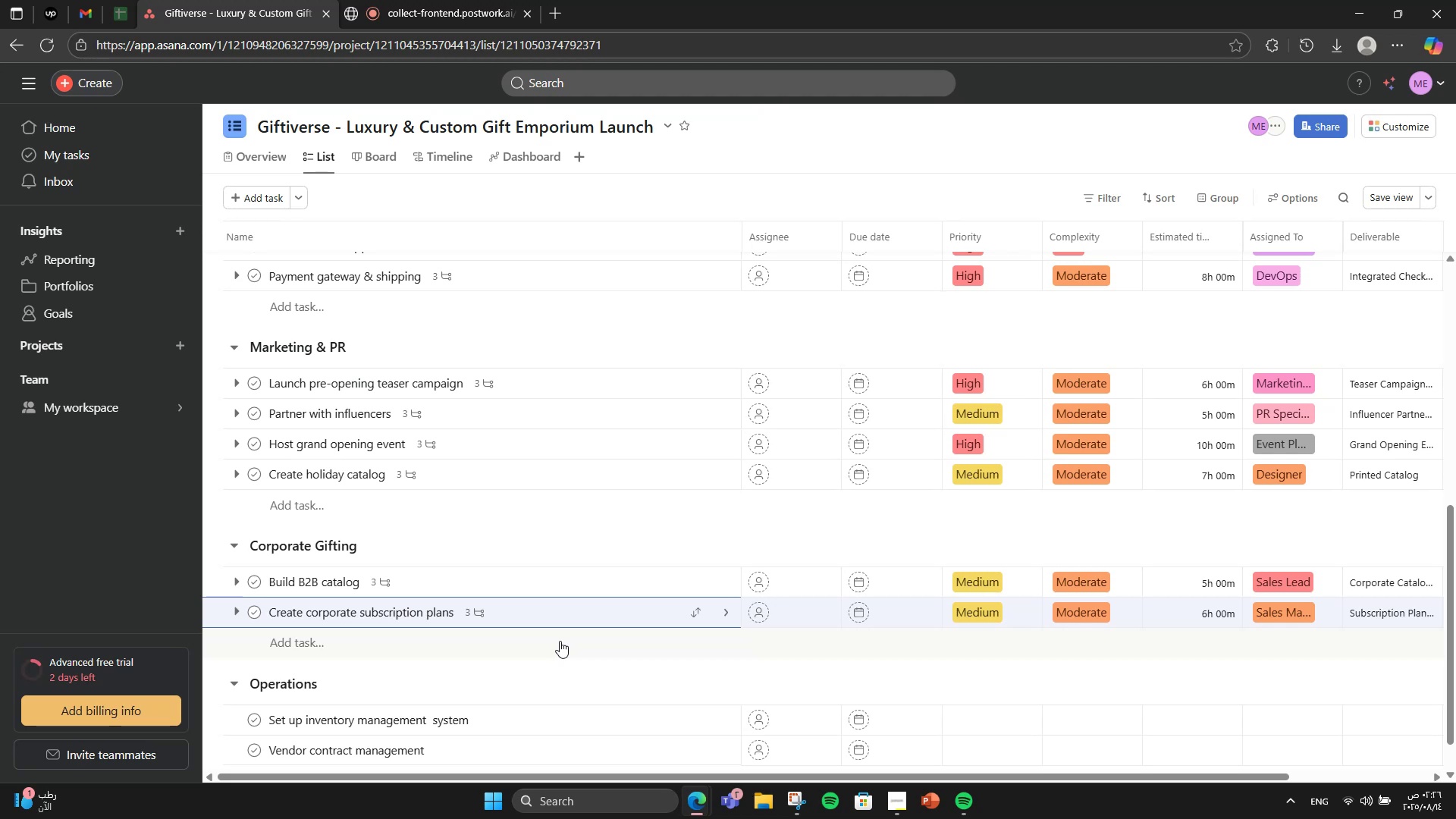 
left_click([490, 725])
 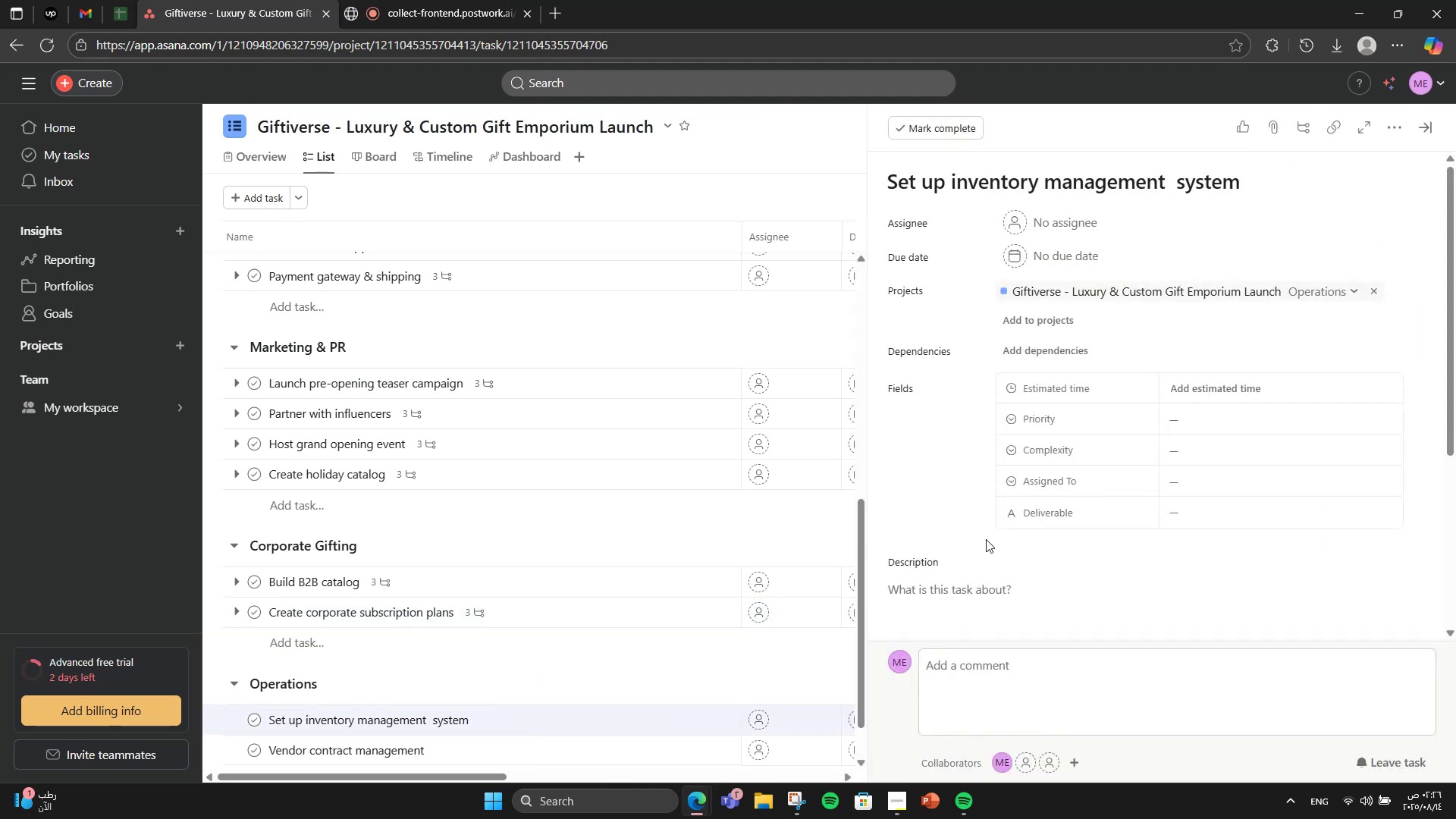 
scroll: coordinate [986, 539], scroll_direction: down, amount: 1.0
 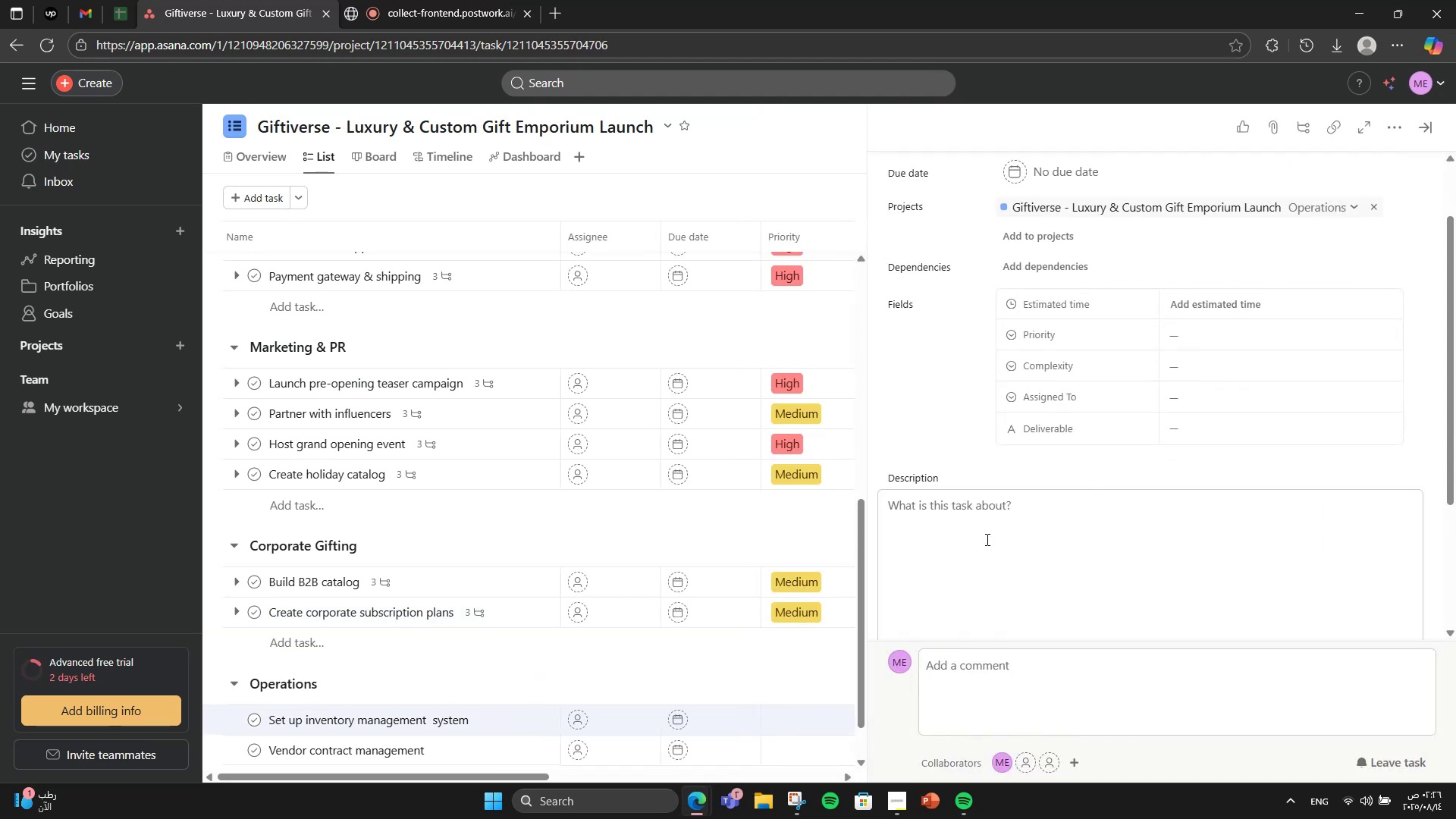 
left_click([986, 539])
 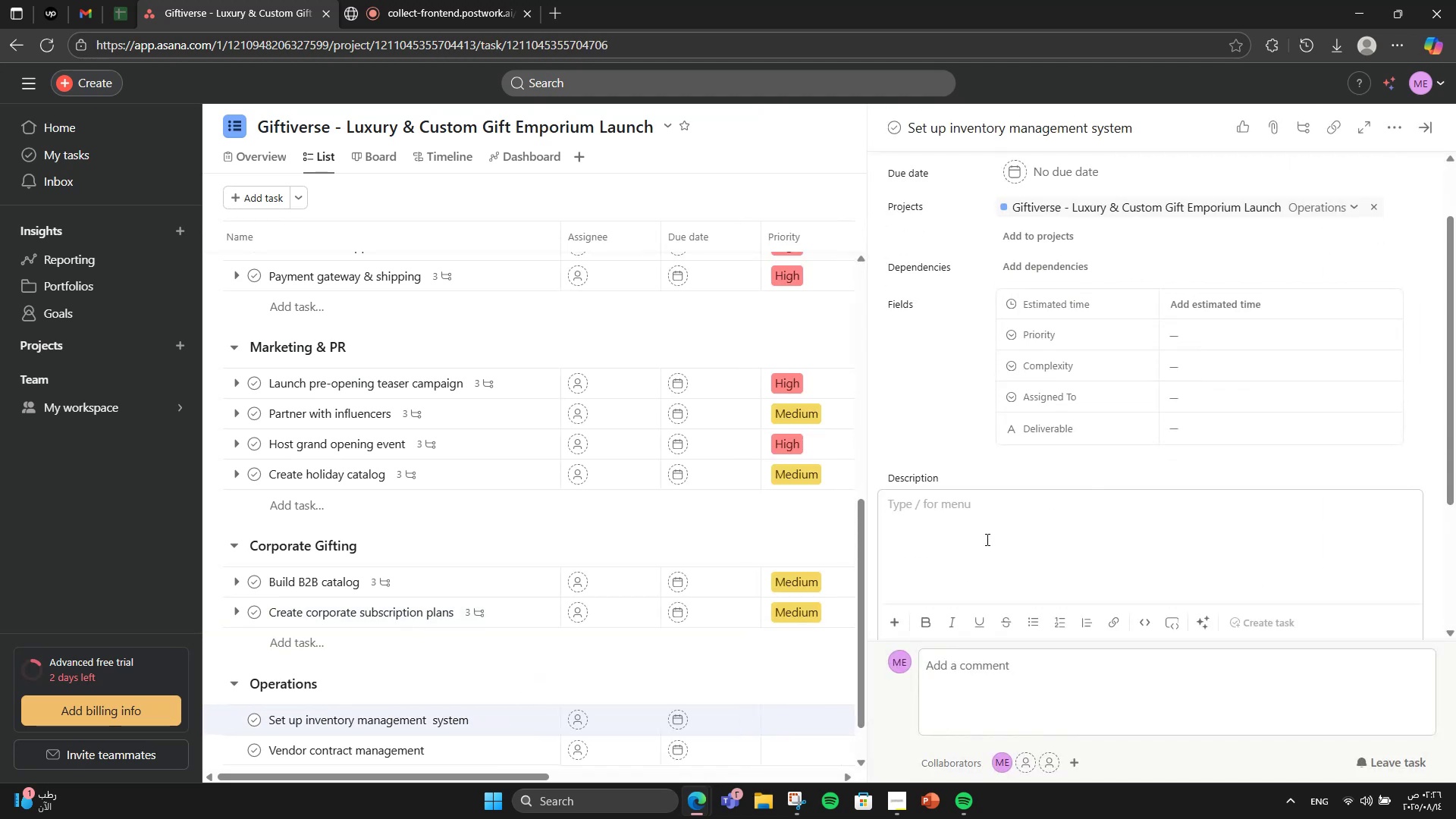 
scroll: coordinate [986, 539], scroll_direction: down, amount: 1.0
 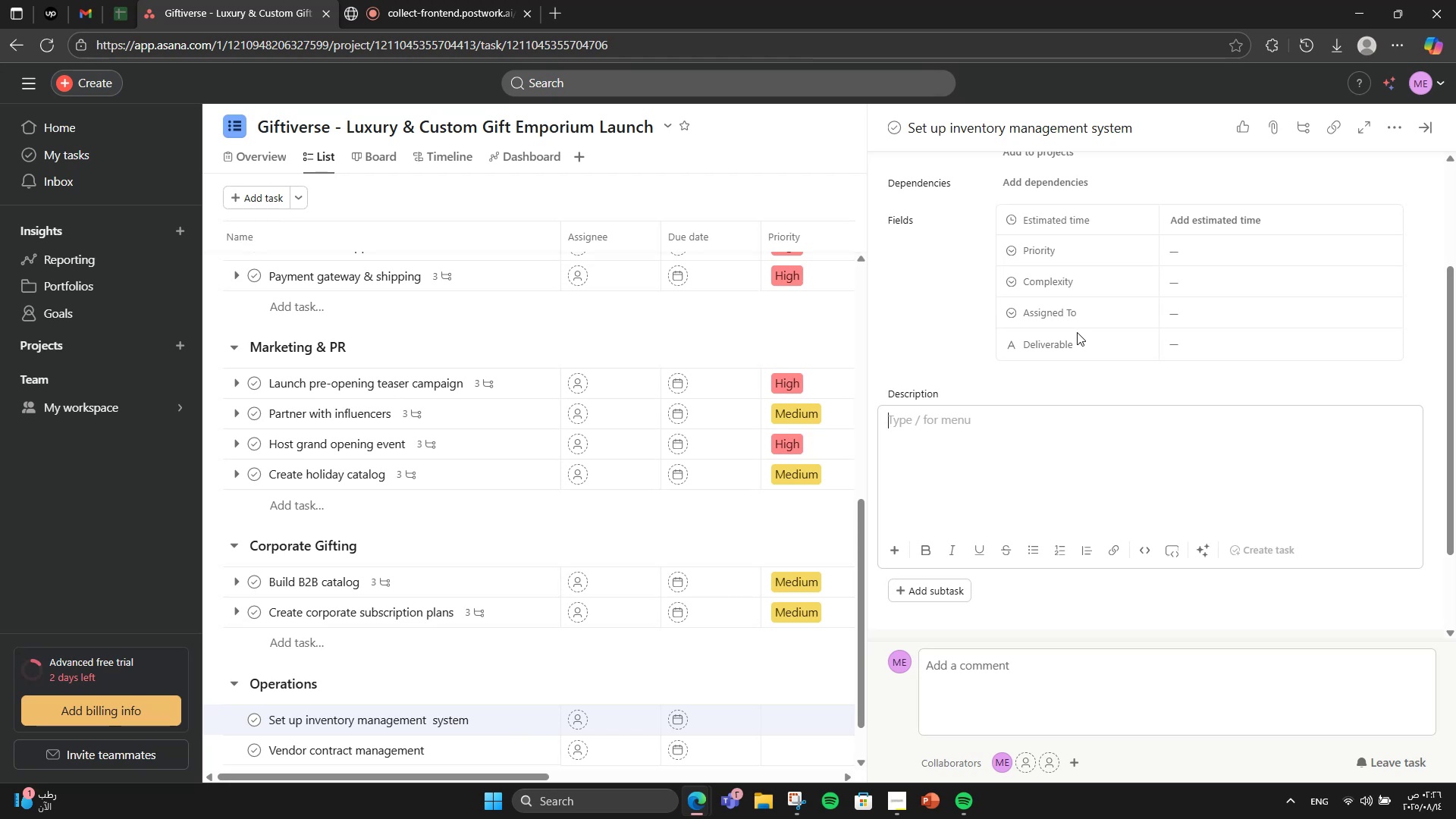 
type(Track sti)
key(Backspace)
type(ock across tore )
key(Backspace)
key(Backspace)
key(Backspace)
key(Backspace)
key(Backspace)
type(store & online channerl)
key(Backspace)
key(Backspace)
type(ls.)
 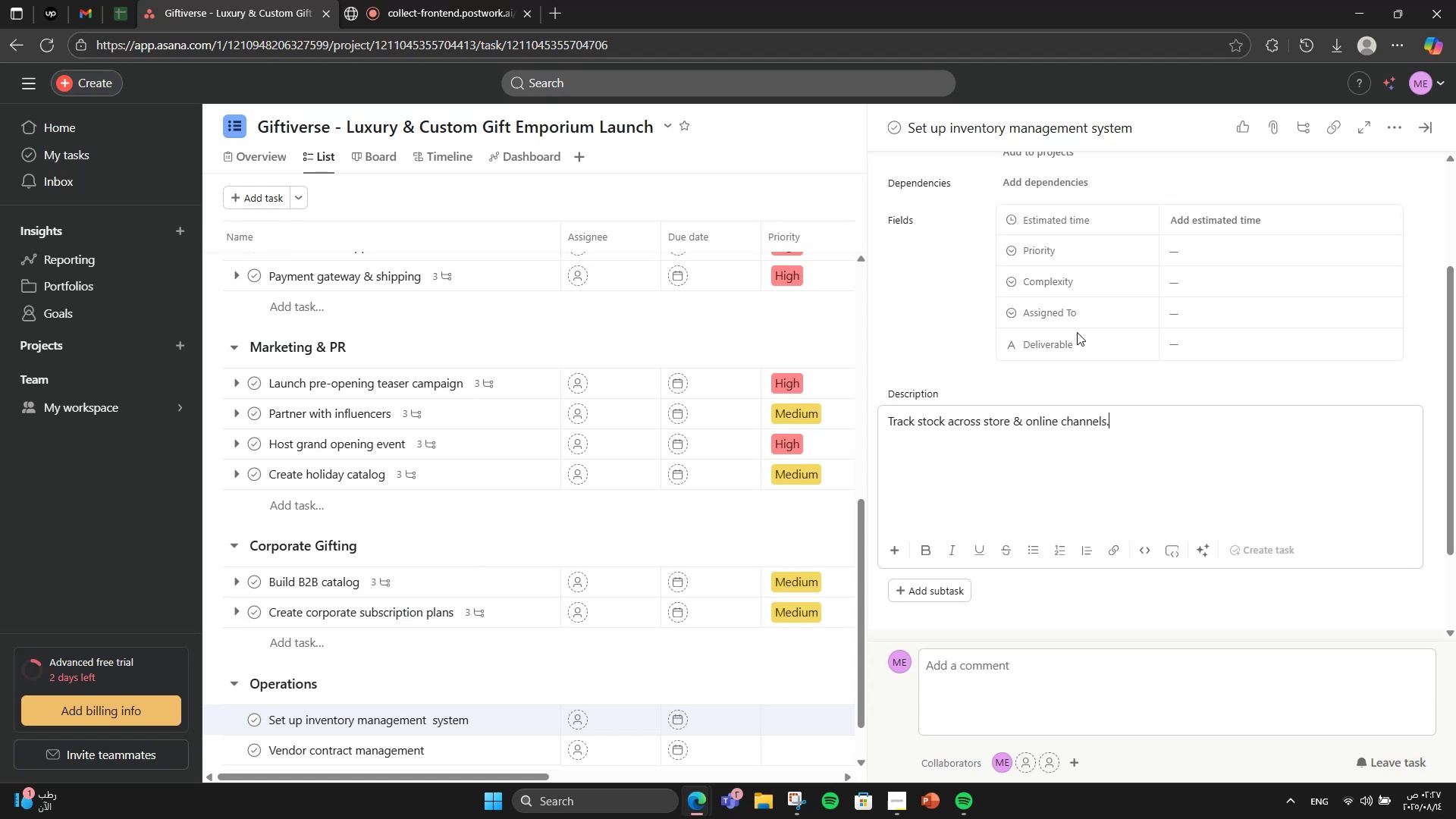 
wait(5.57)
 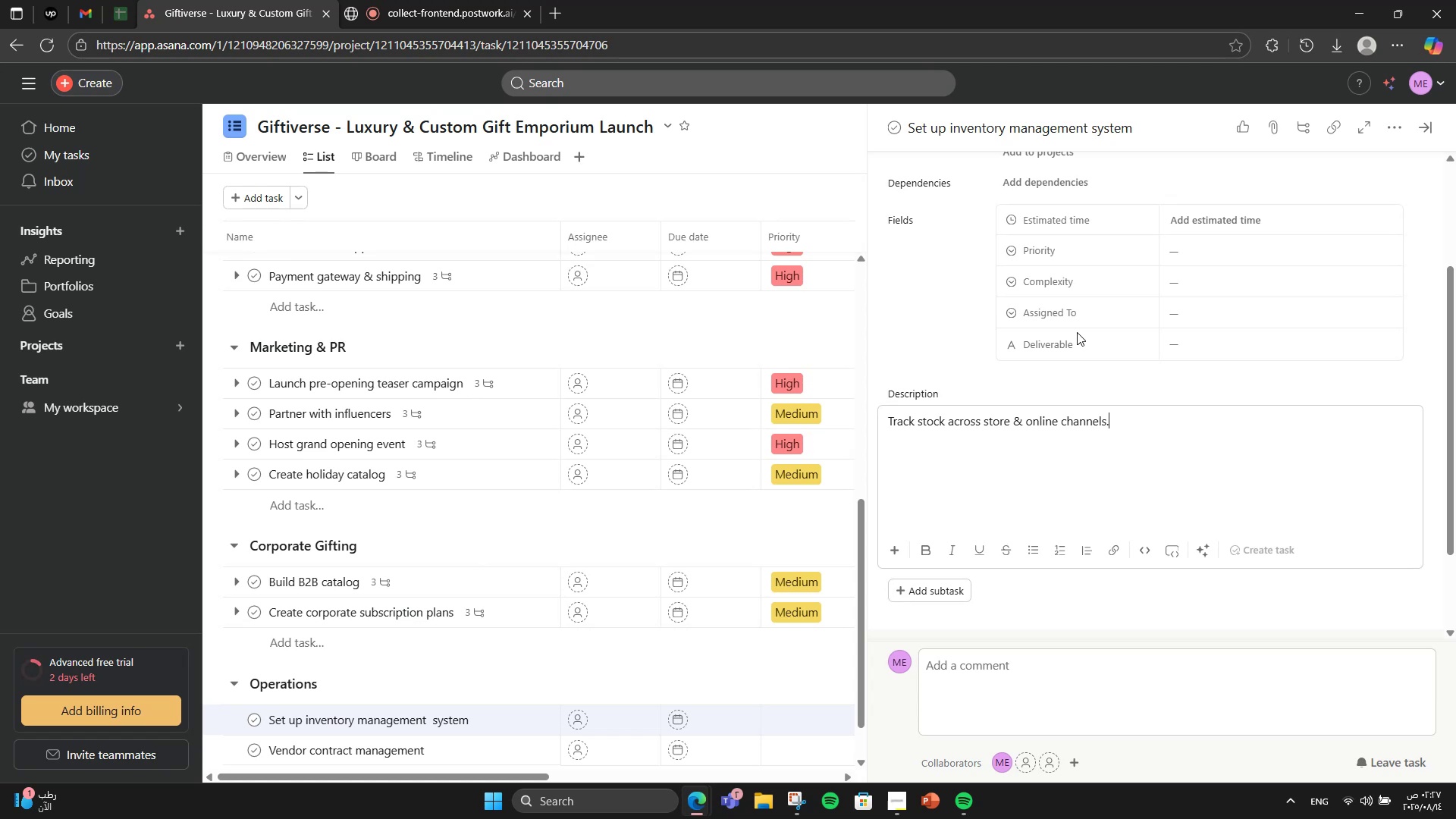 
scroll: coordinate [1111, 300], scroll_direction: up, amount: 1.0
 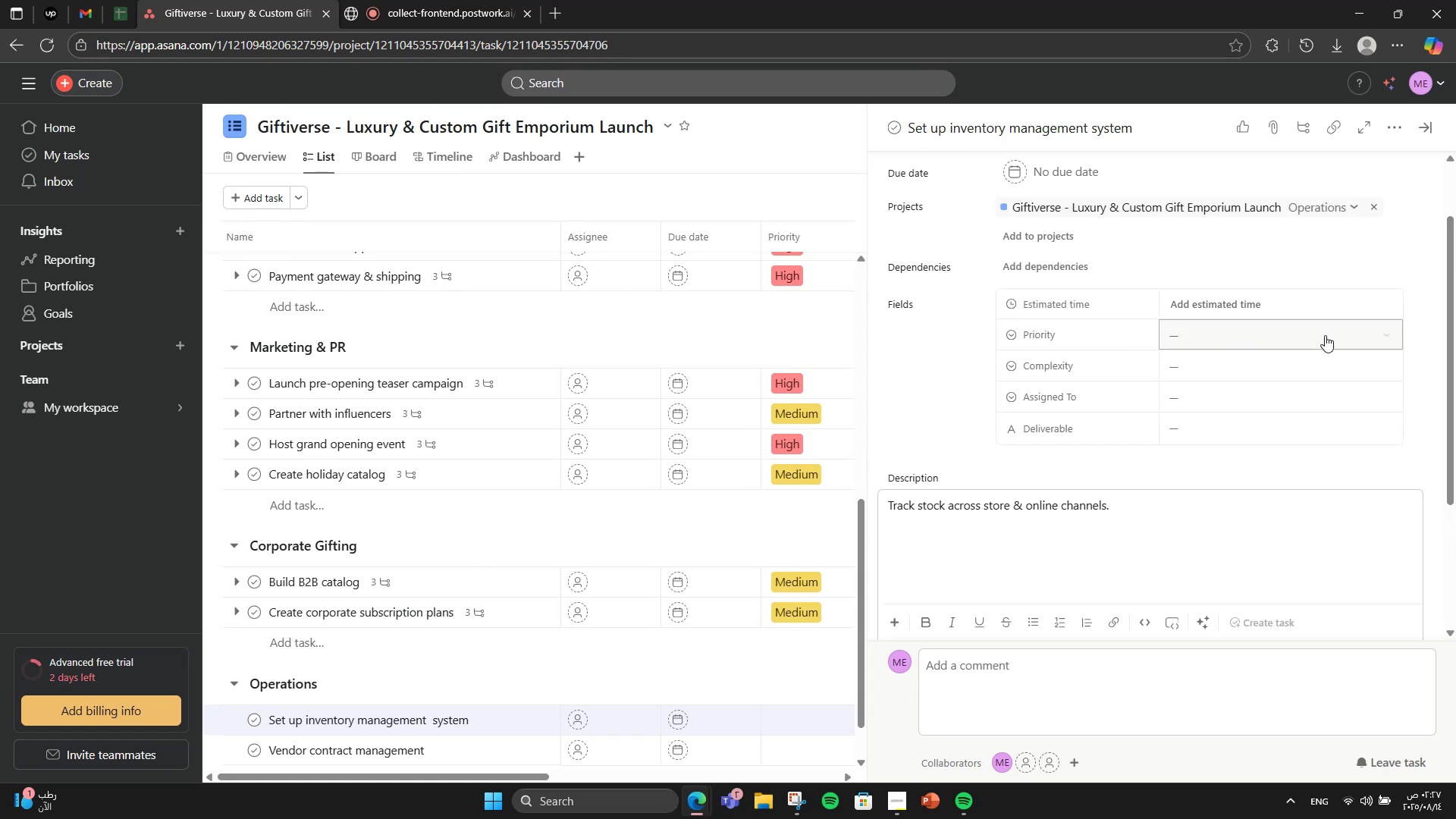 
left_click([1322, 339])
 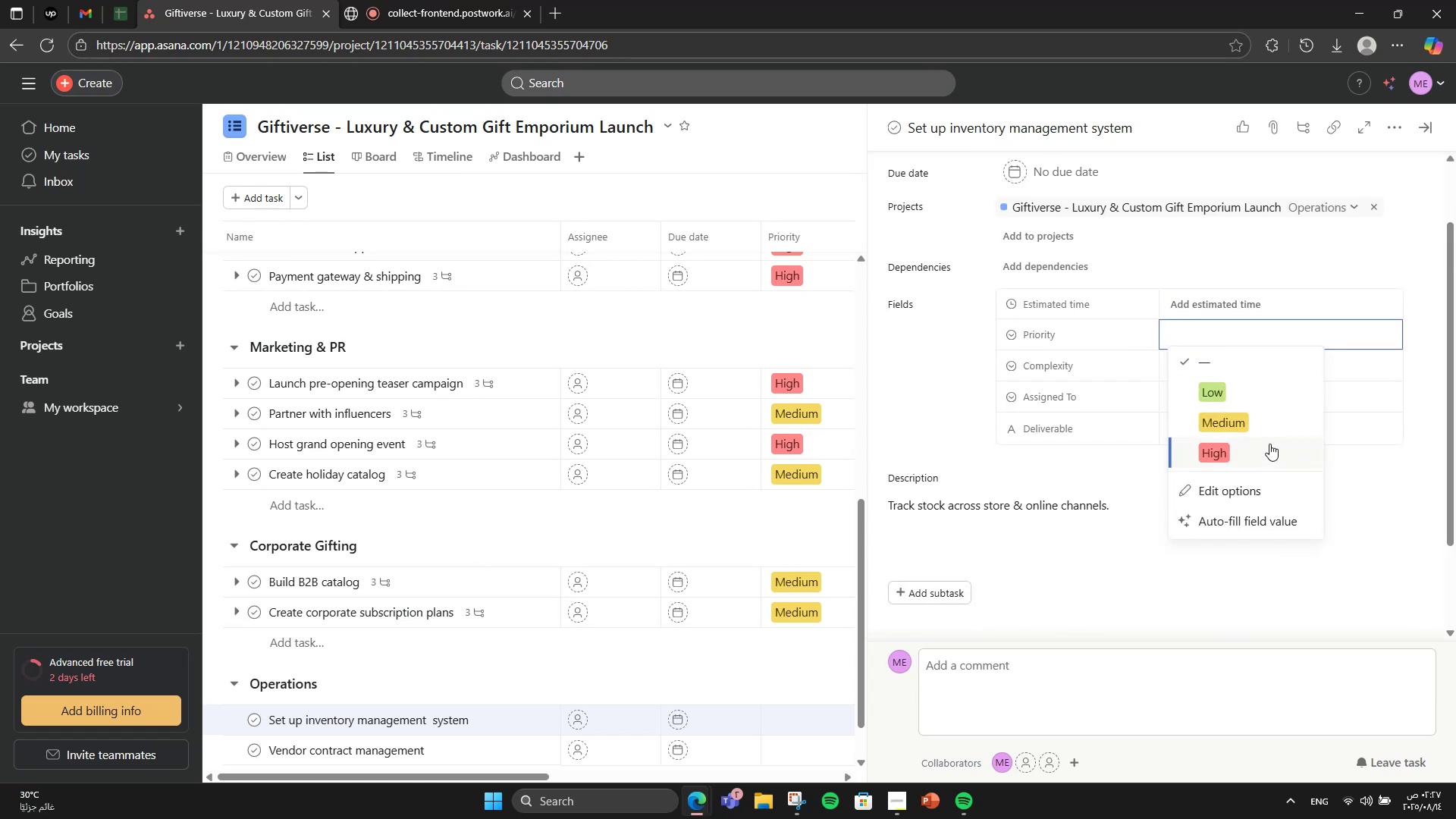 
left_click([1269, 444])
 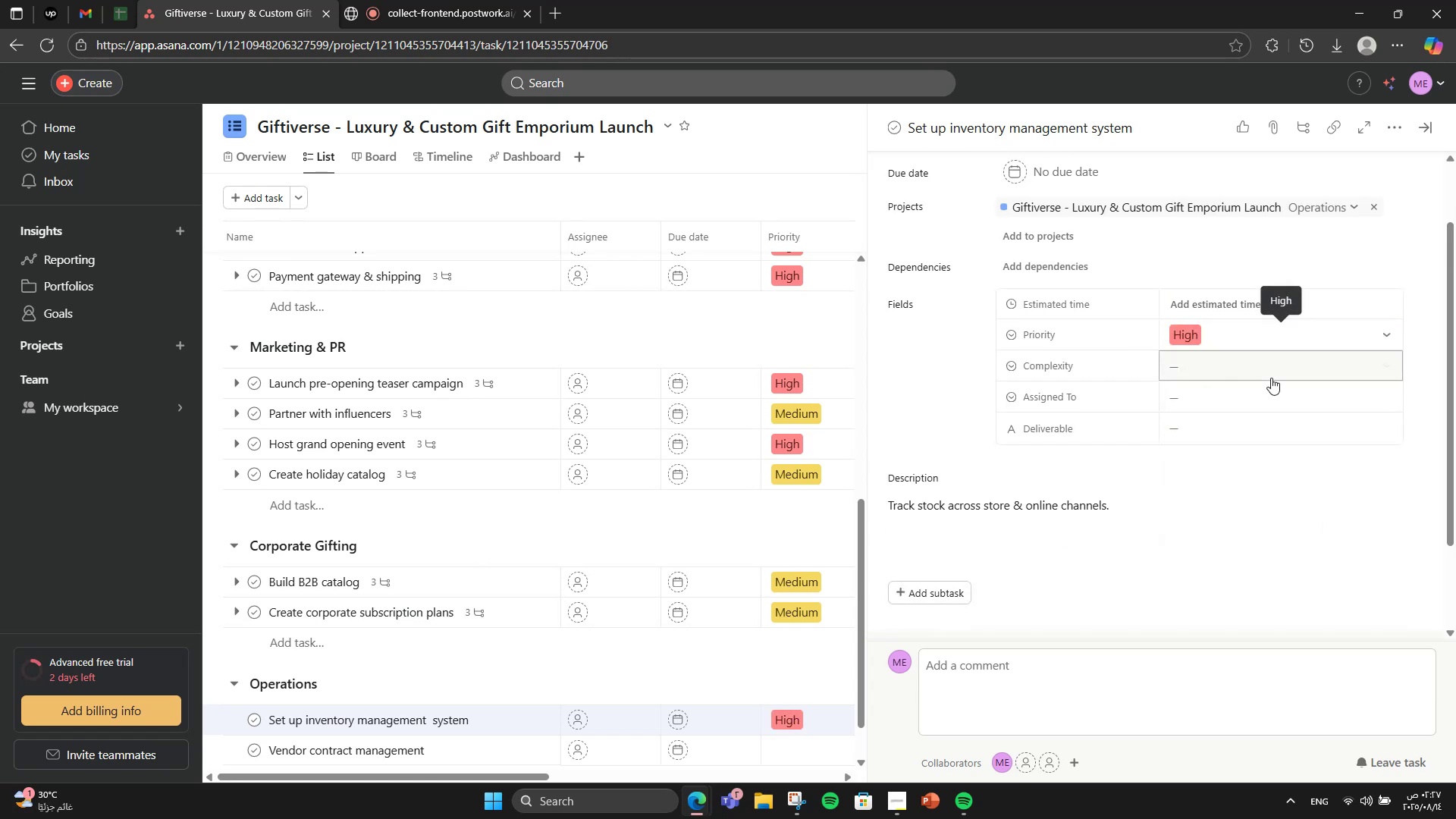 
double_click([1271, 378])
 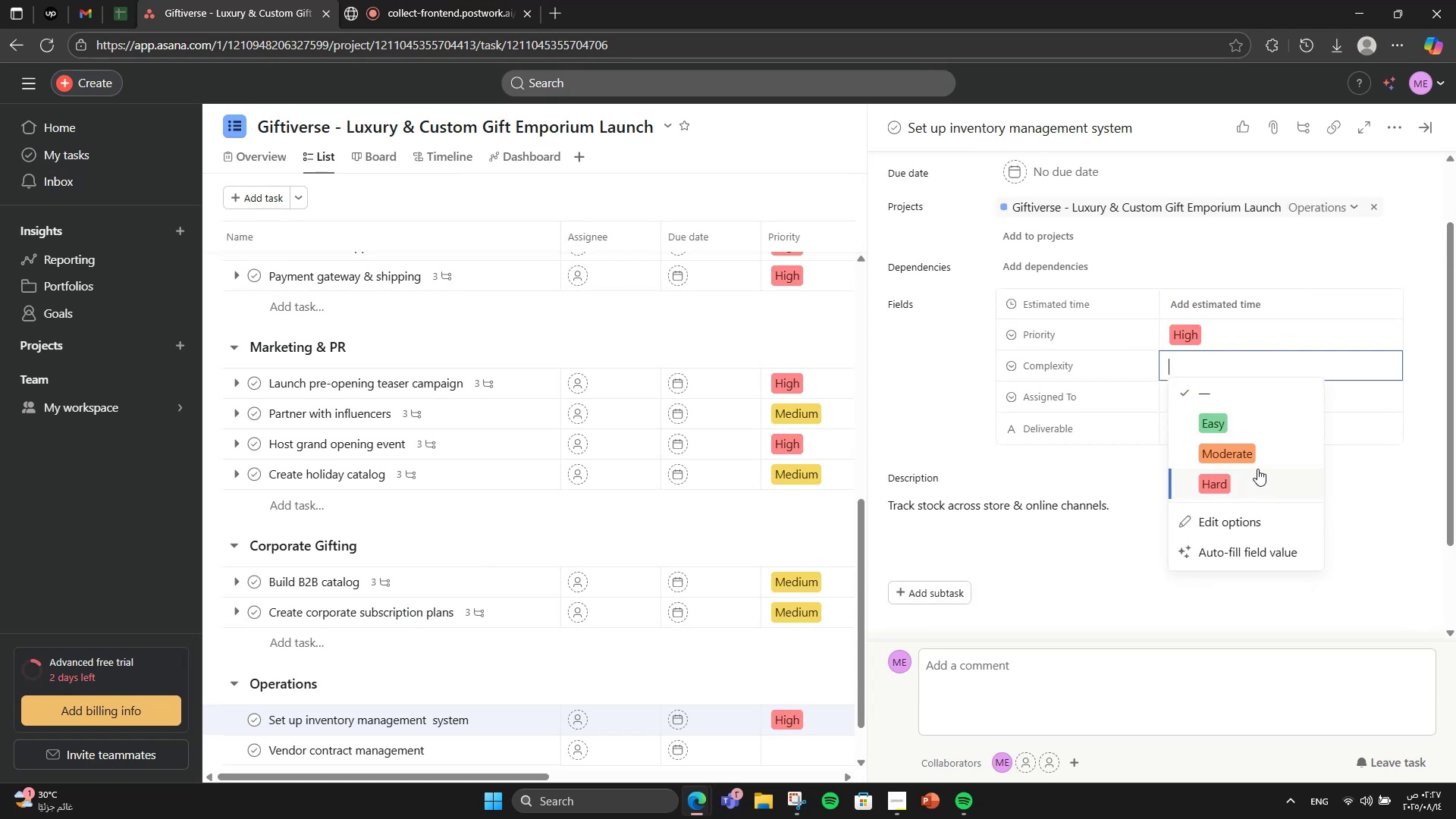 
left_click([1258, 465])
 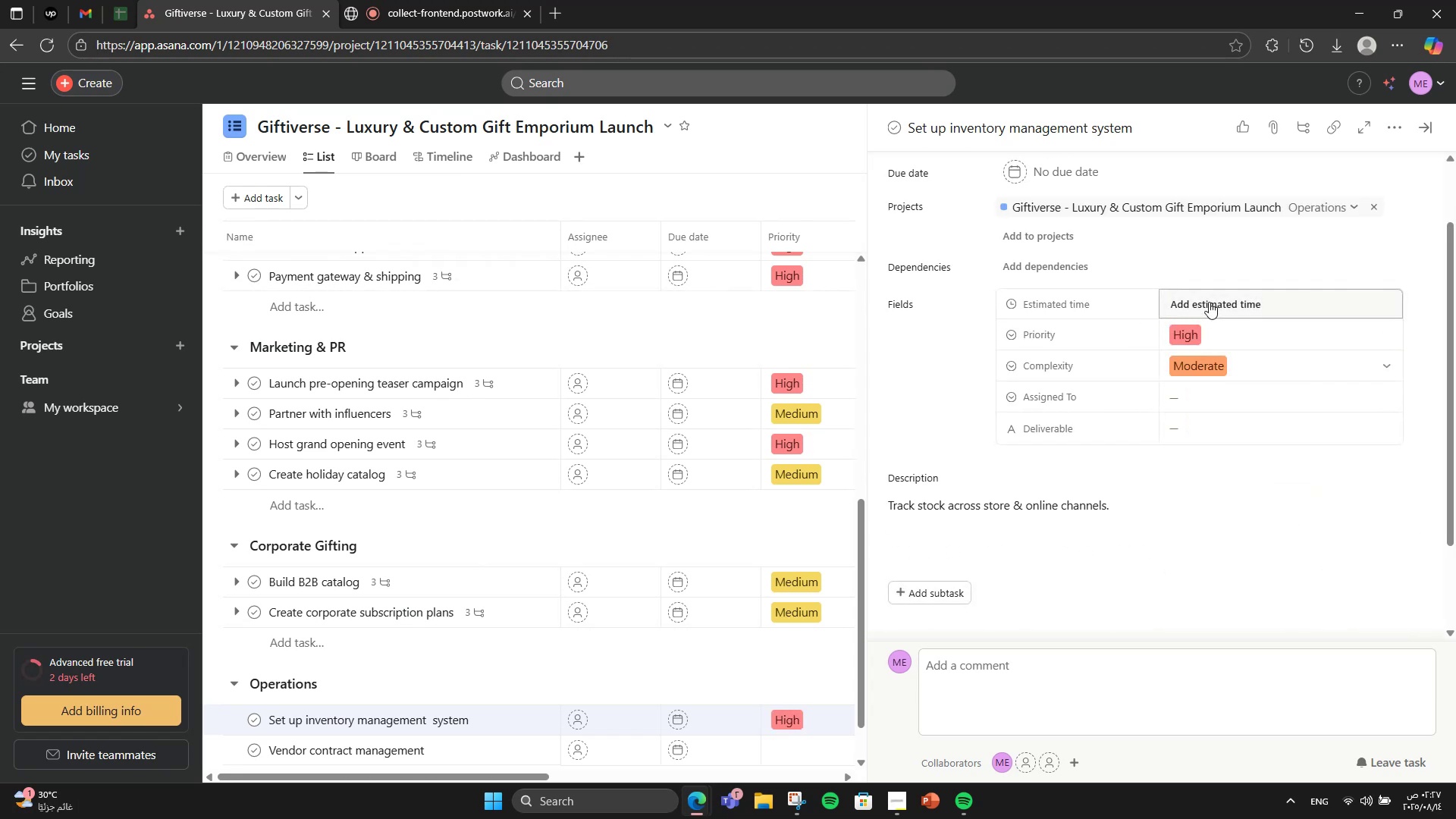 
double_click([1209, 302])
 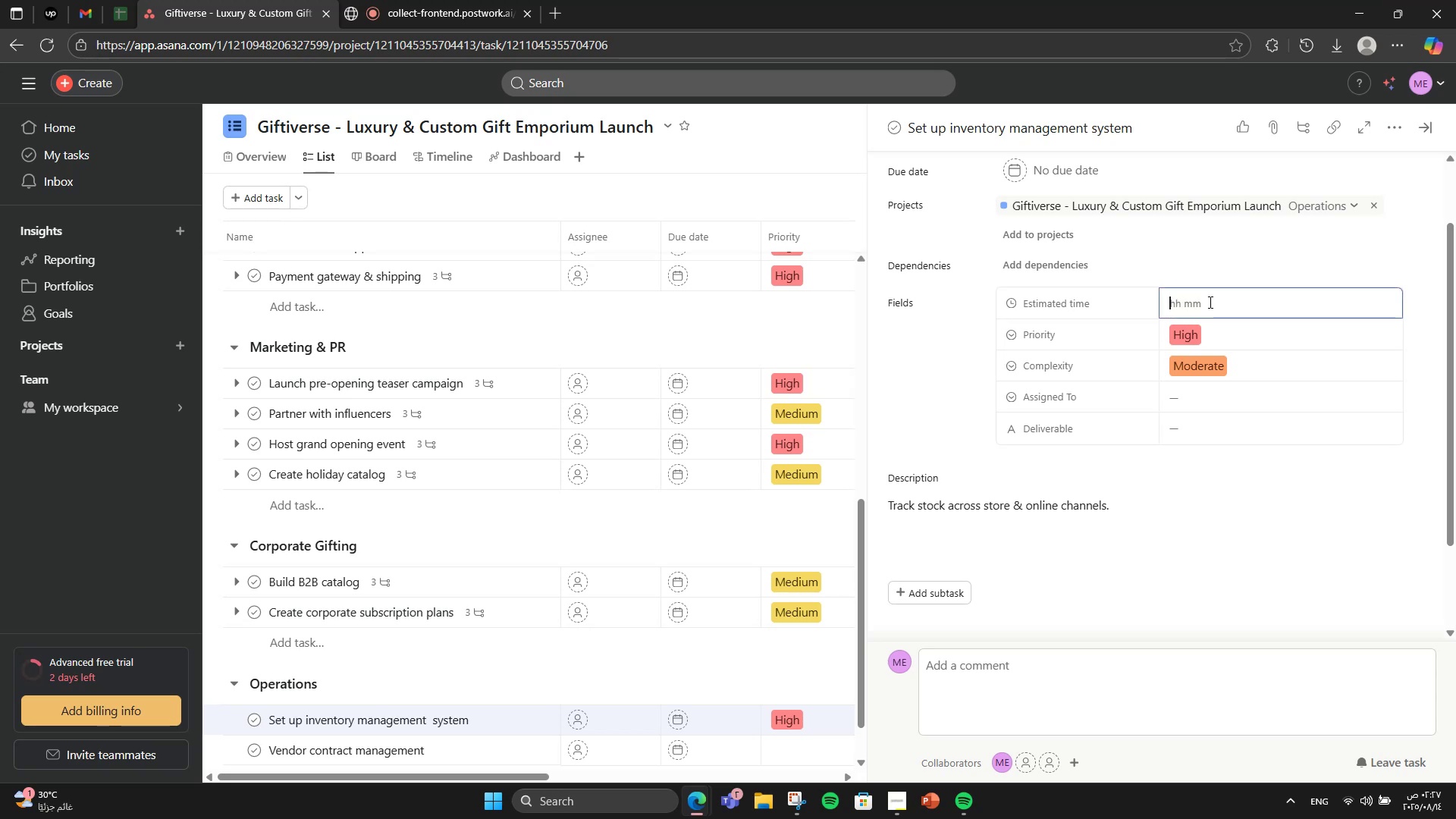 
key(Numpad6)
 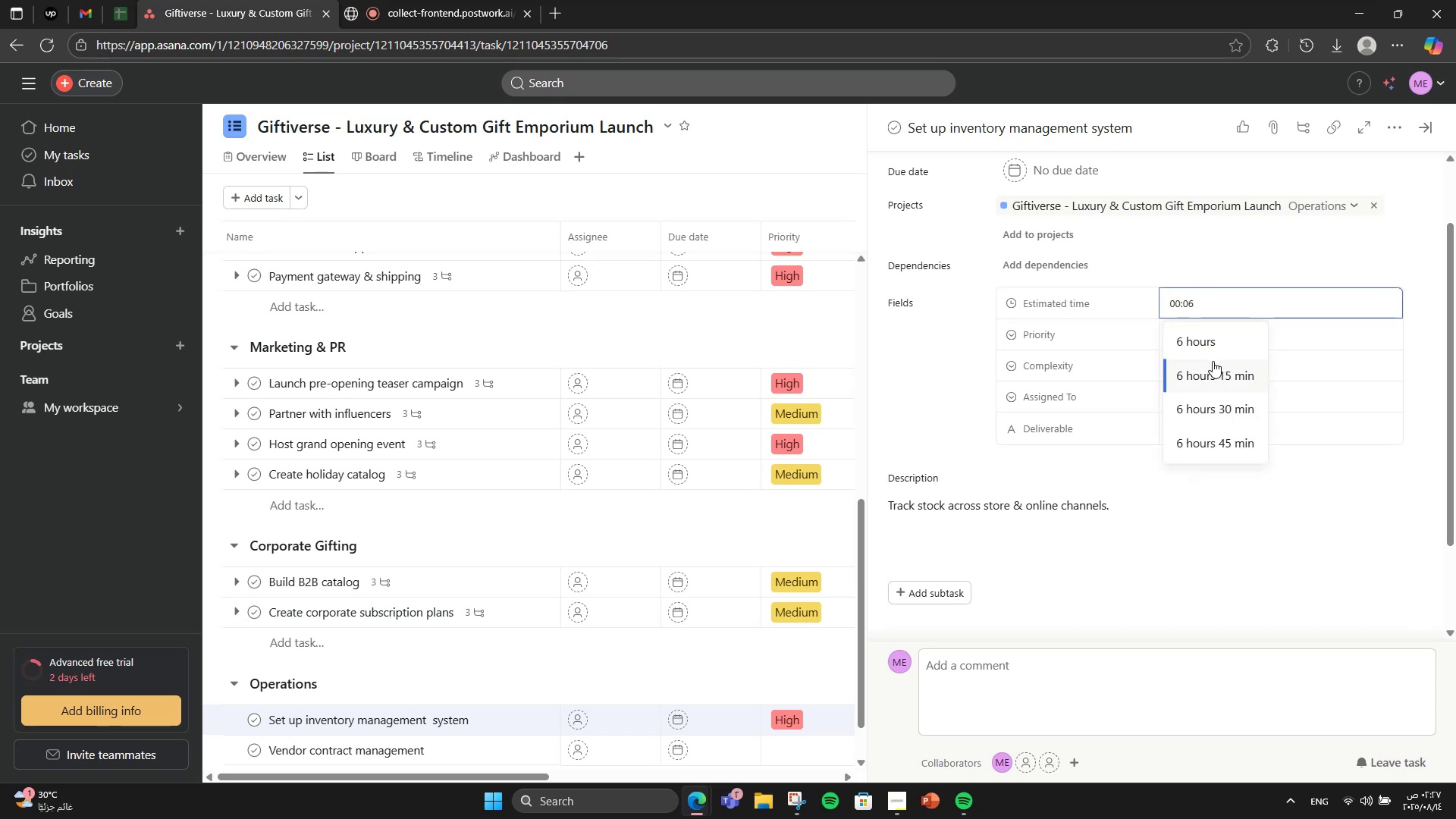 
left_click([1217, 337])
 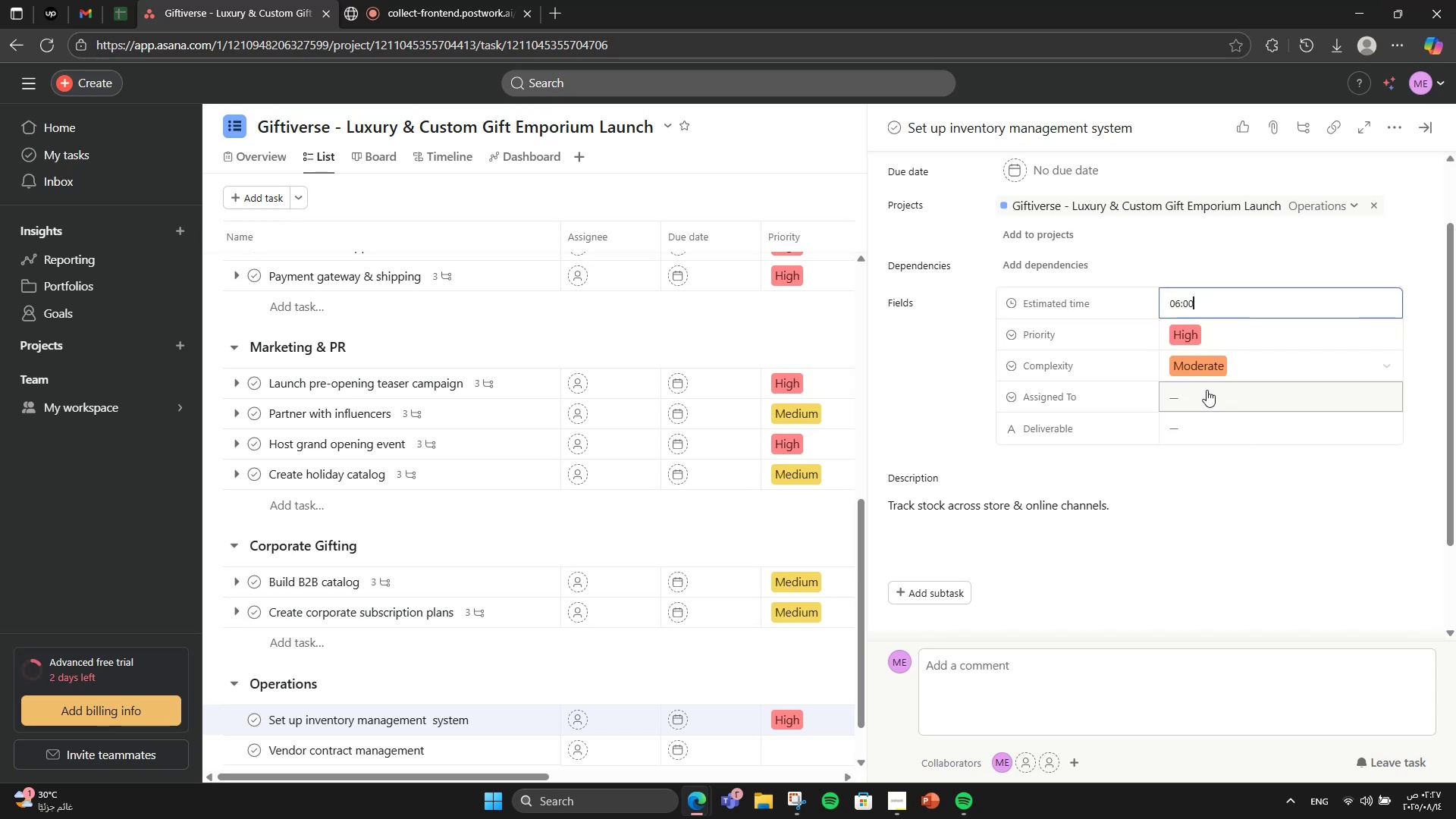 
left_click([1207, 390])
 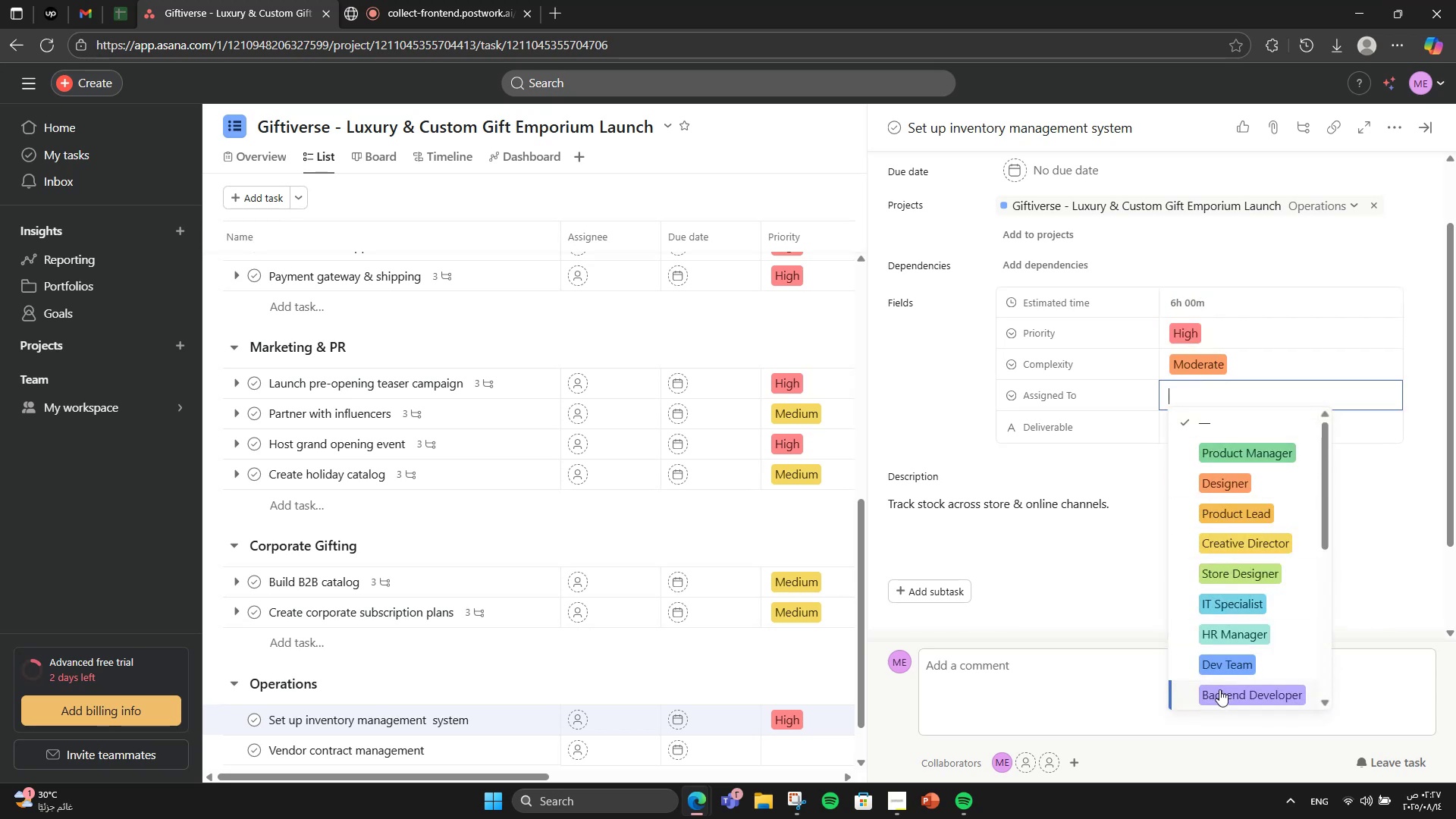 
scroll: coordinate [1248, 545], scroll_direction: down, amount: 3.0
 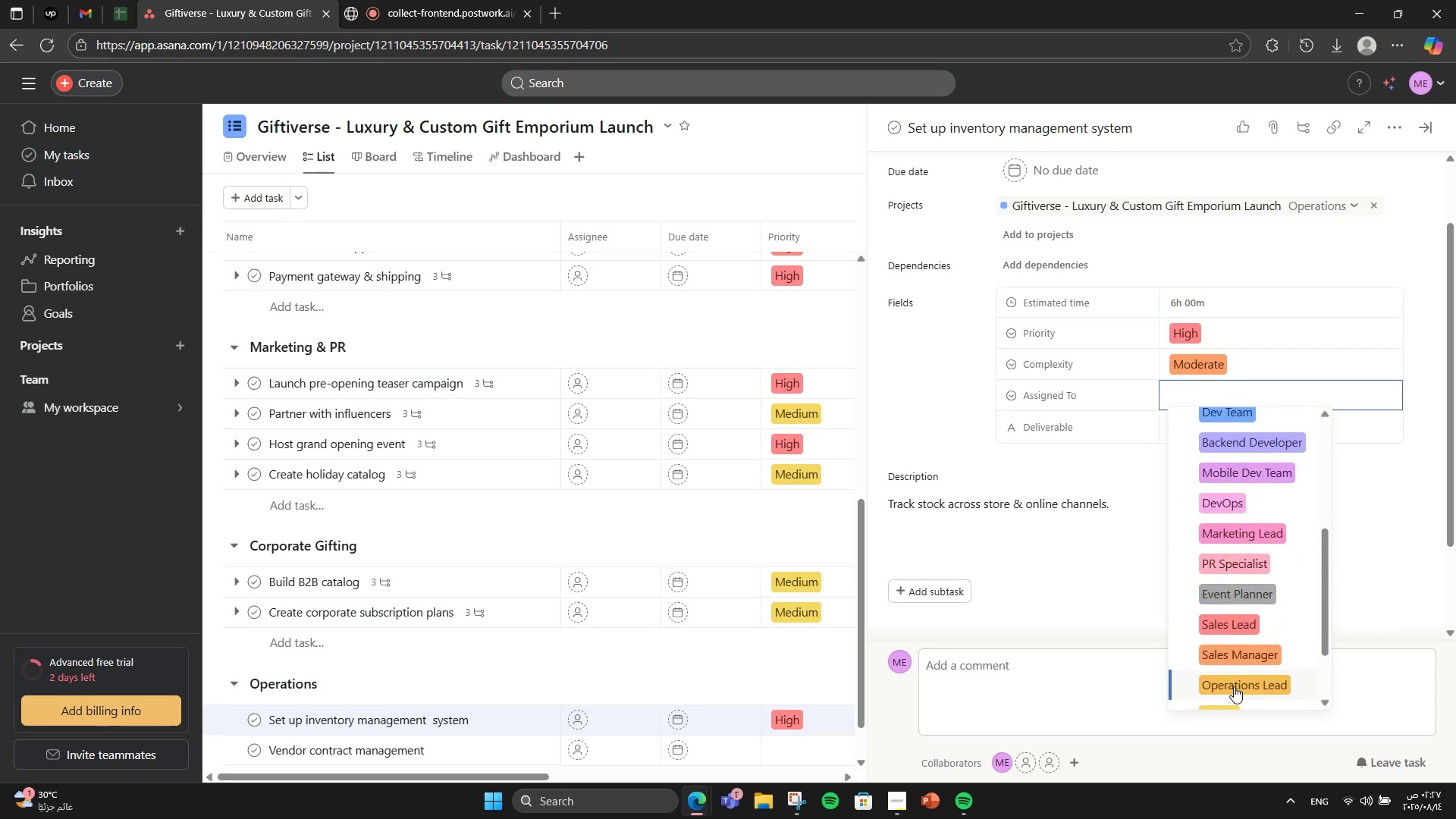 
left_click([1233, 689])
 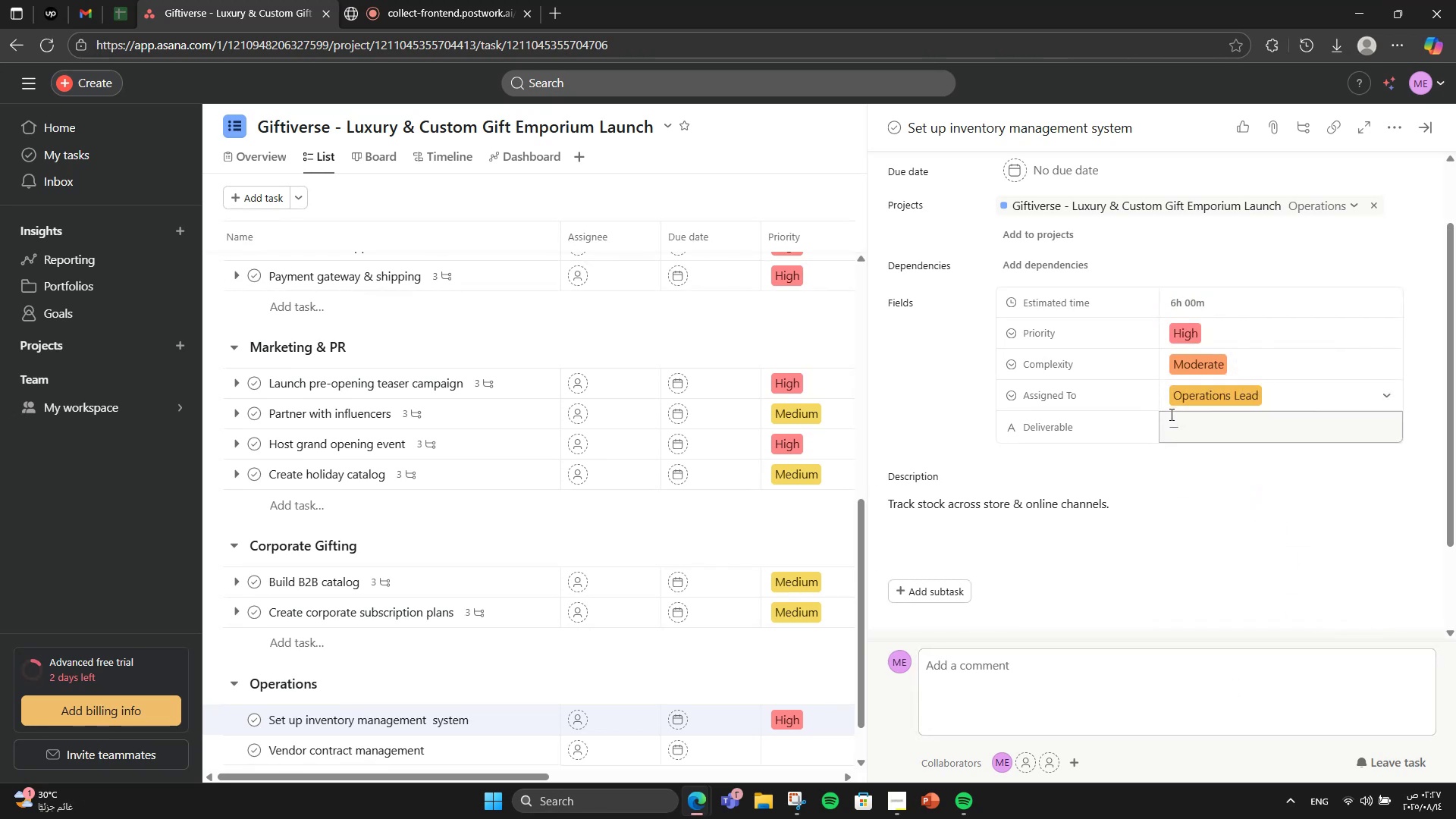 
left_click([1171, 415])
 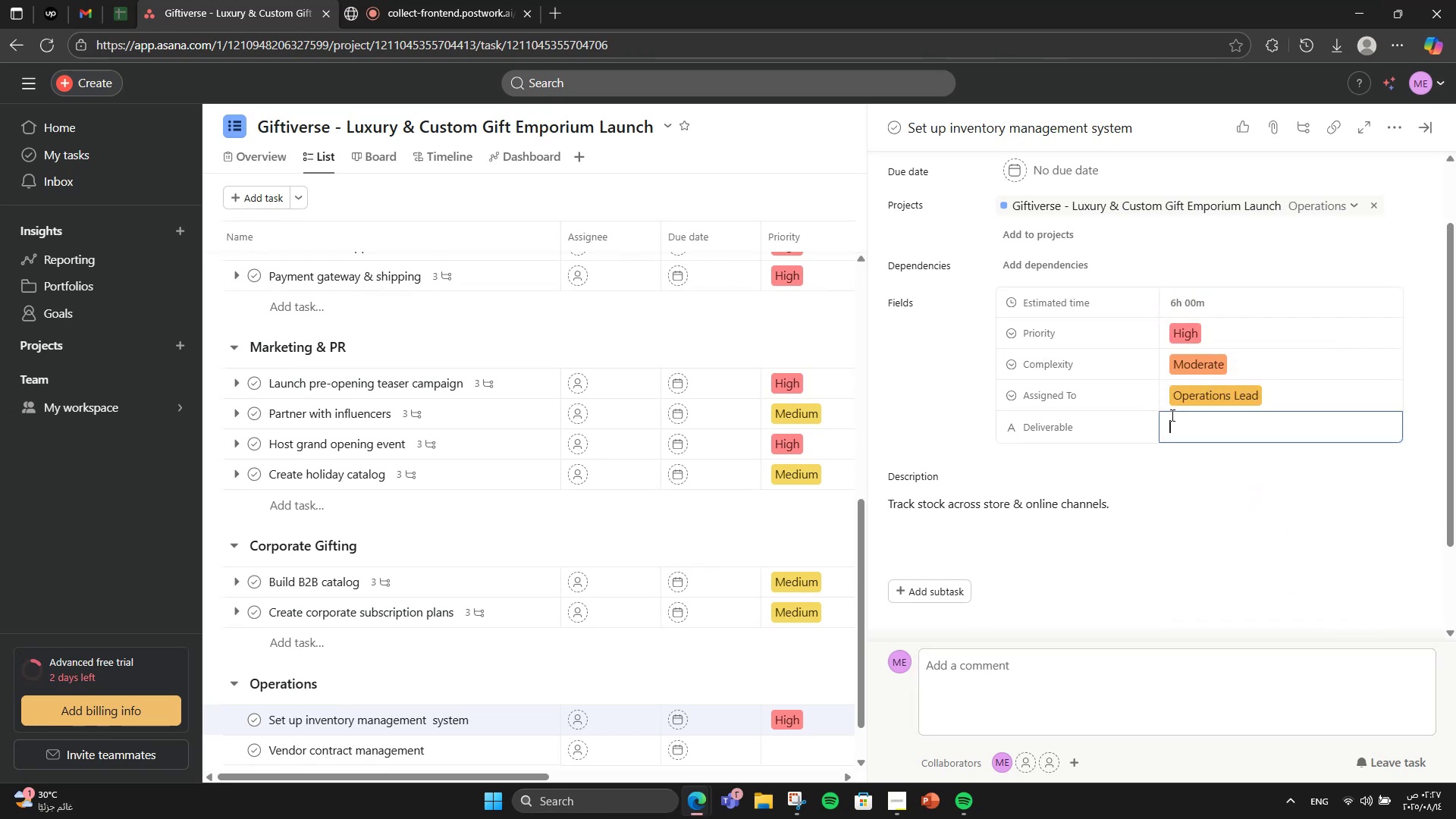 
type(Inventory Software Setup)
 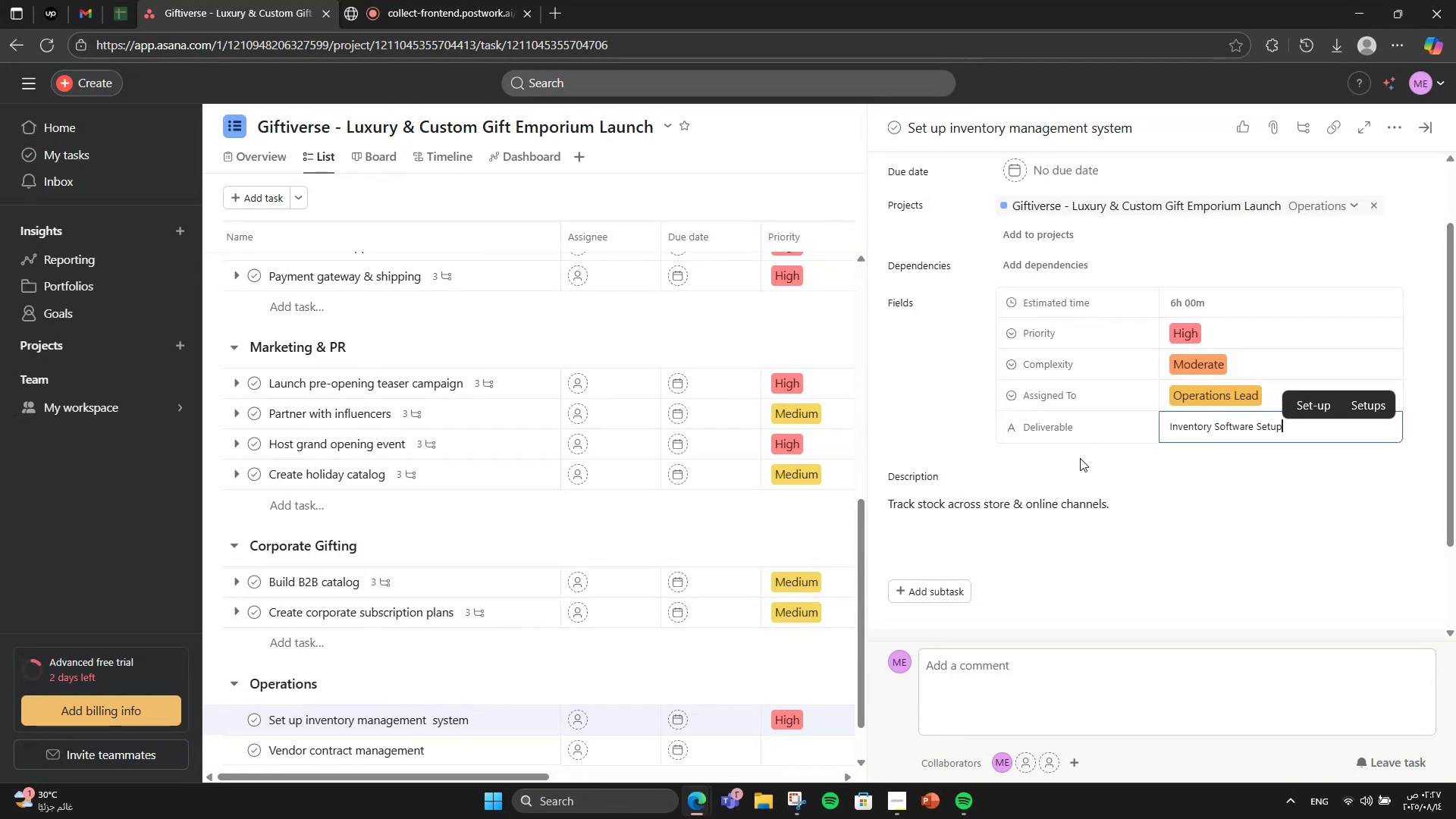 
scroll: coordinate [1080, 458], scroll_direction: down, amount: 3.0
 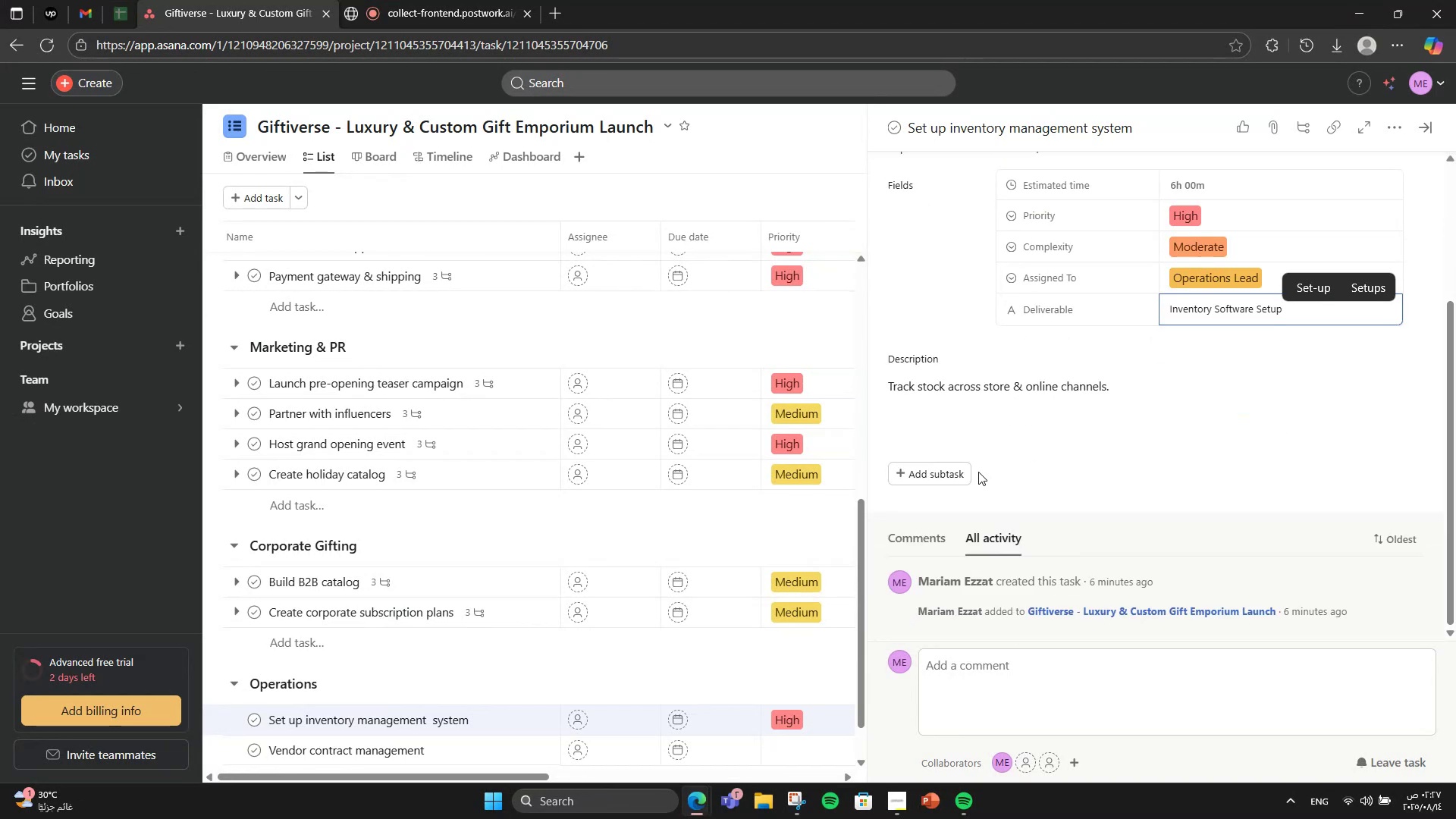 
left_click([932, 482])
 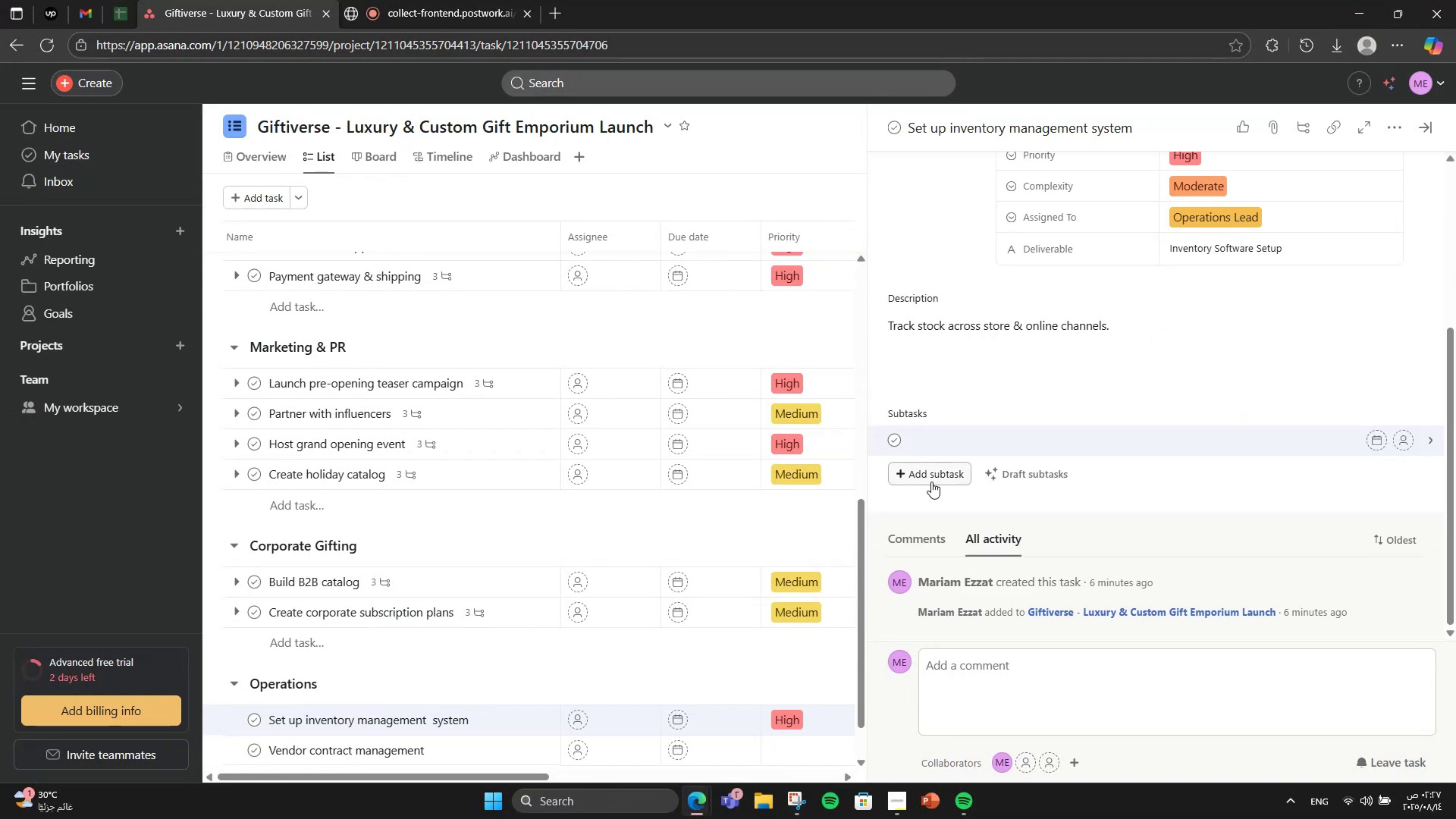 
type(Choose software)
 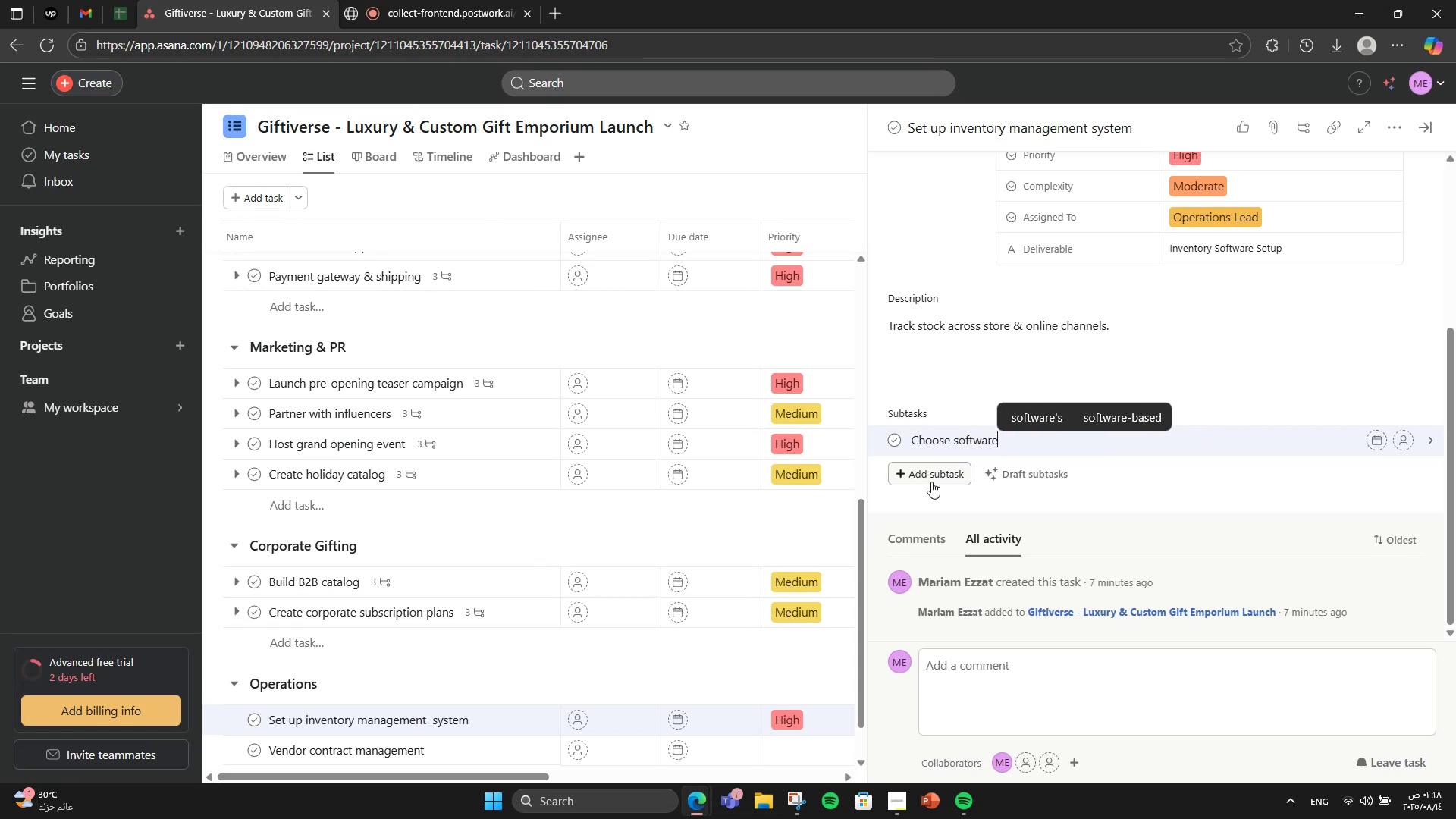 
key(Enter)
 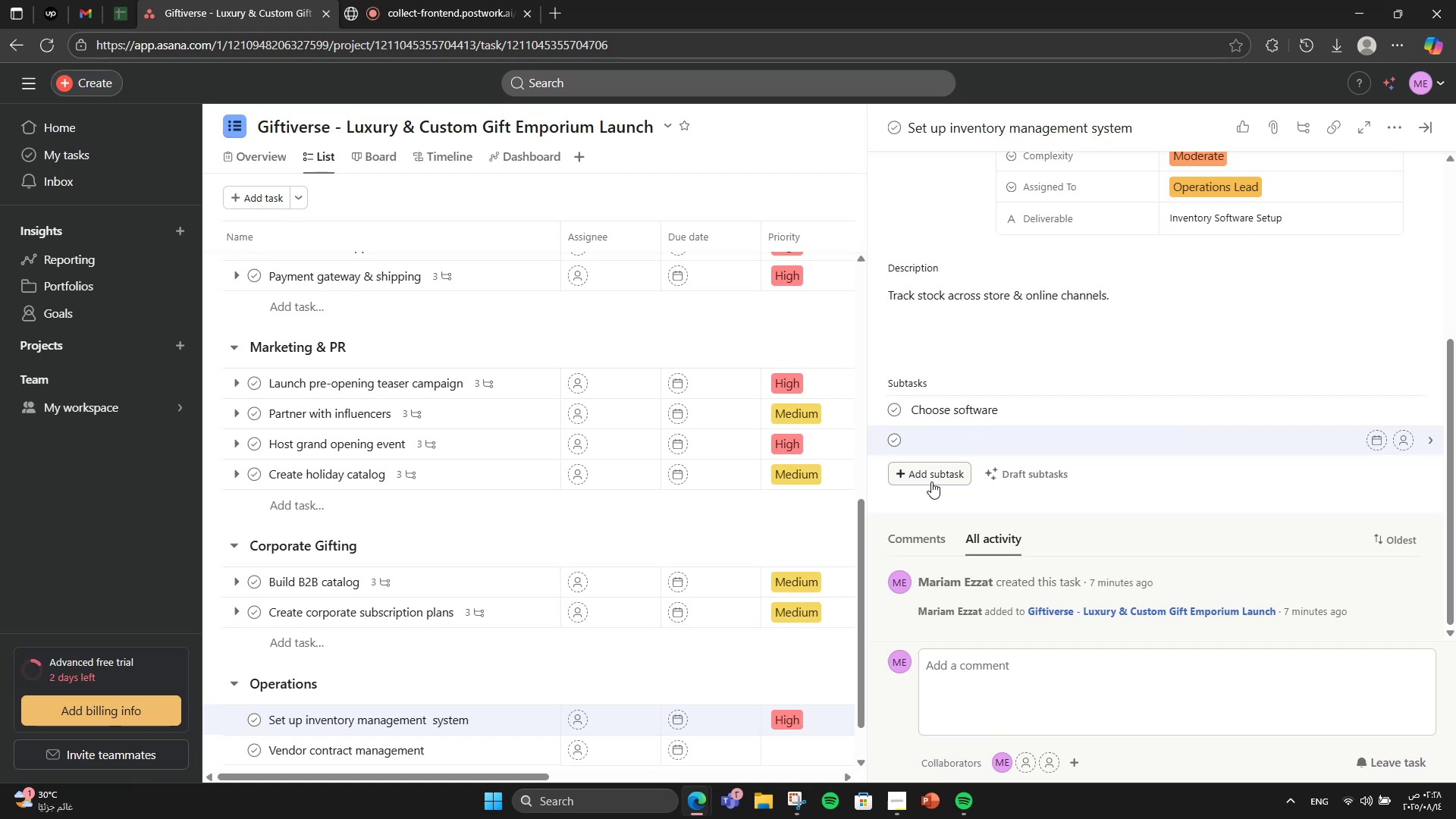 
type(Integrate with POS)
 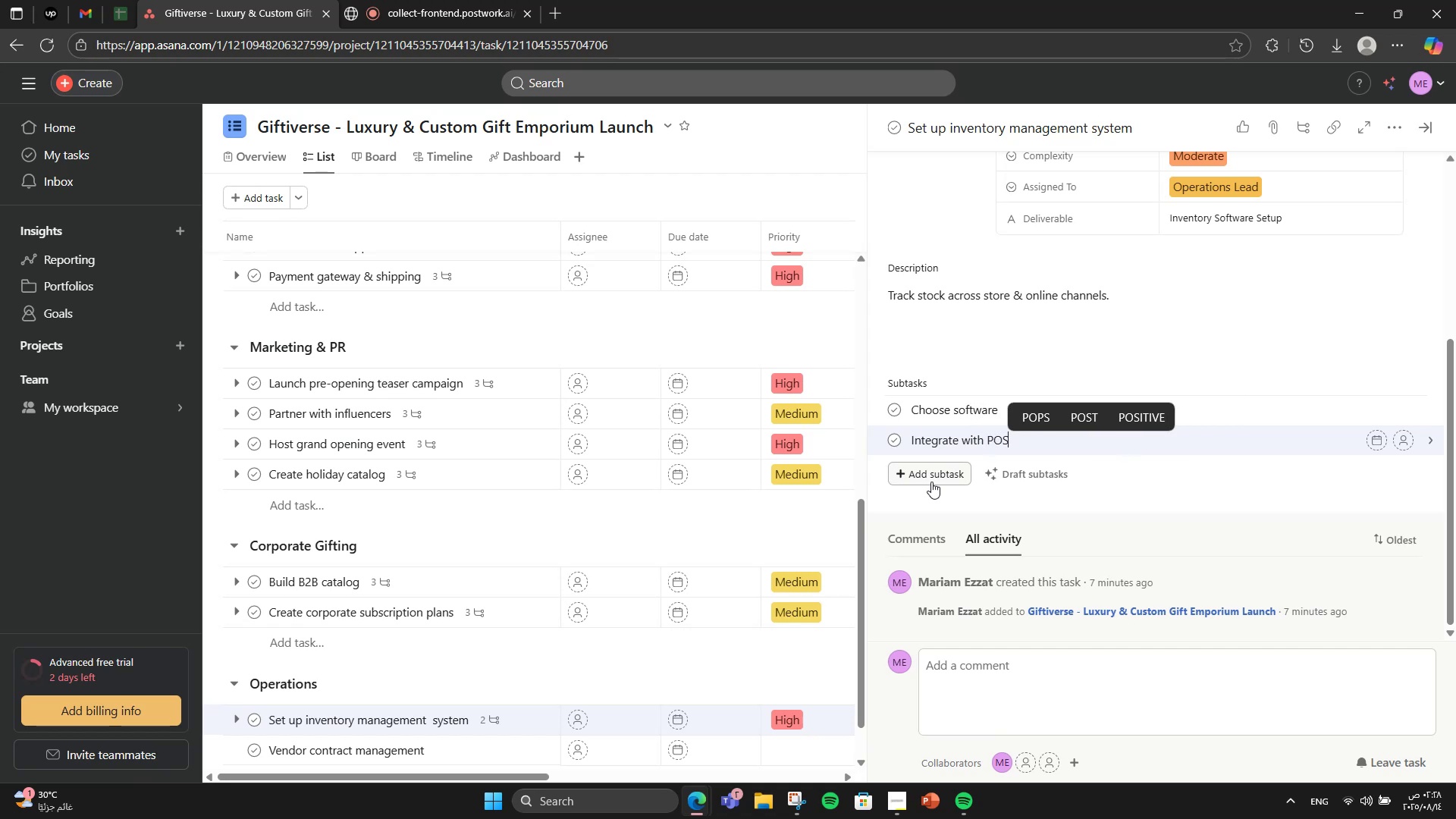 
key(Enter)
 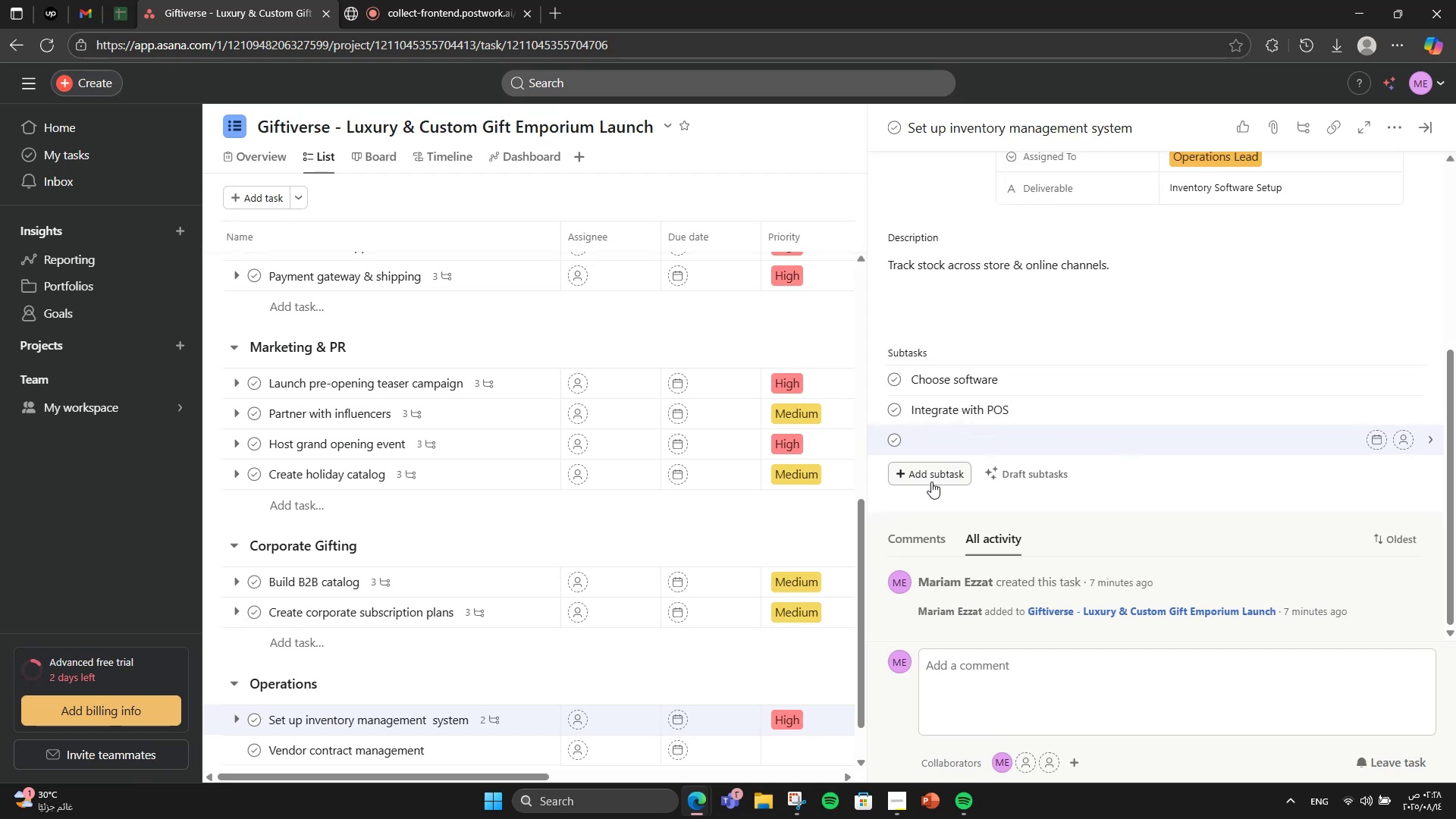 
type(Test system)
 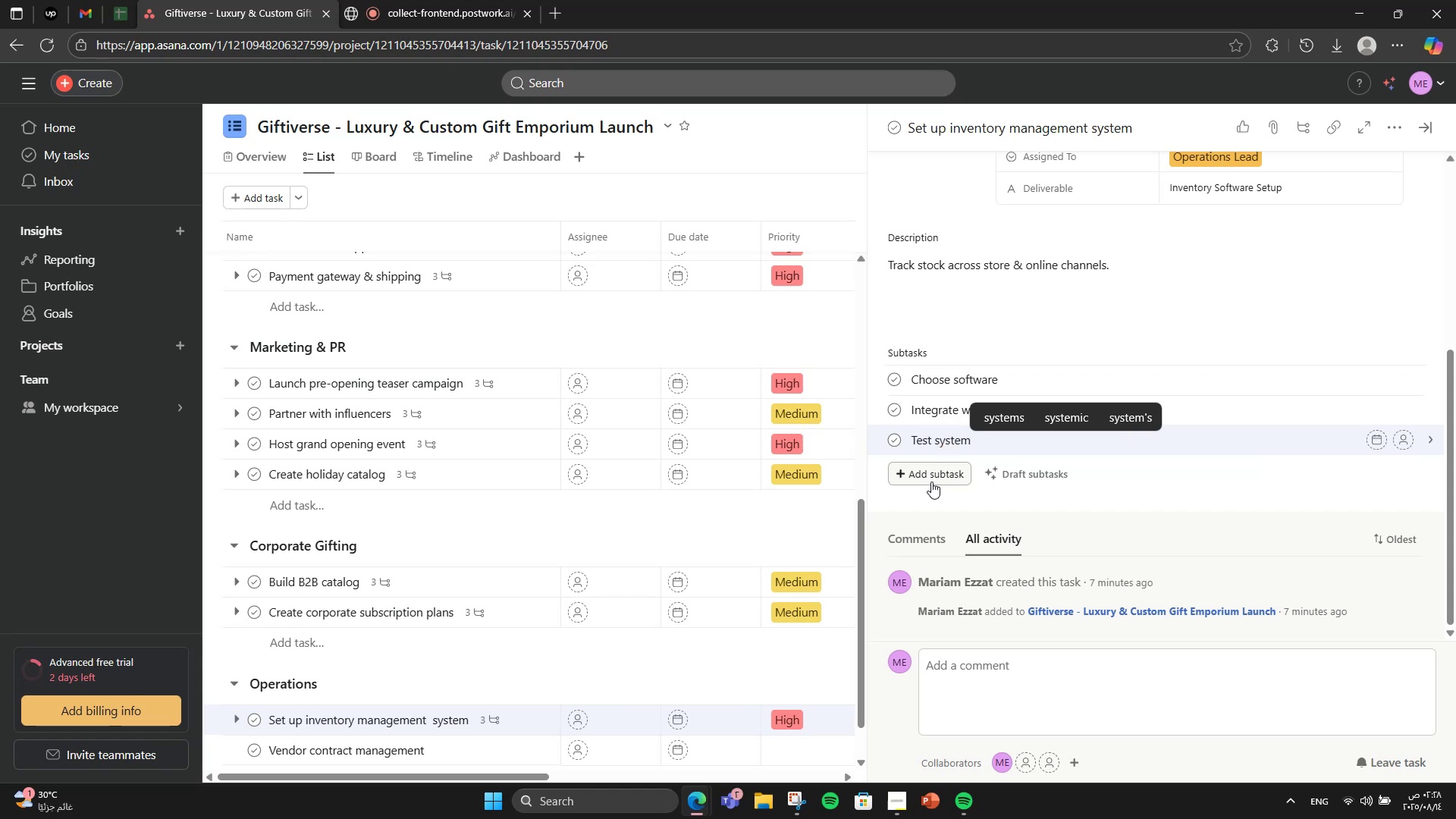 
wait(5.49)
 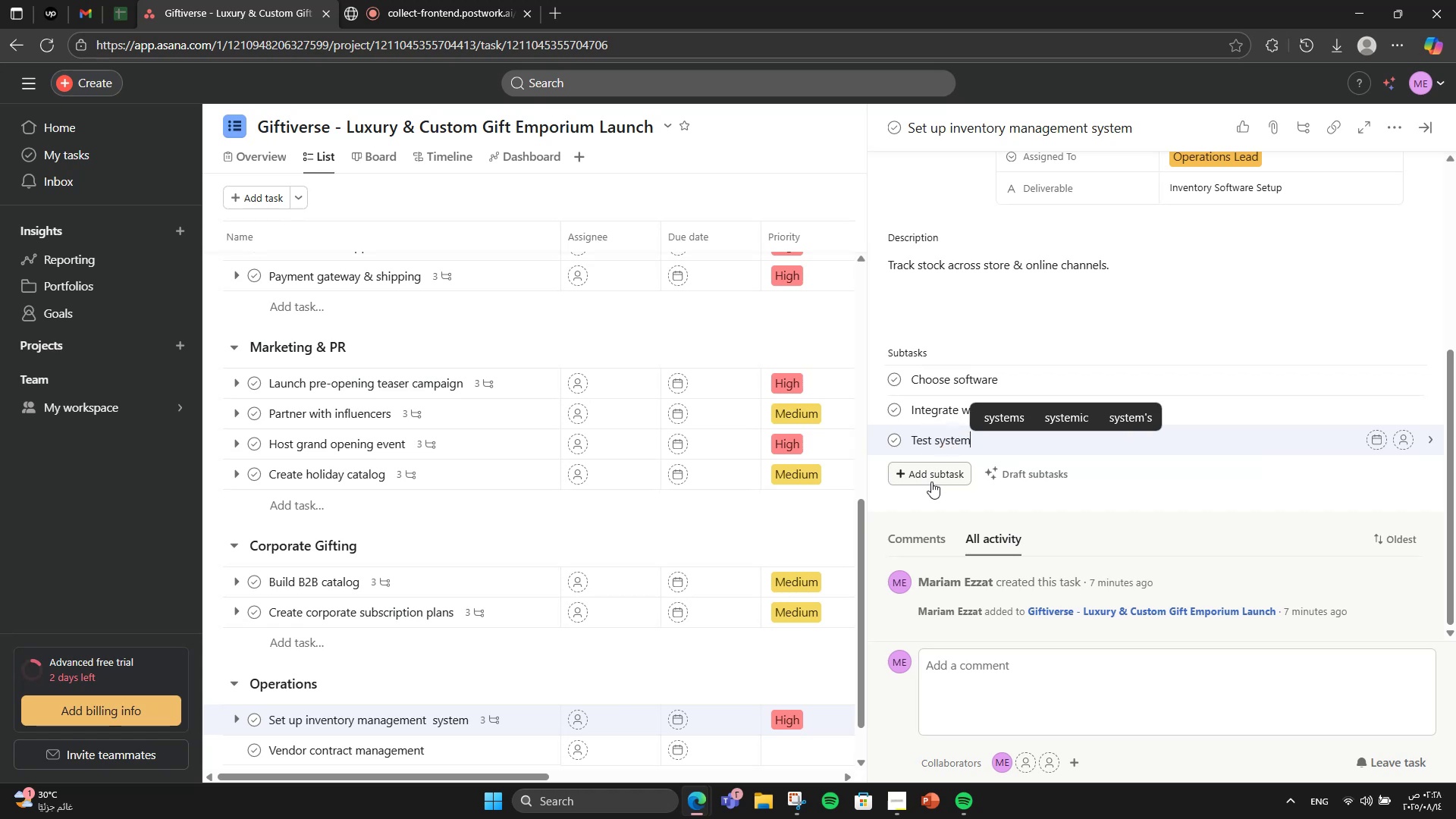 
left_click([1400, 127])
 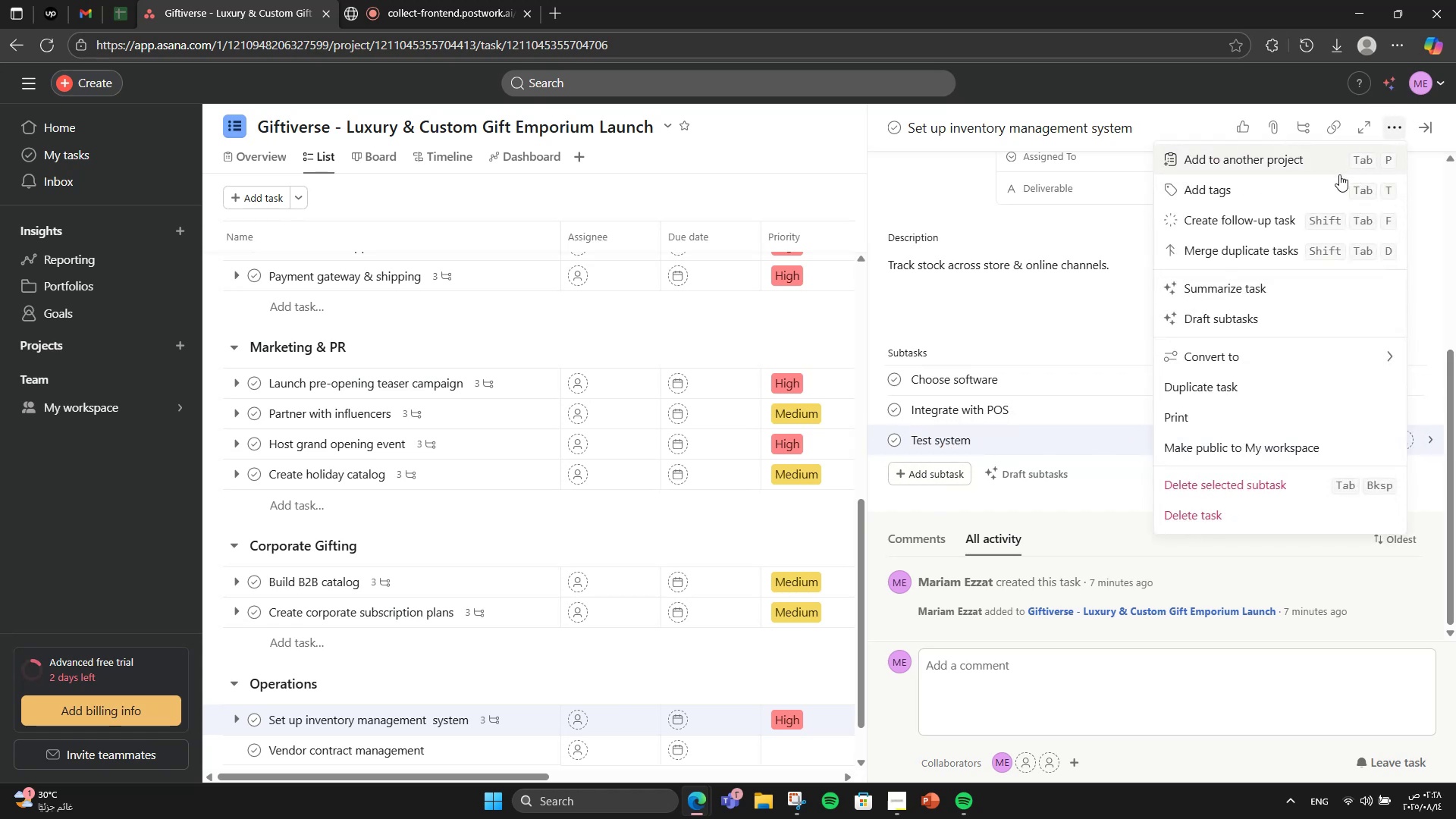 
left_click([1329, 186])
 